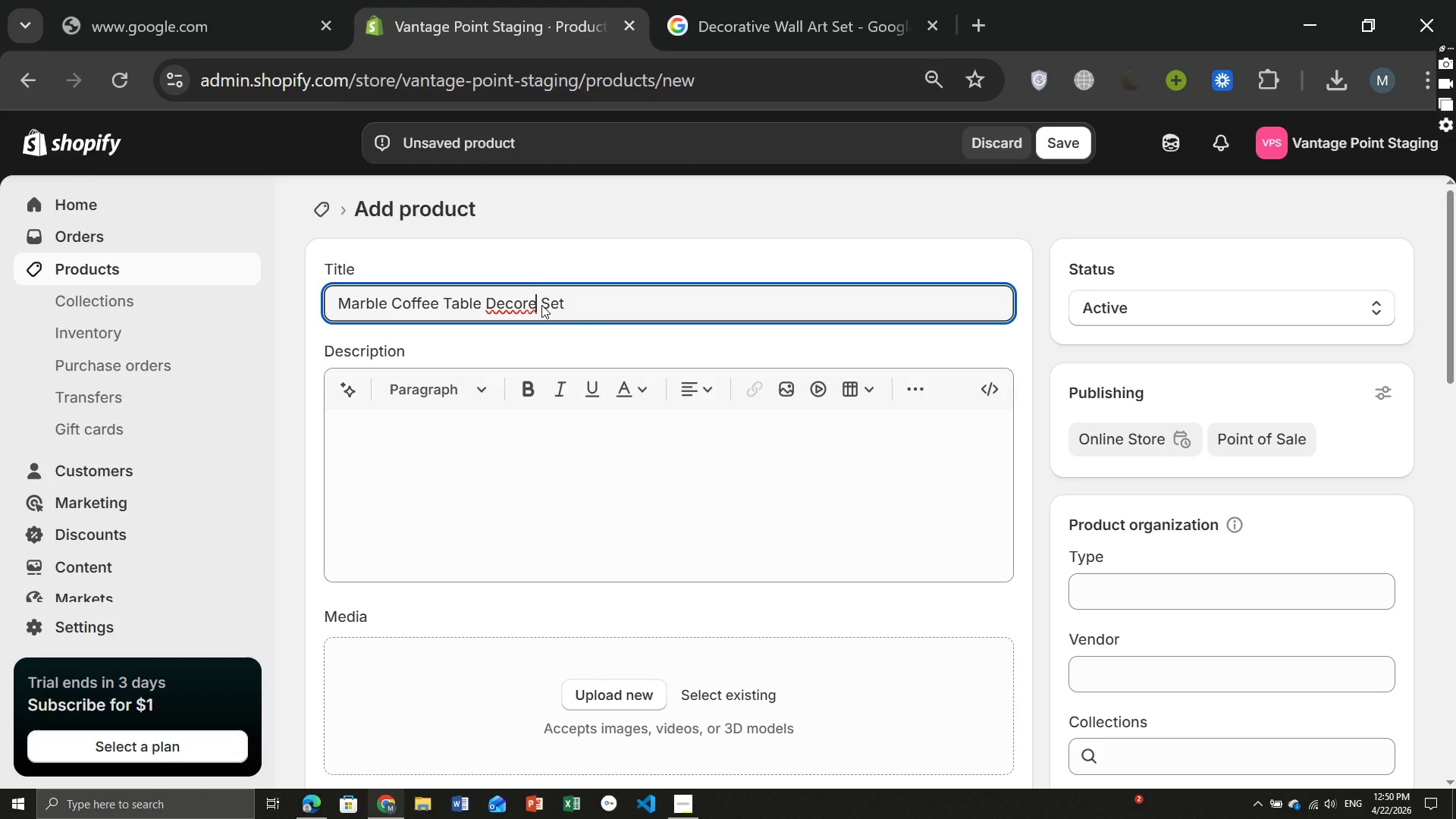 
key(ArrowLeft)
 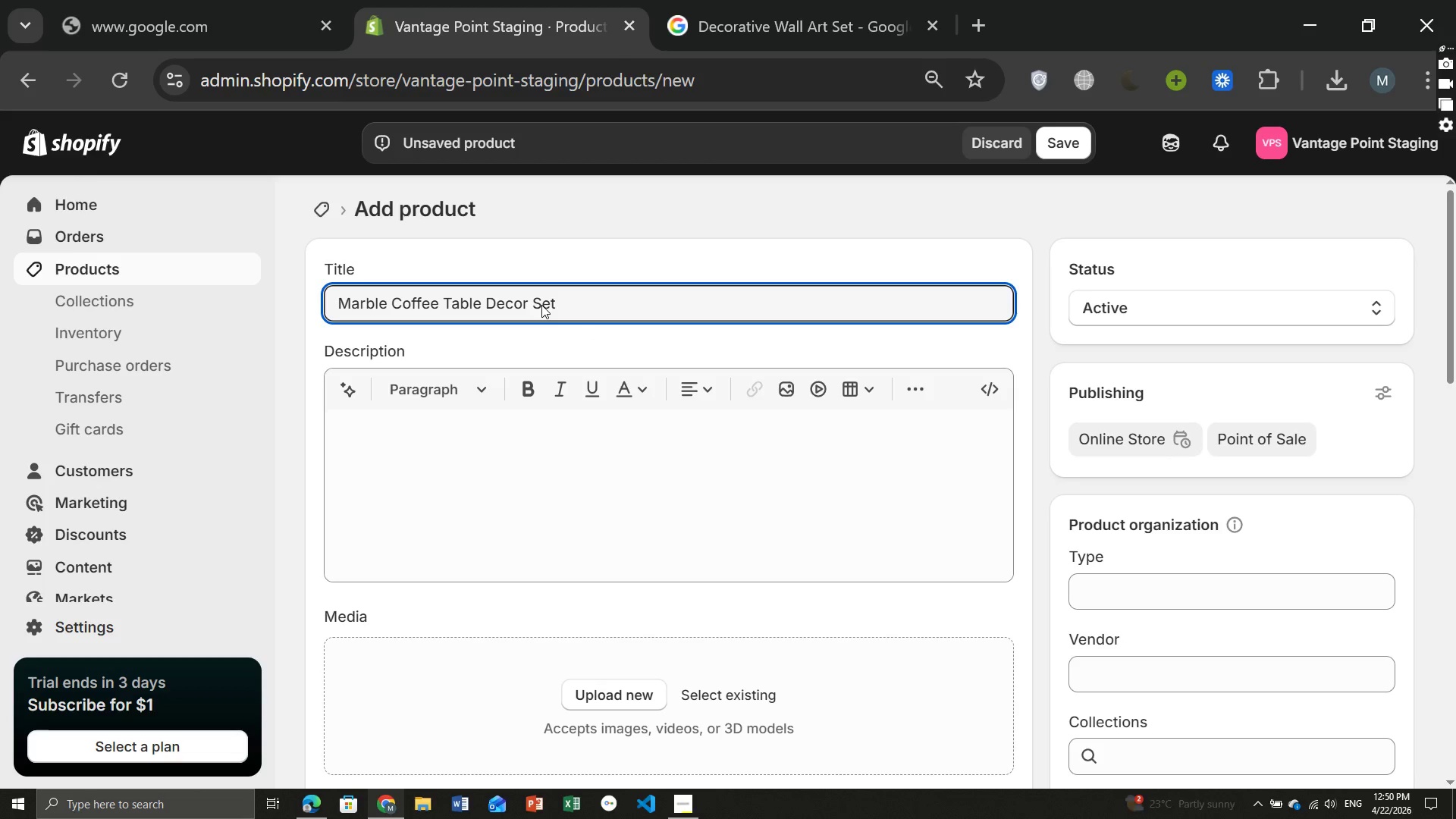 
key(Backspace)
 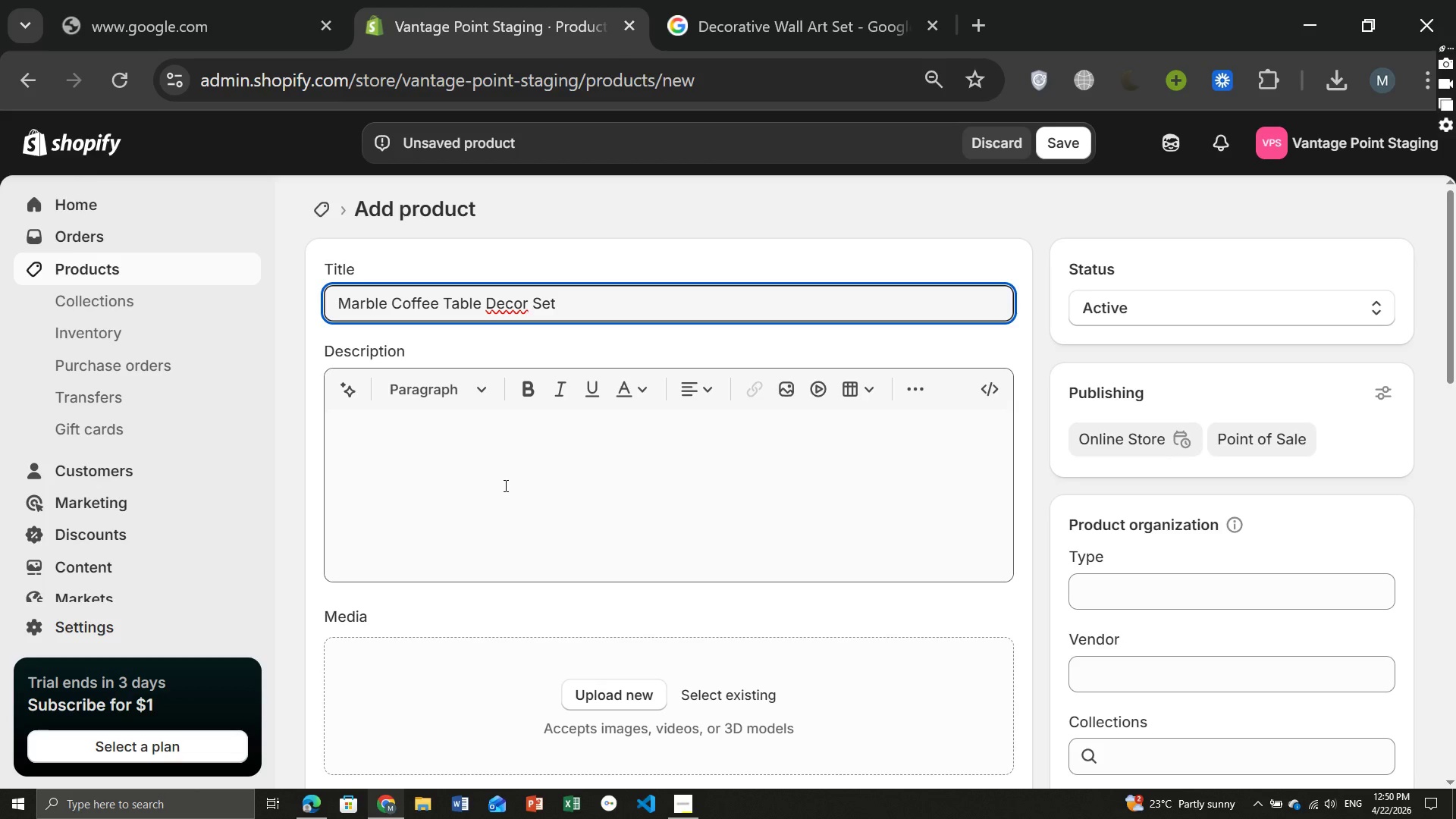 
left_click([450, 497])
 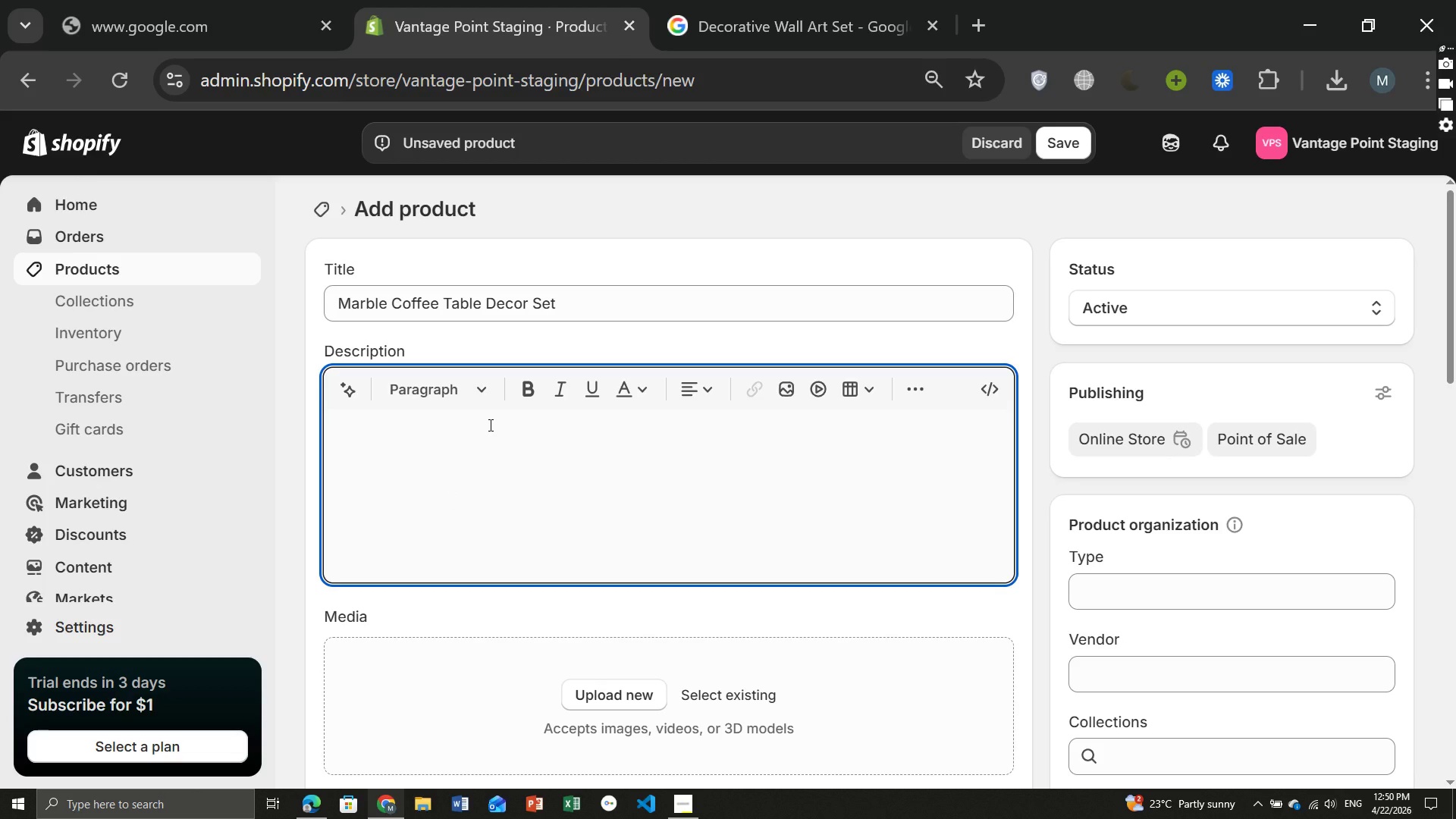 
type(A lulu)
 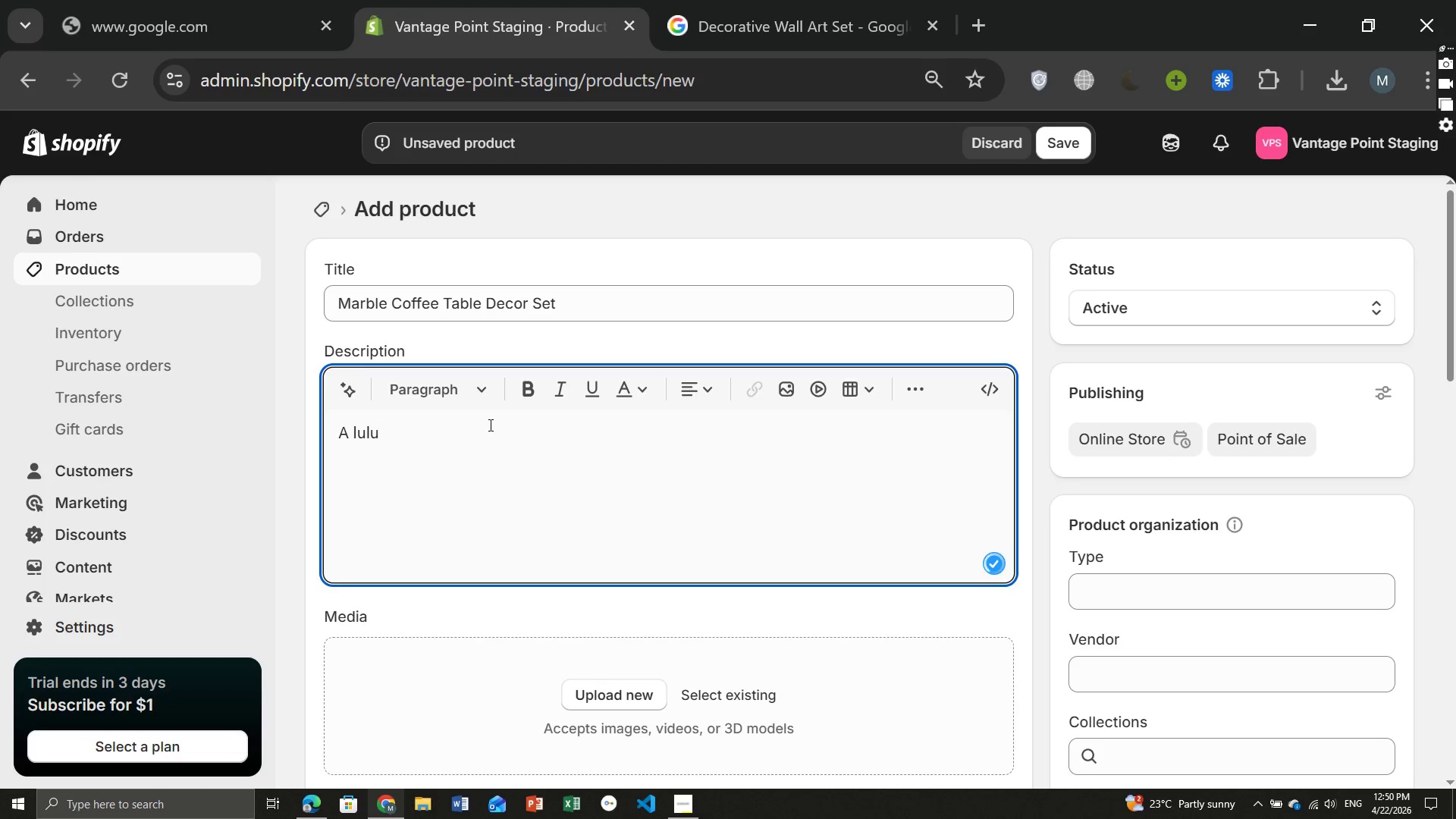 
type(ty d)
key(Backspace)
key(Backspace)
key(Backspace)
key(Backspace)
type(ry )
key(Backspace)
key(Backspace)
key(Backspace)
key(Backspace)
key(Backspace)
type(xury decore)
key(Backspace)
type( set freaturing marble-inspa)
key(Backspace)
type(ired accents to eve)
key(Backspace)
type(evate coffee table sty)
 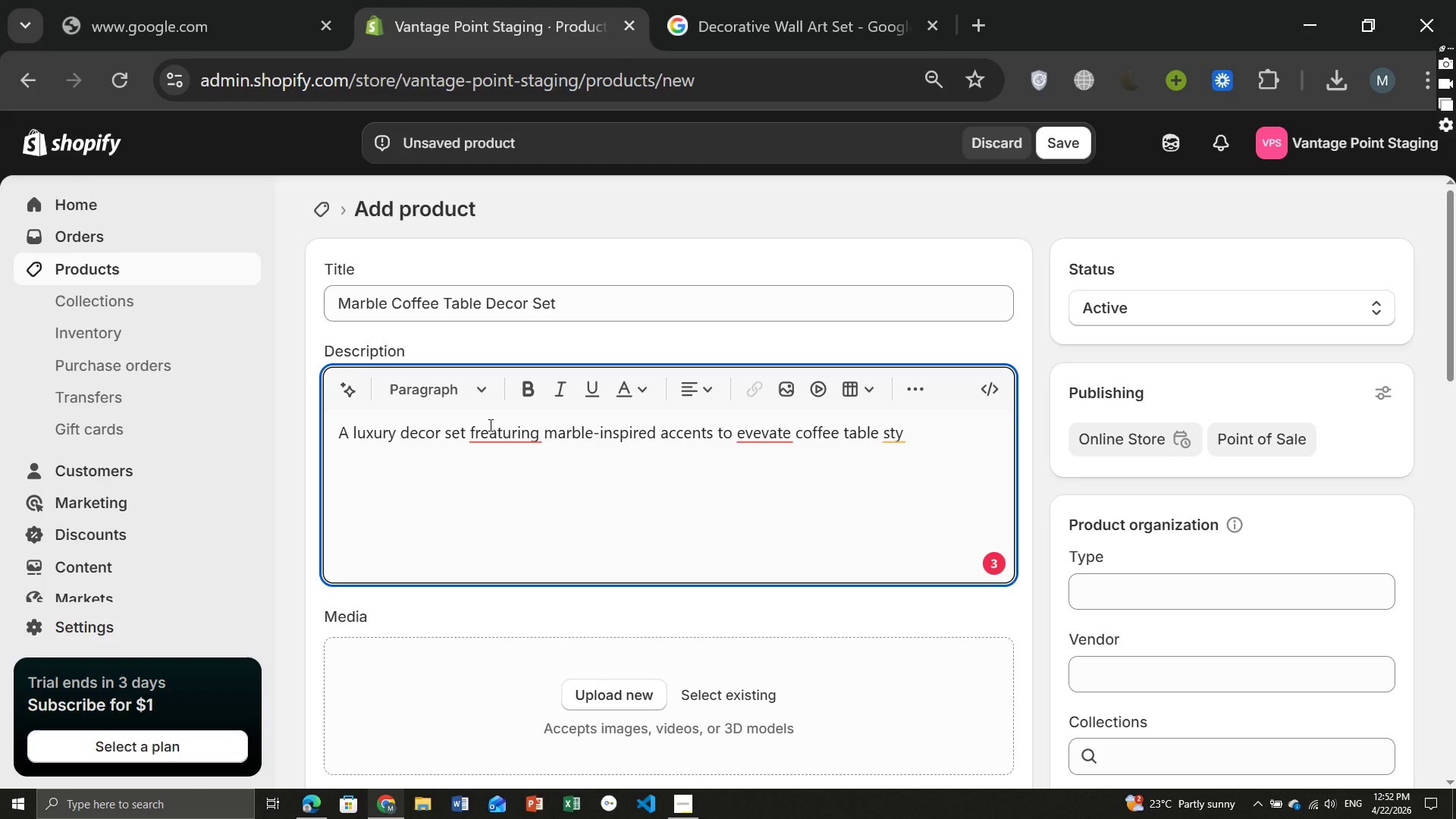 
type(ling.)
 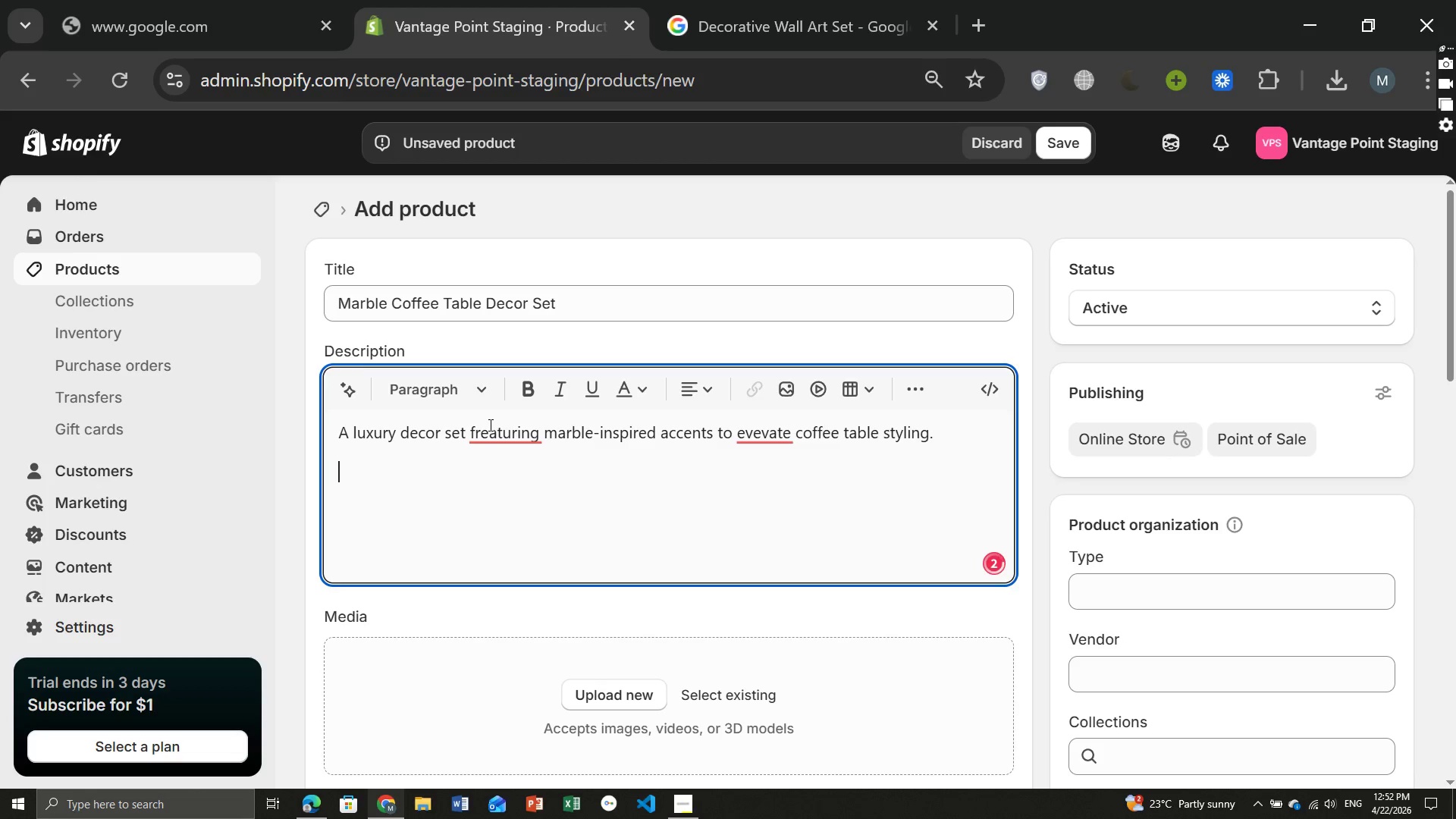 
key(Enter)
 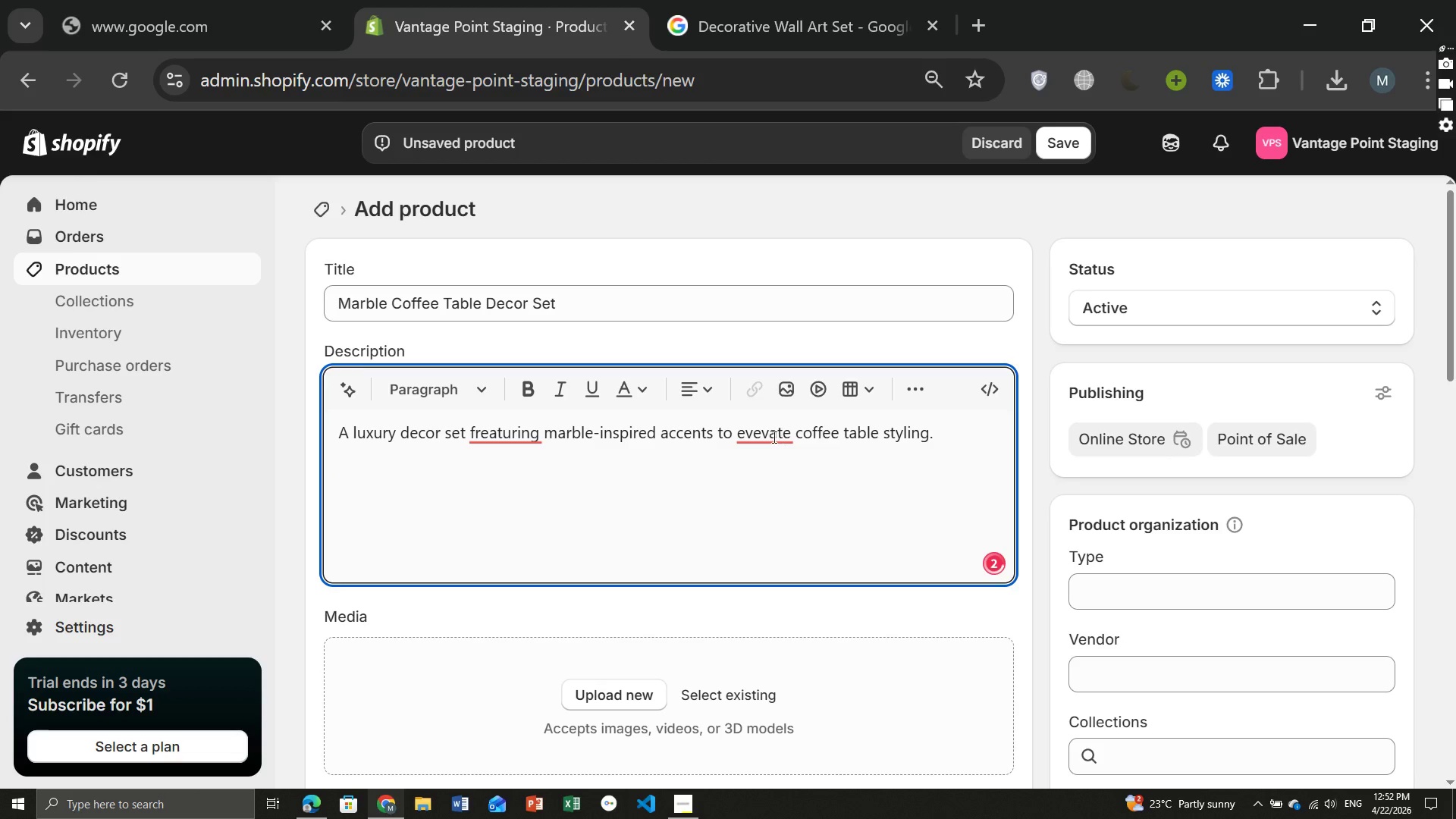 
left_click([772, 437])
 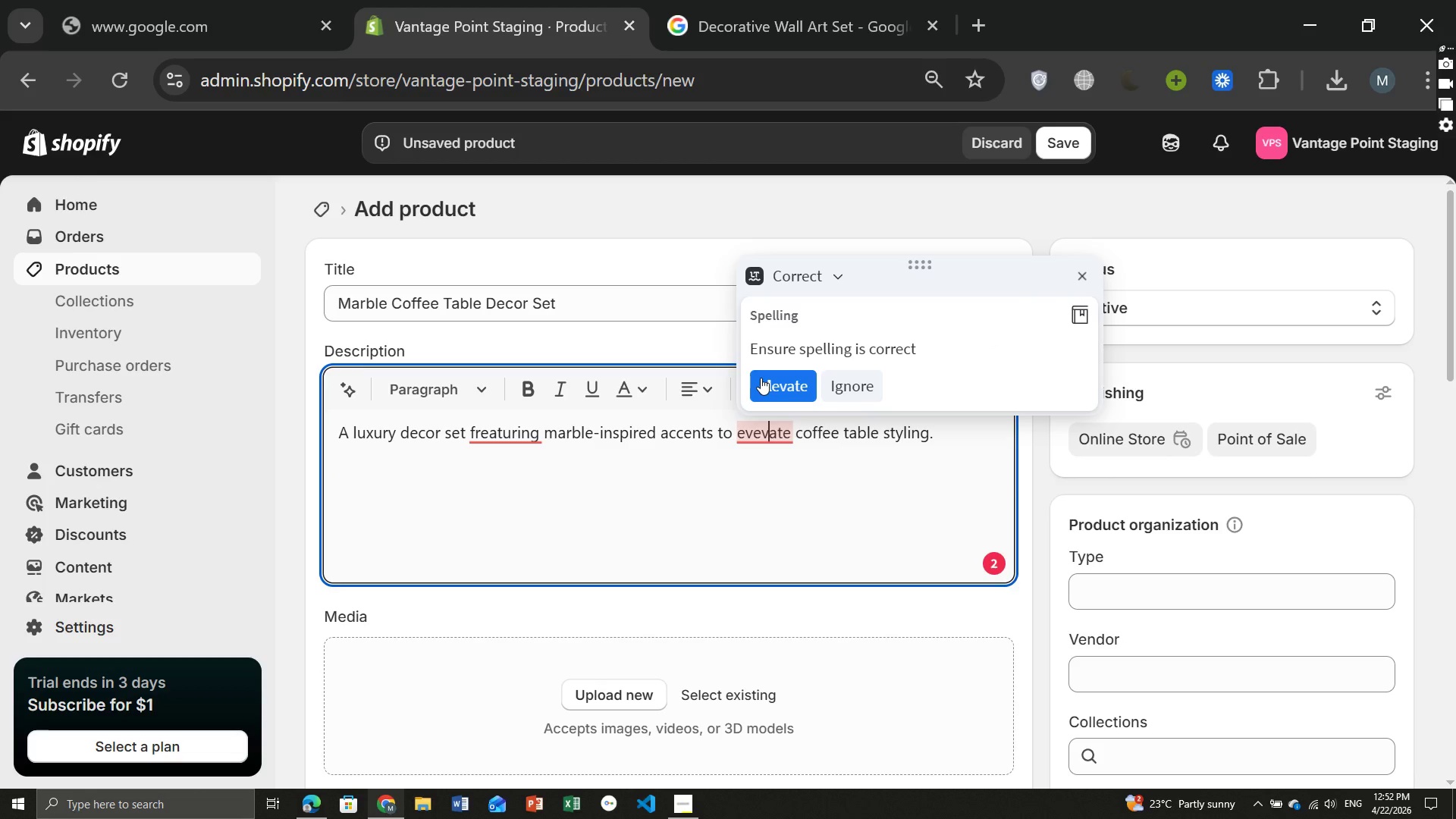 
left_click([761, 378])
 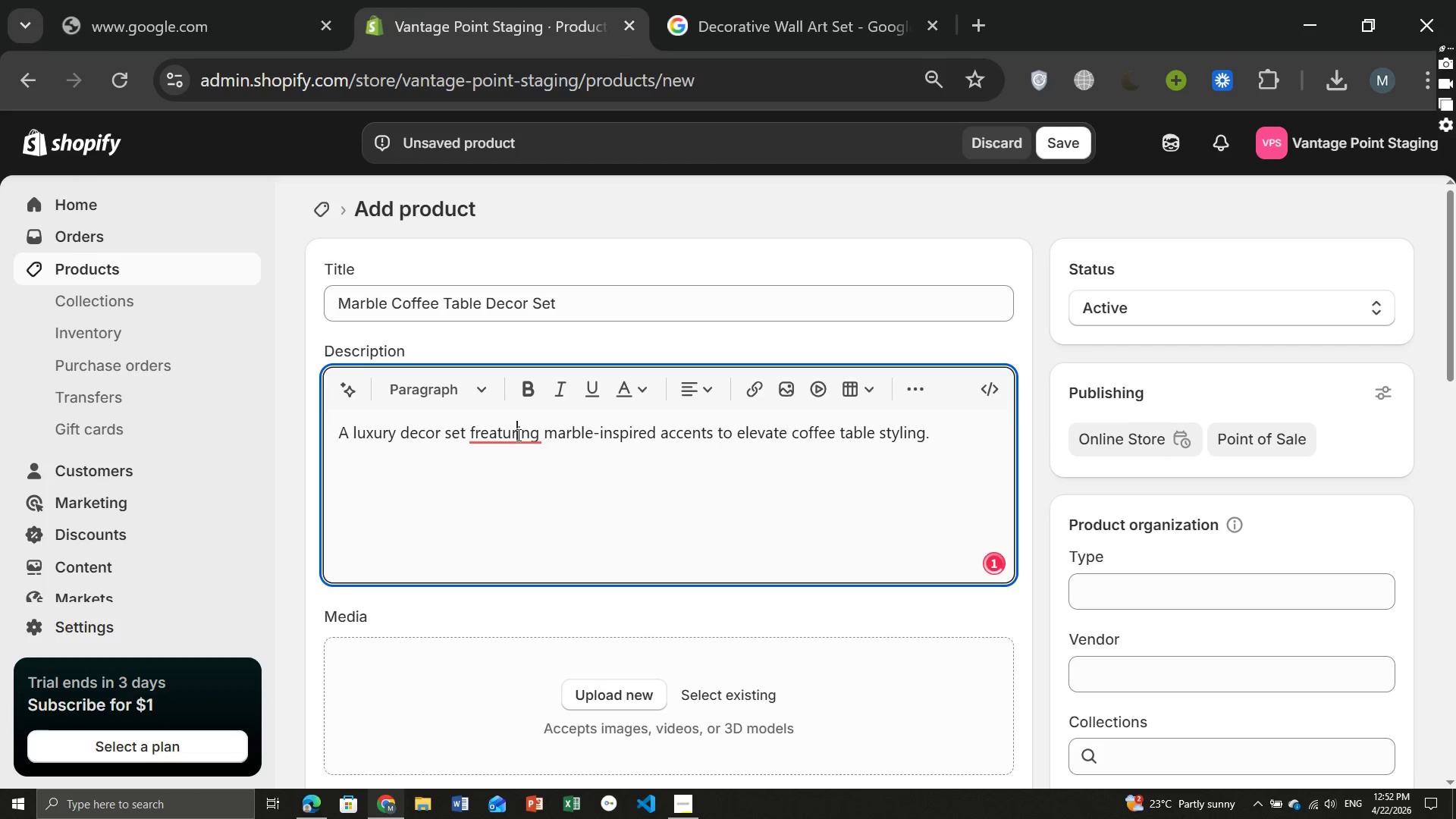 
left_click([517, 435])
 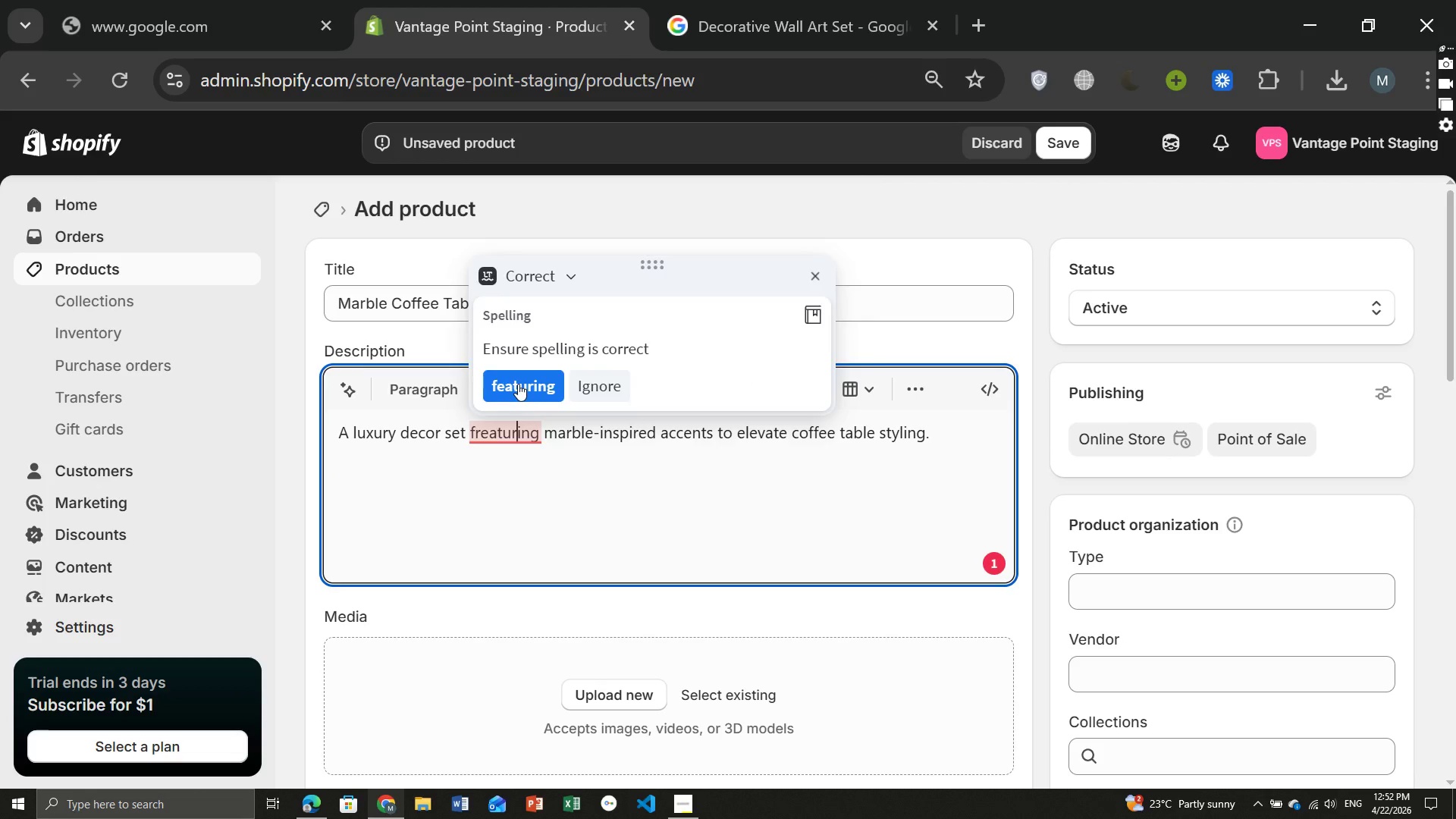 
left_click([518, 384])
 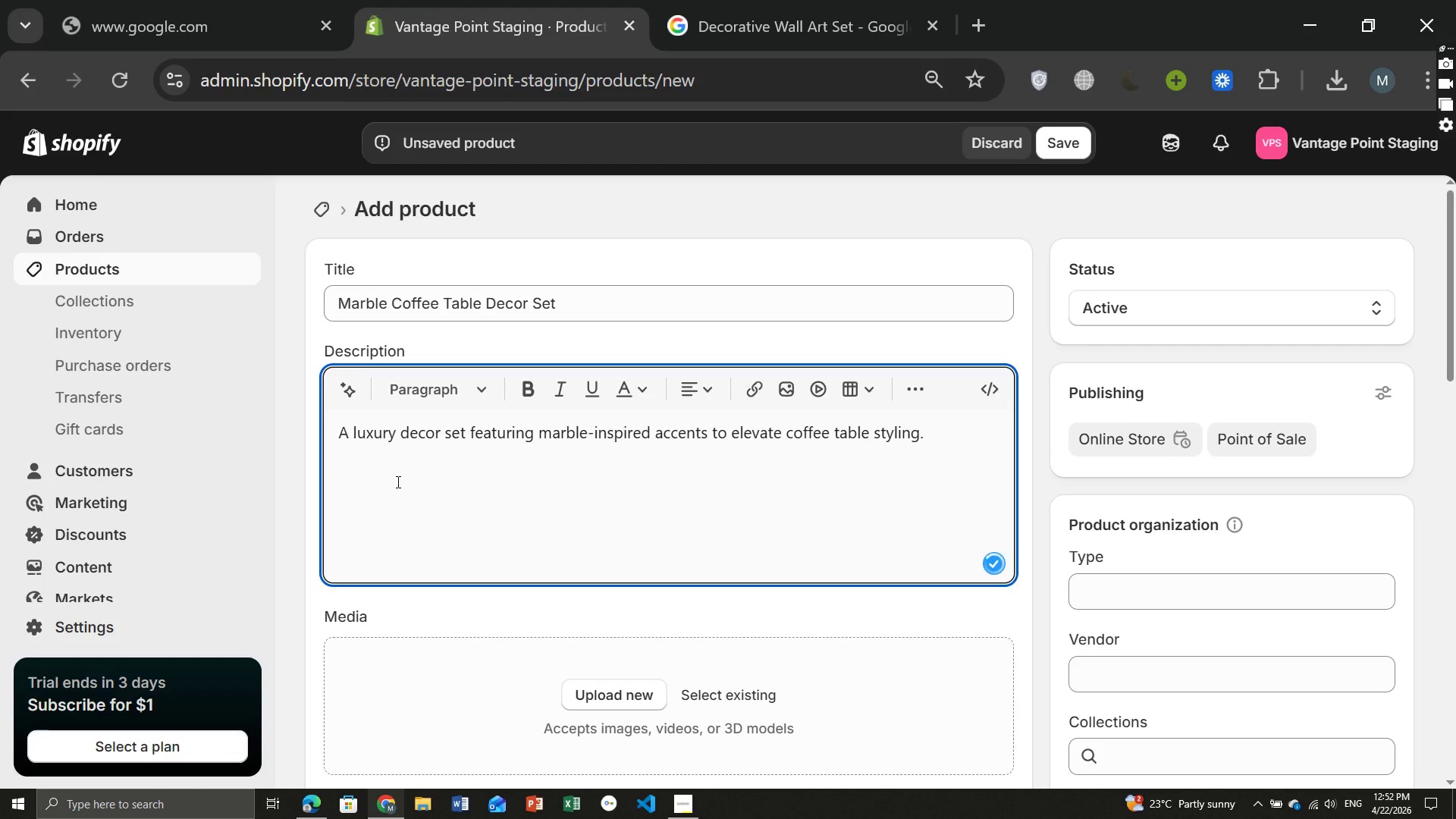 
left_click([397, 482])
 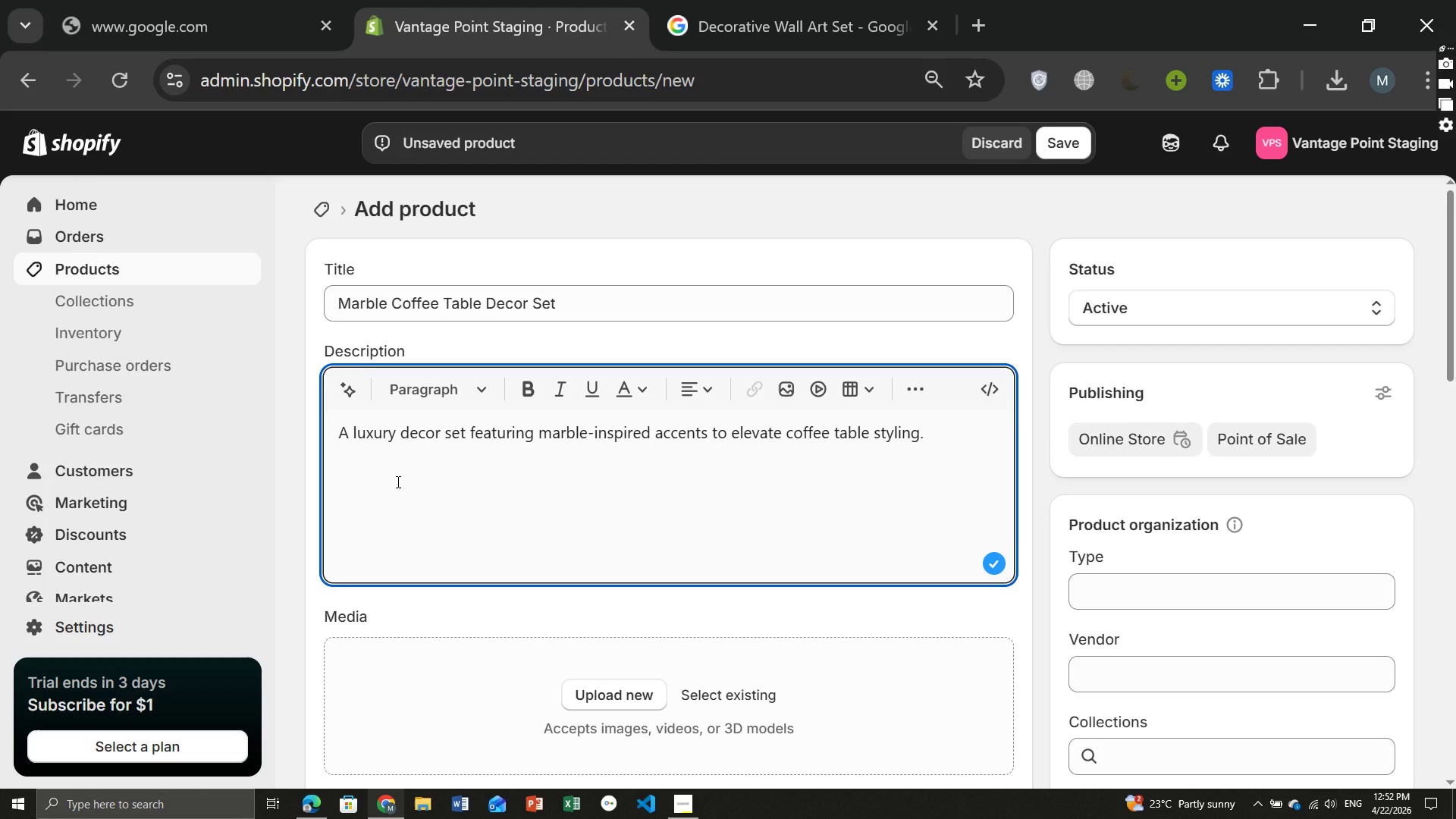 
type(Adds a refined and high-end feel to any living space)
 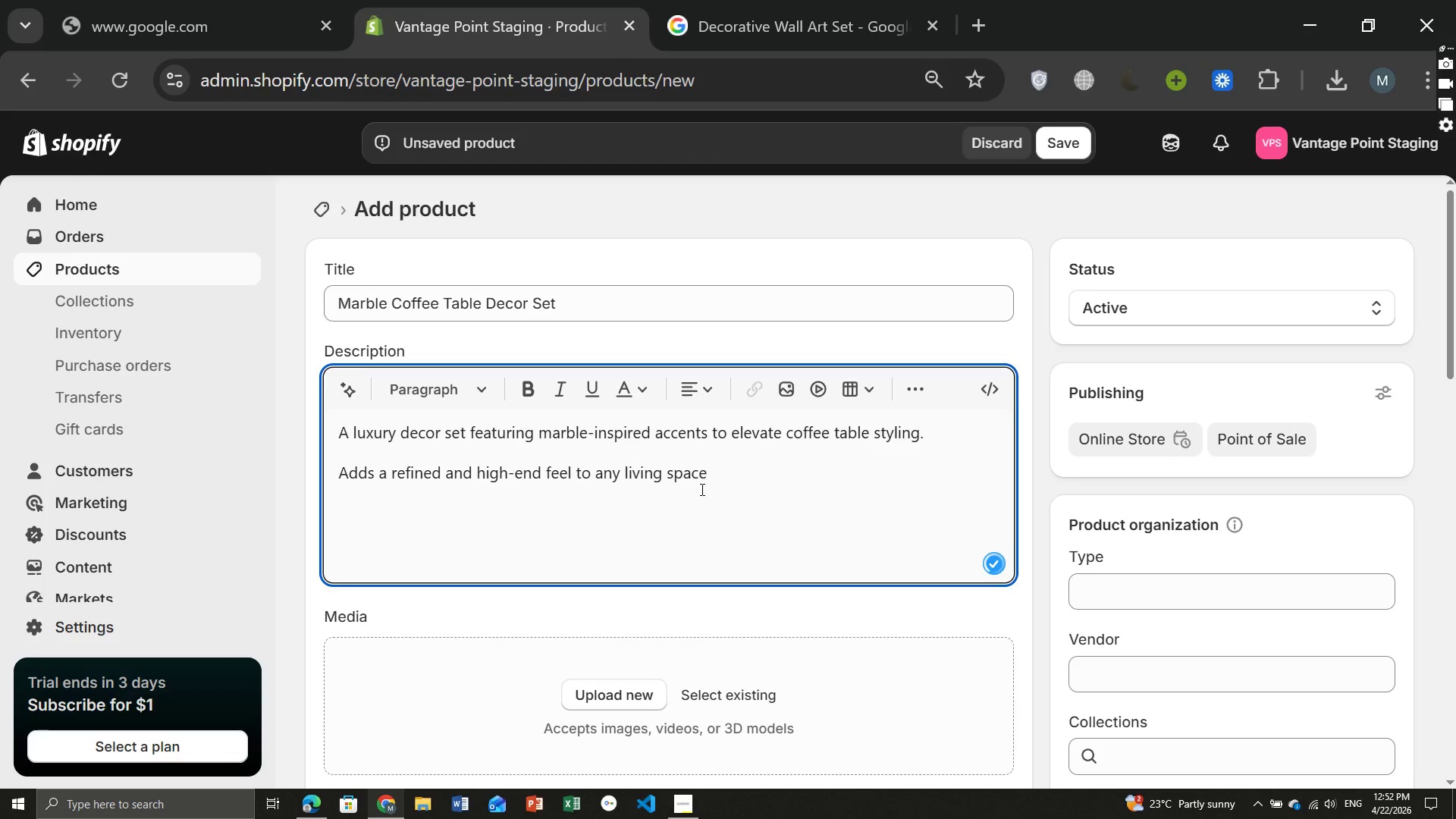 
key(Period)
 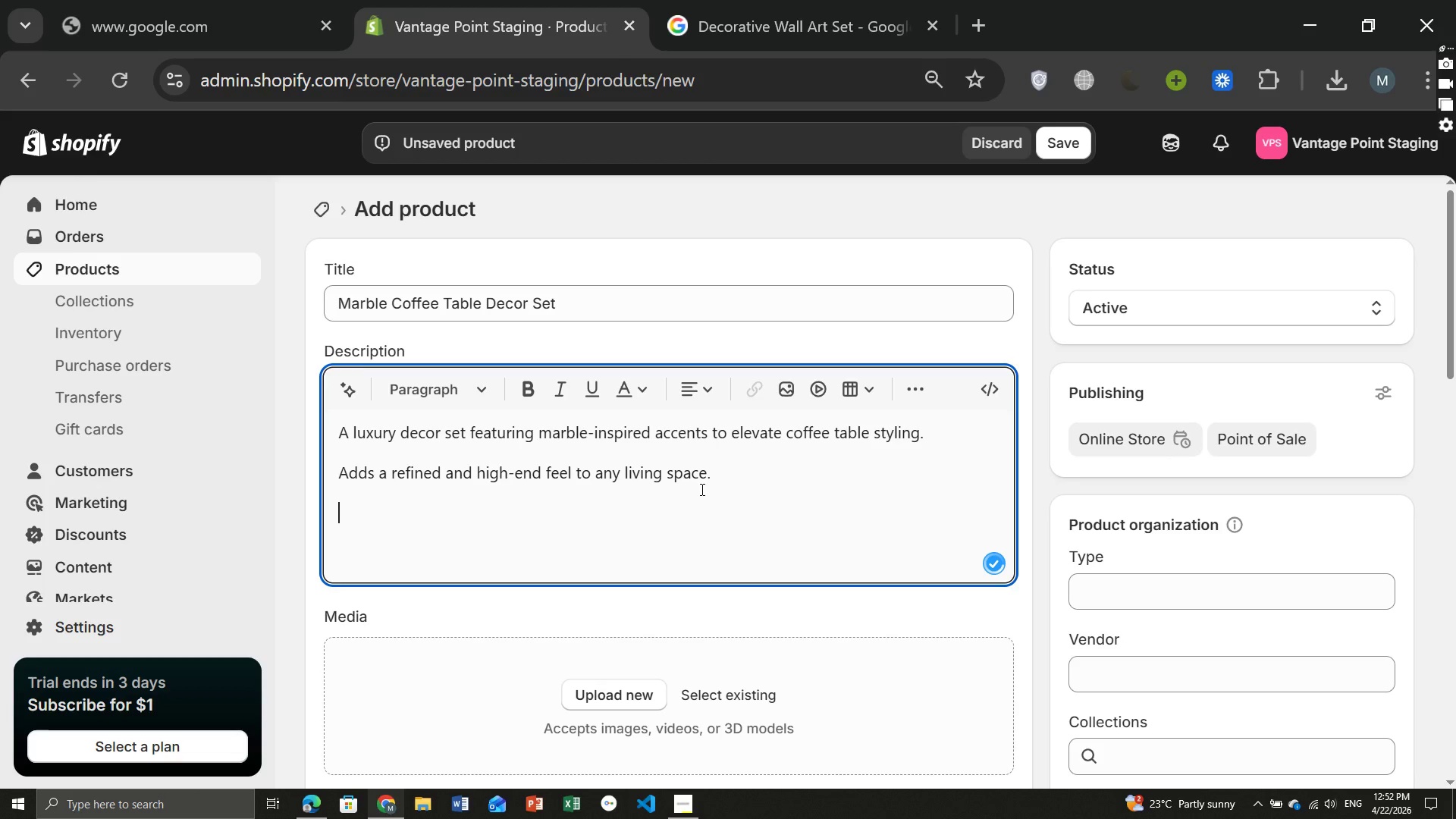 
key(Enter)
 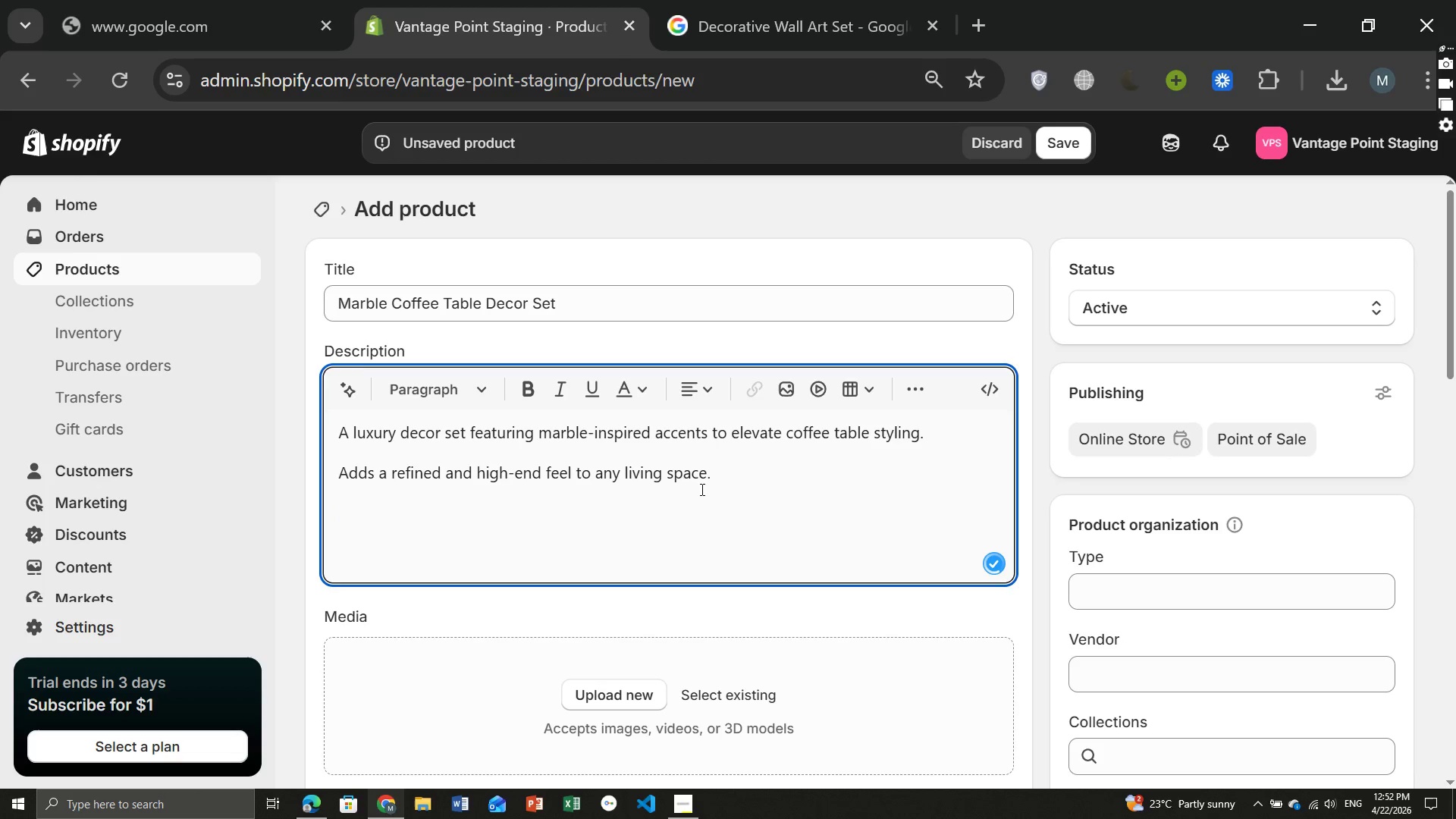 
type(Pricing"[Home])
 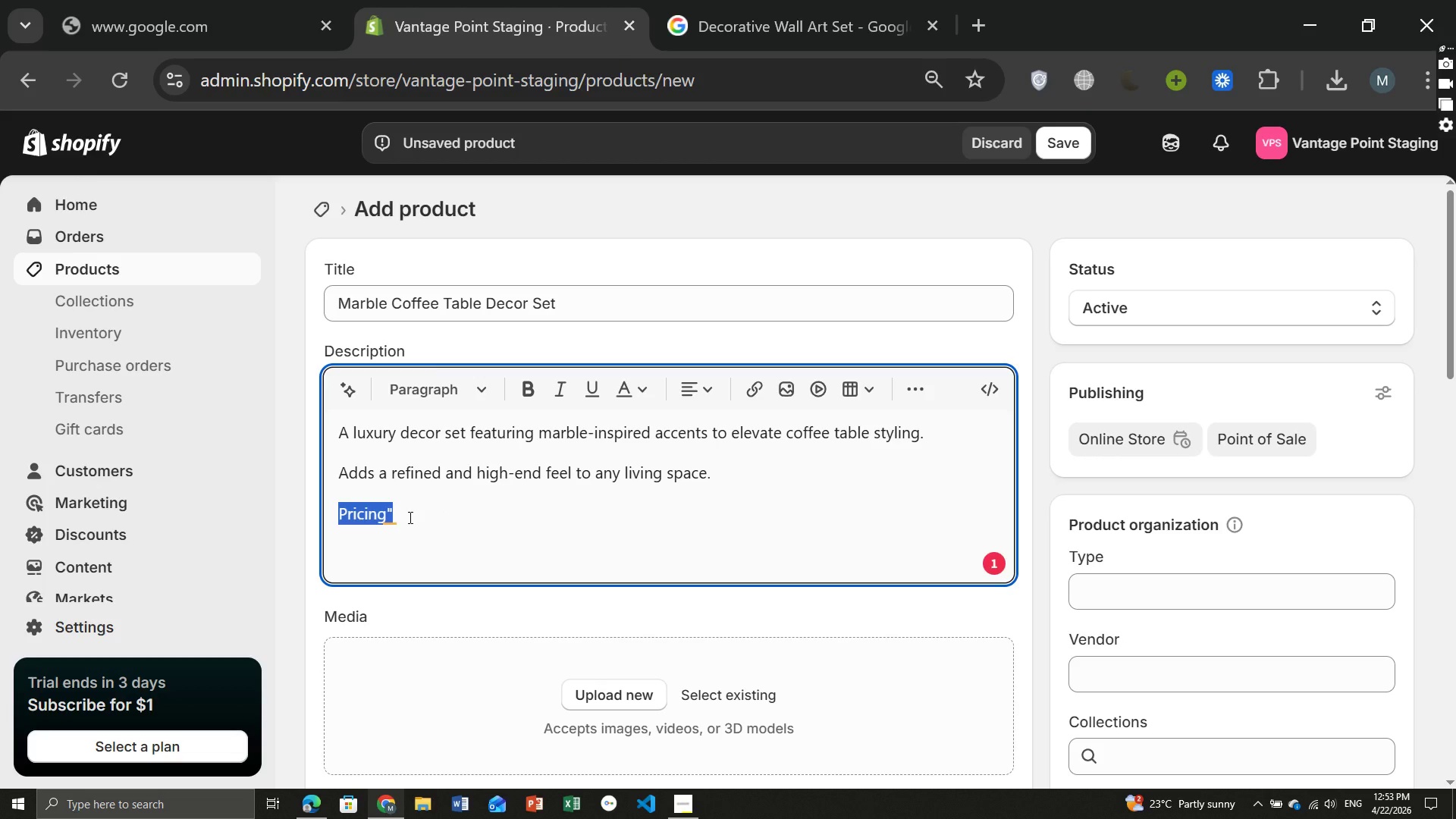 
left_click([409, 517])
 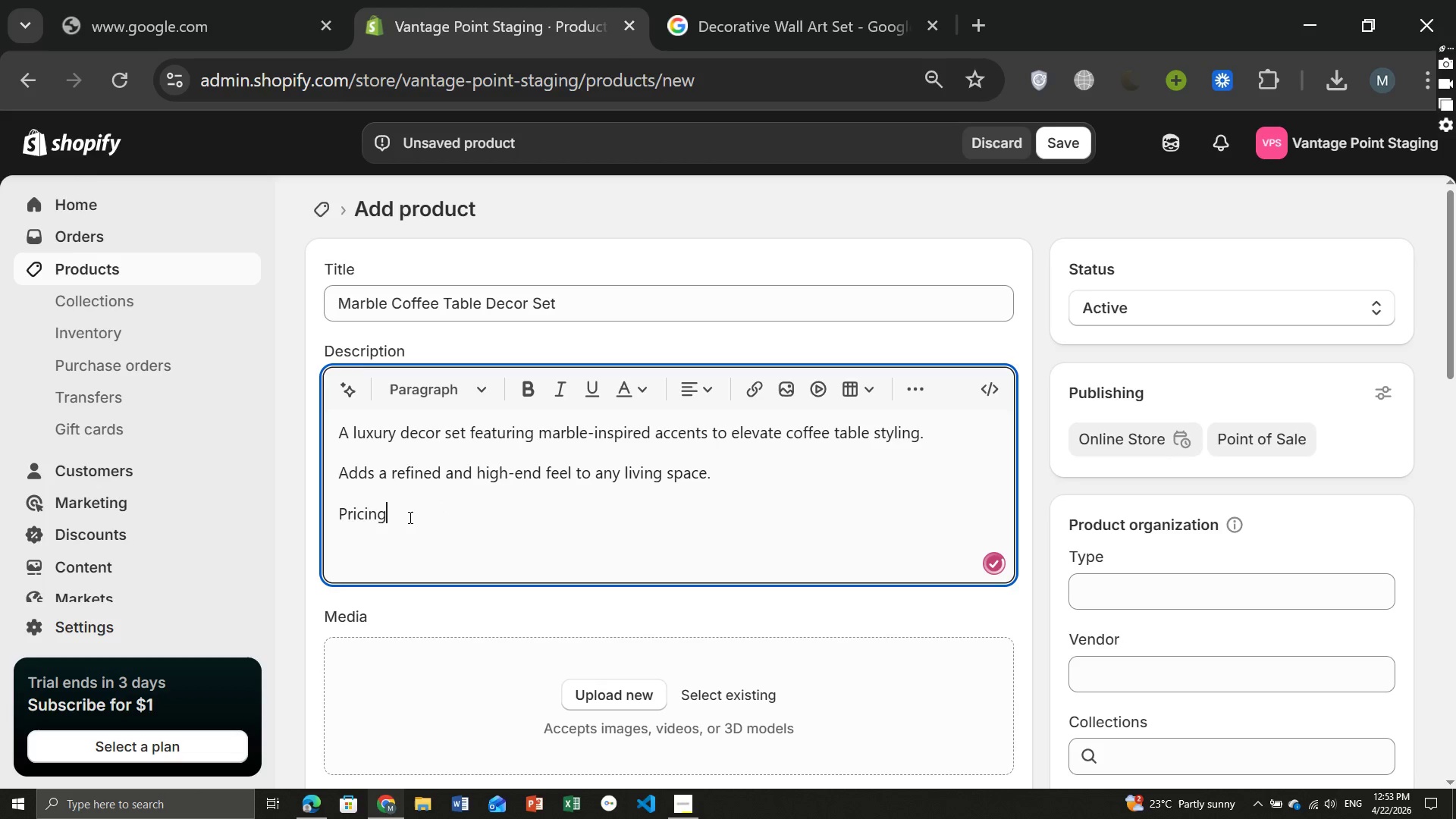 
key(Backspace)
 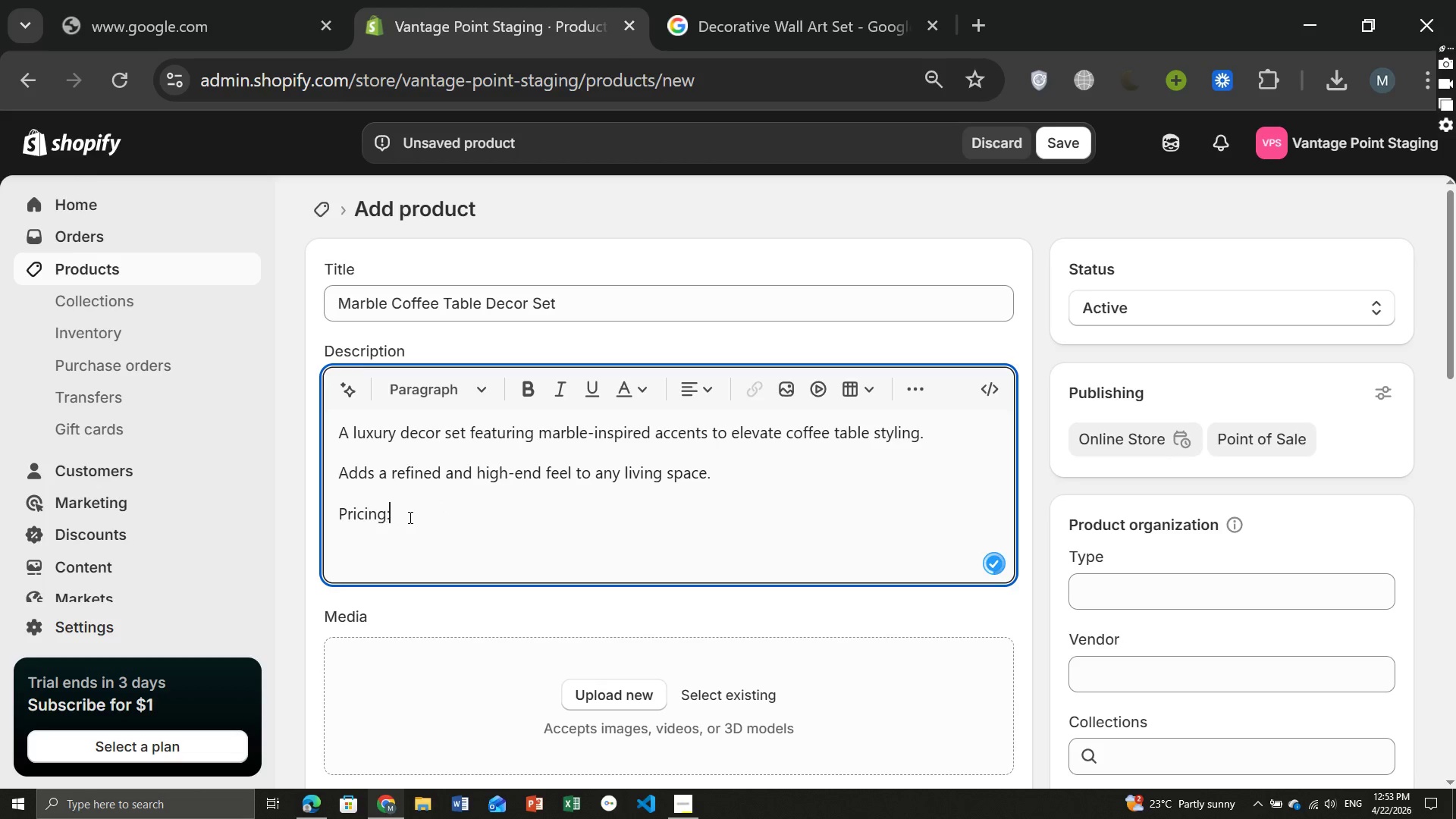 
key(Shift+ShiftRight)
 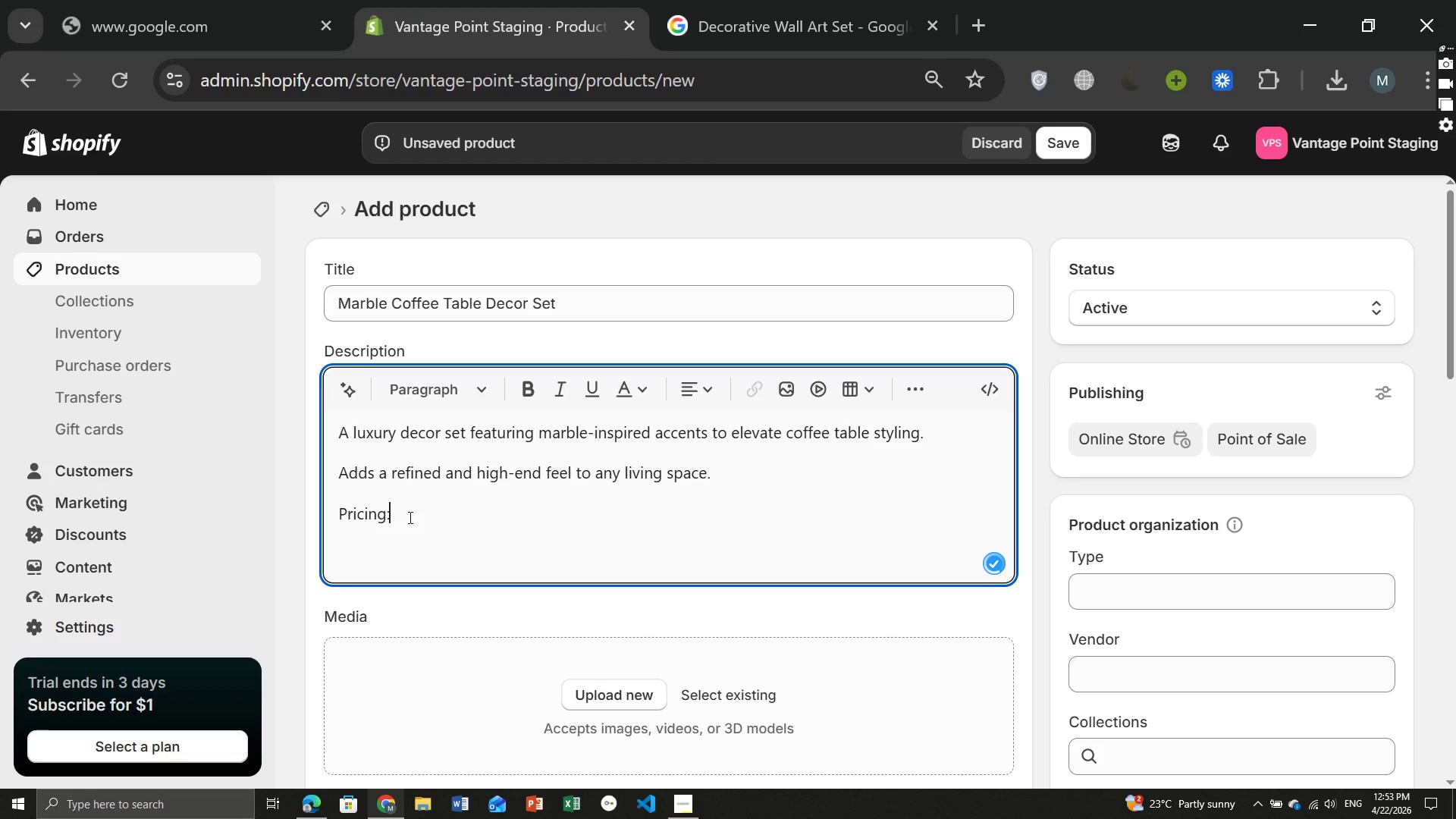 
key(Shift+Semicolon)
 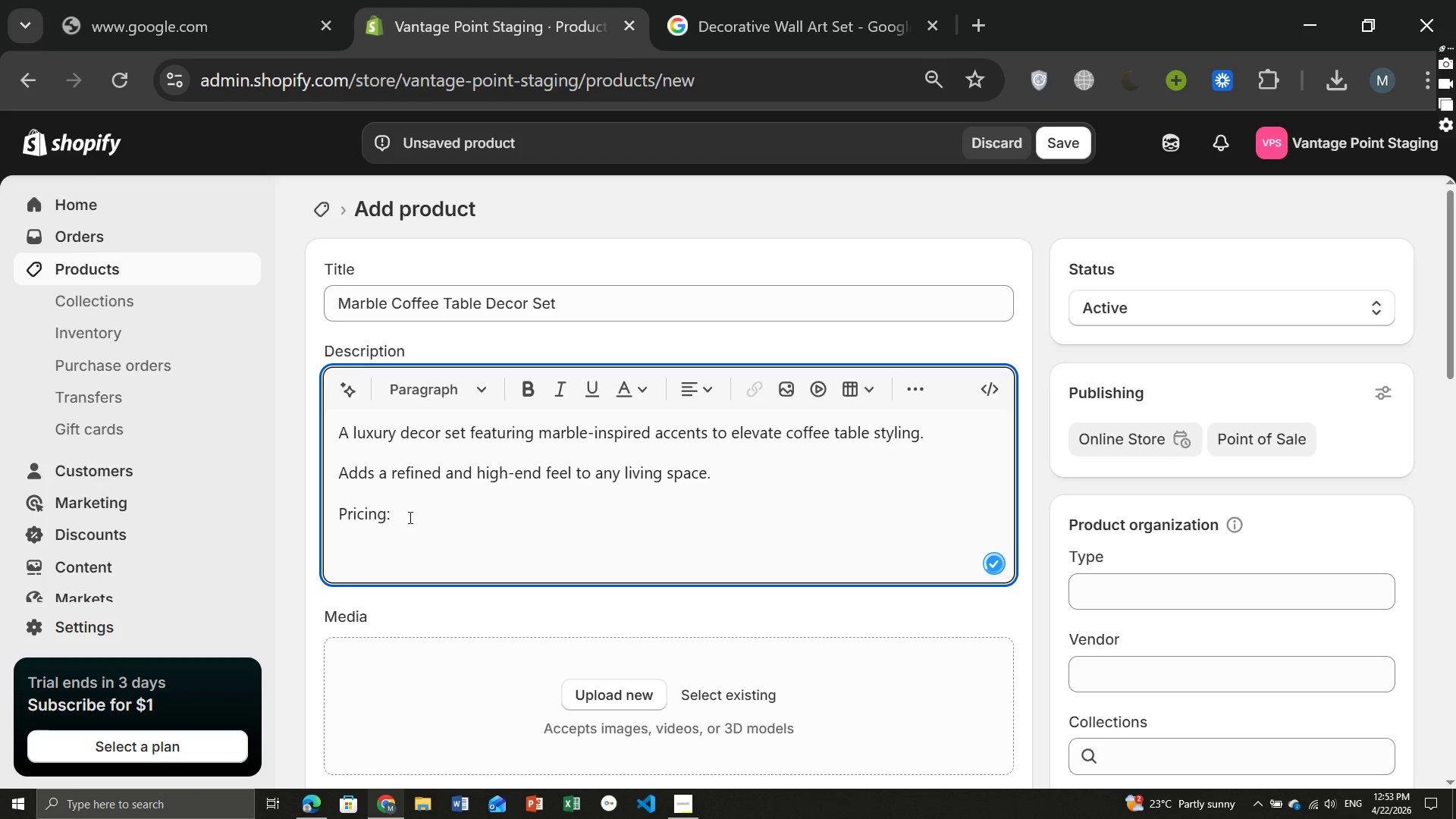 
key(Shift+ShiftRight)
 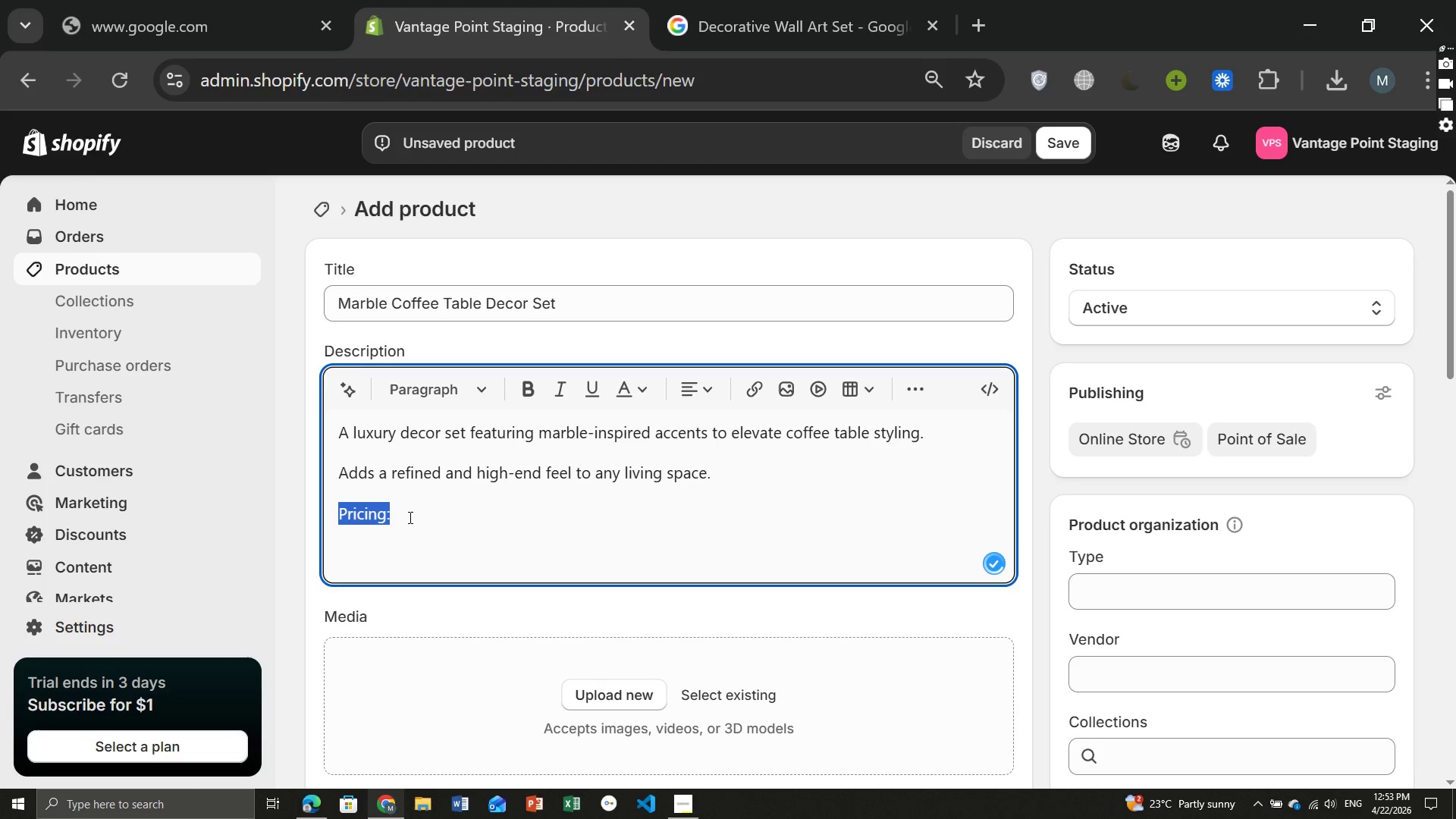 
key(Shift+Home)
 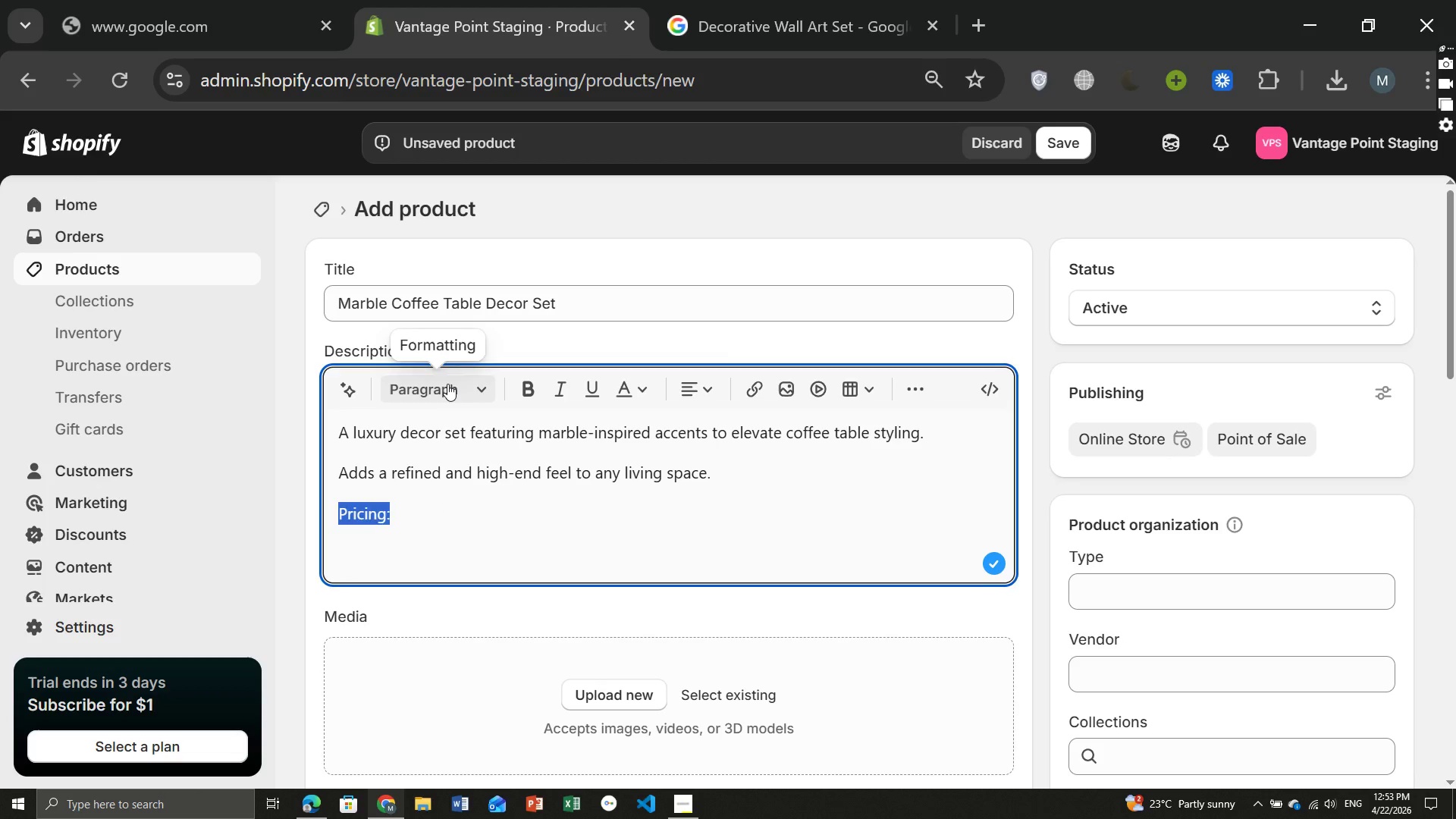 
left_click([447, 384])
 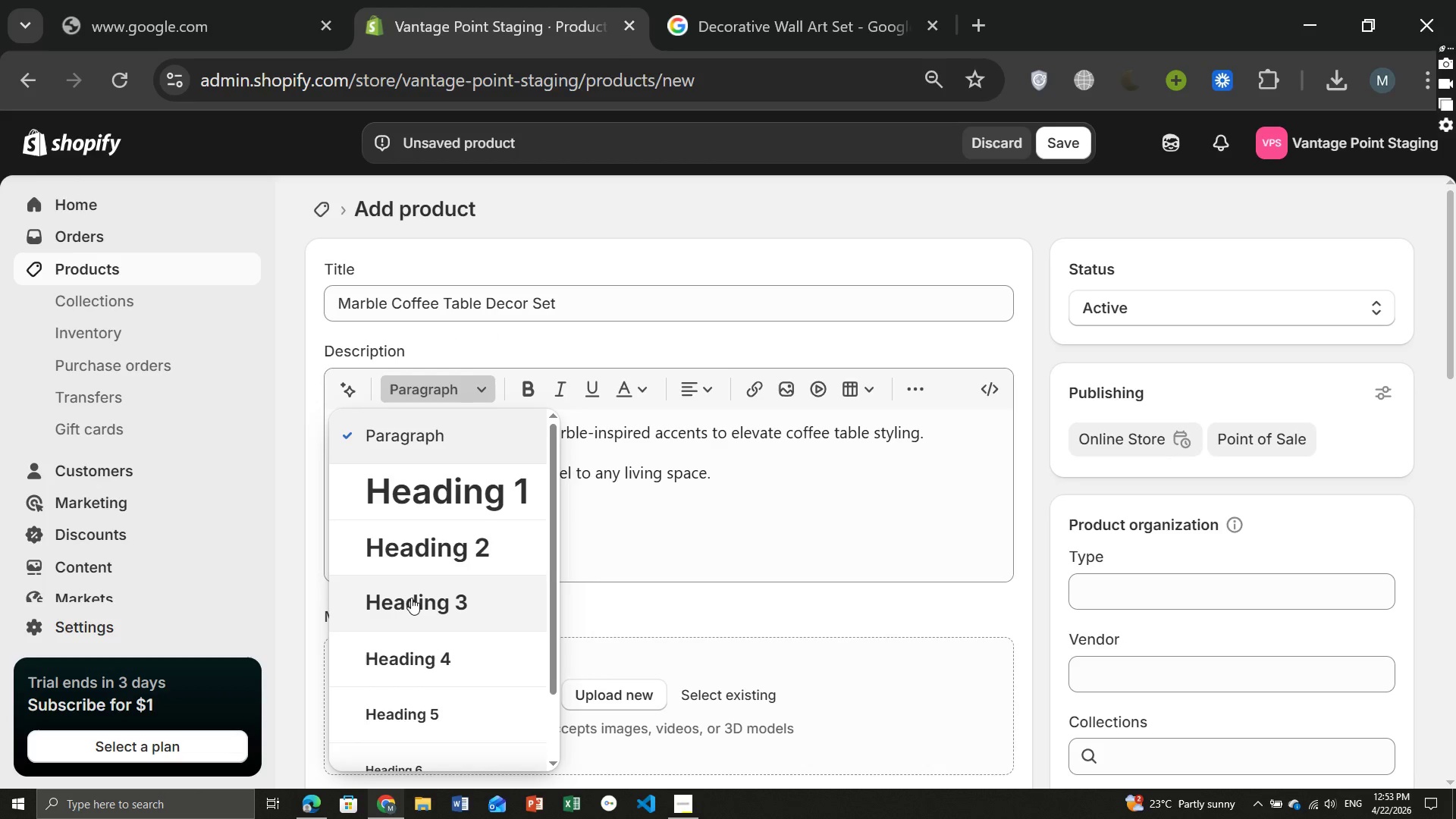 
left_click([411, 598])
 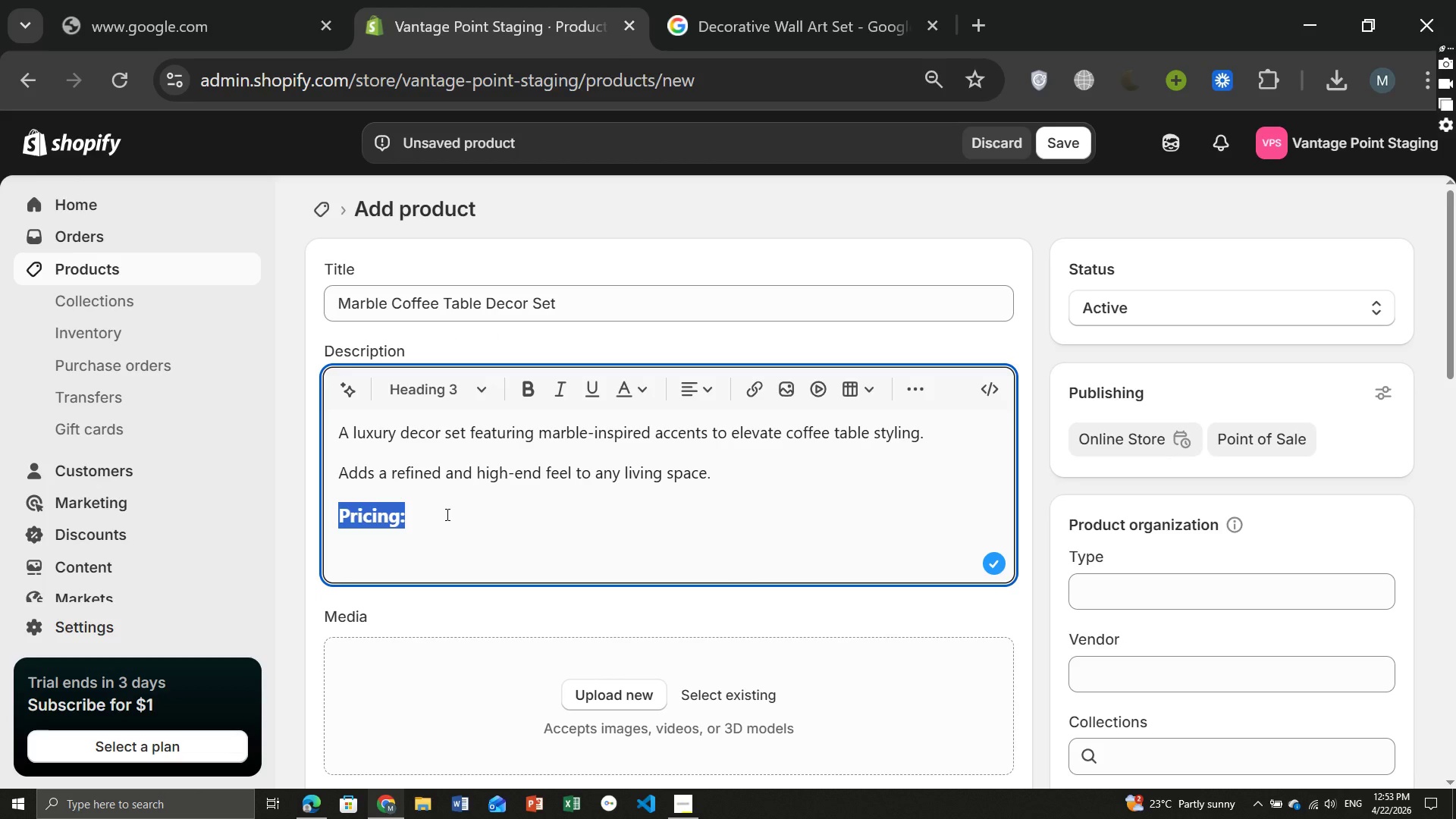 
left_click([446, 514])
 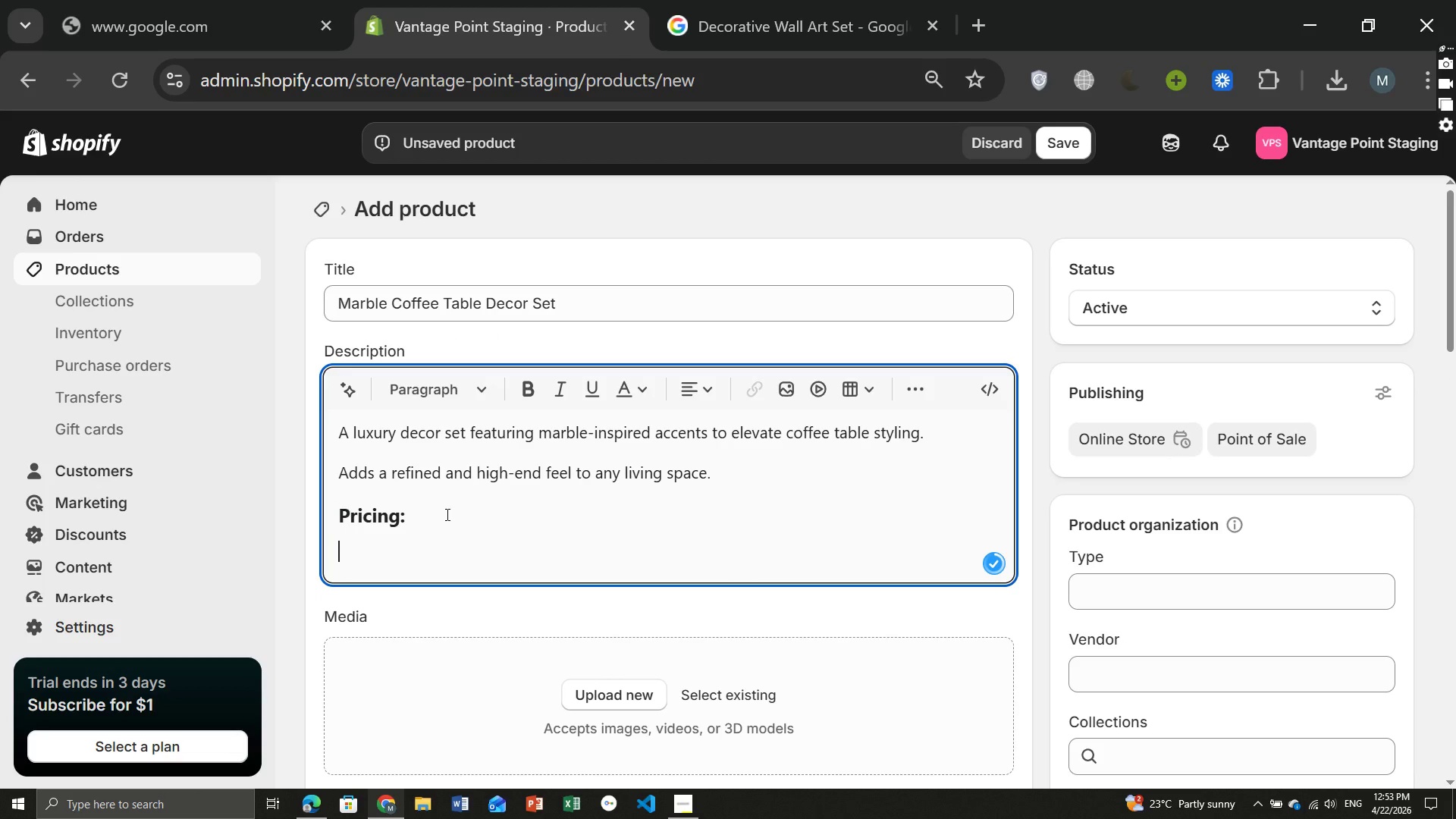 
key(Enter)
 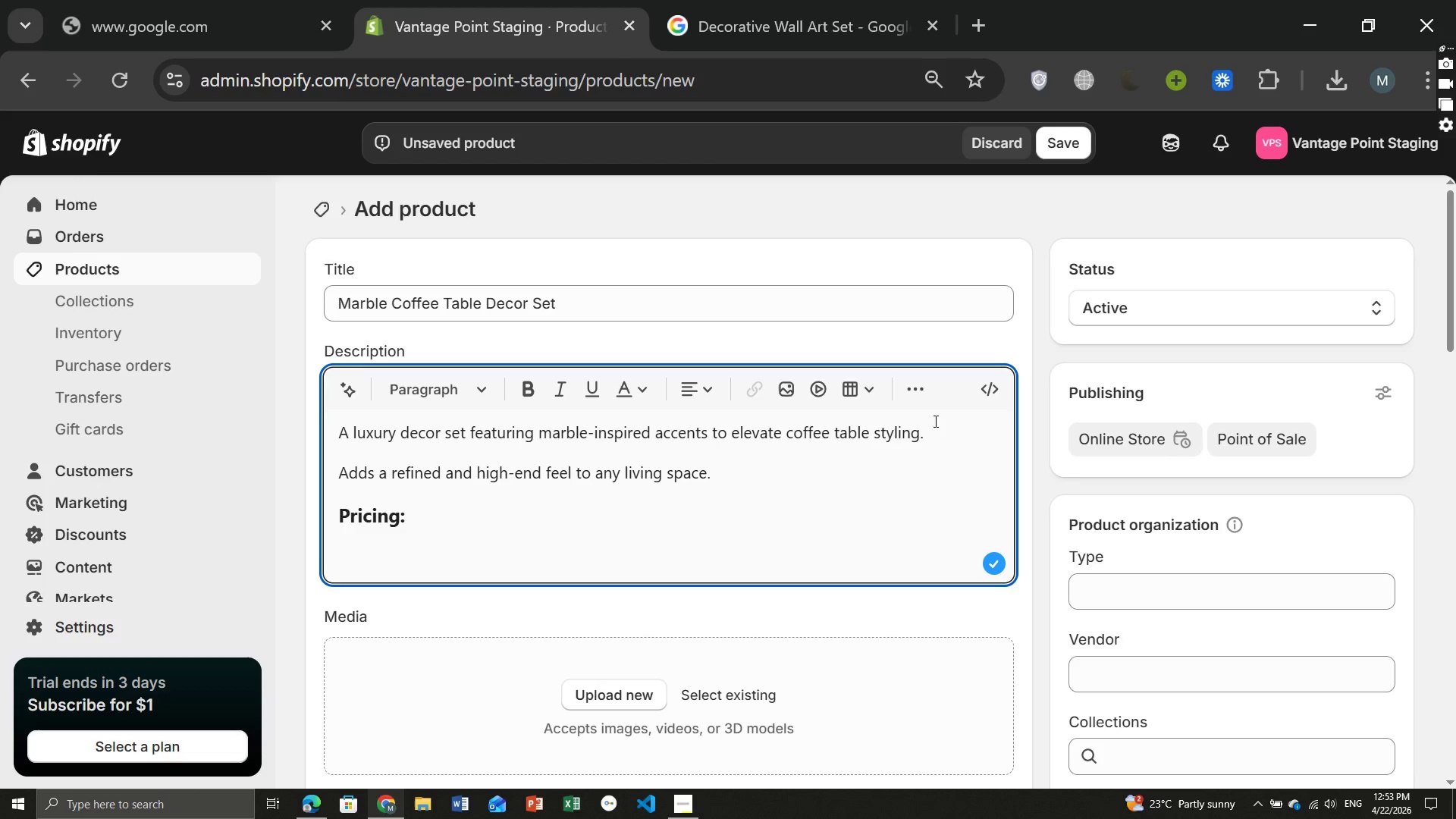 
left_click([902, 385])
 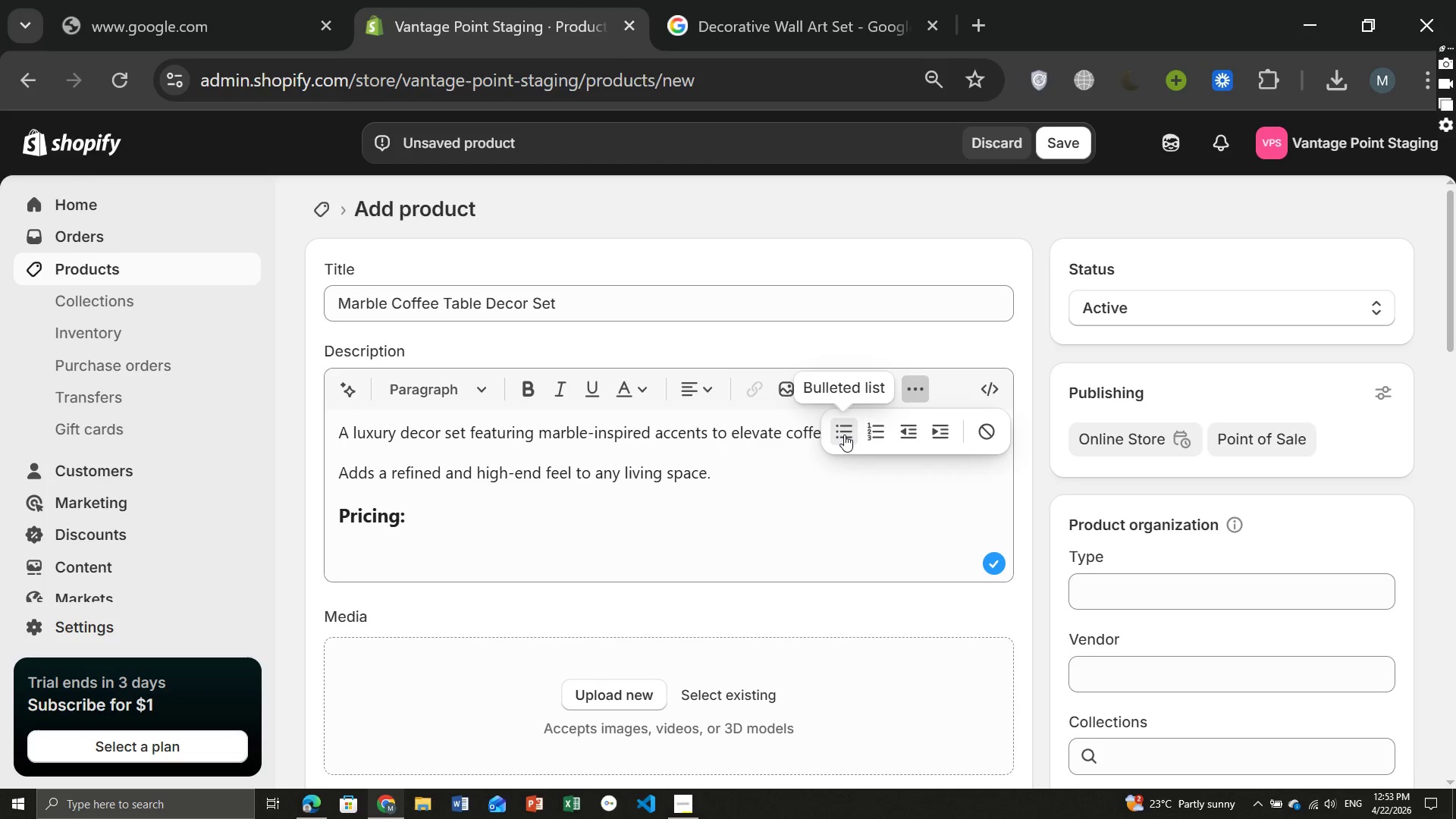 
left_click([844, 435])
 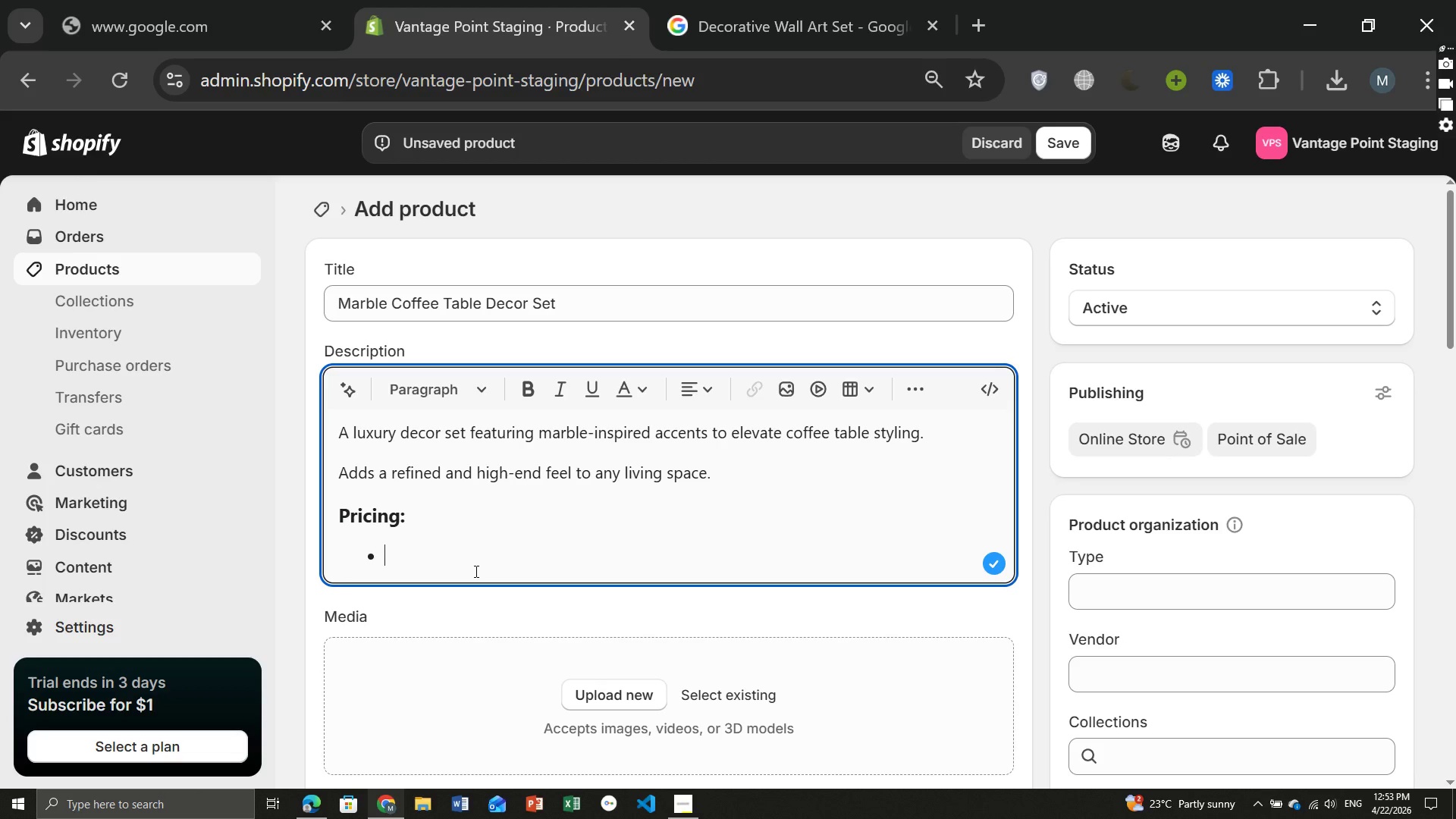 
wait(7.16)
 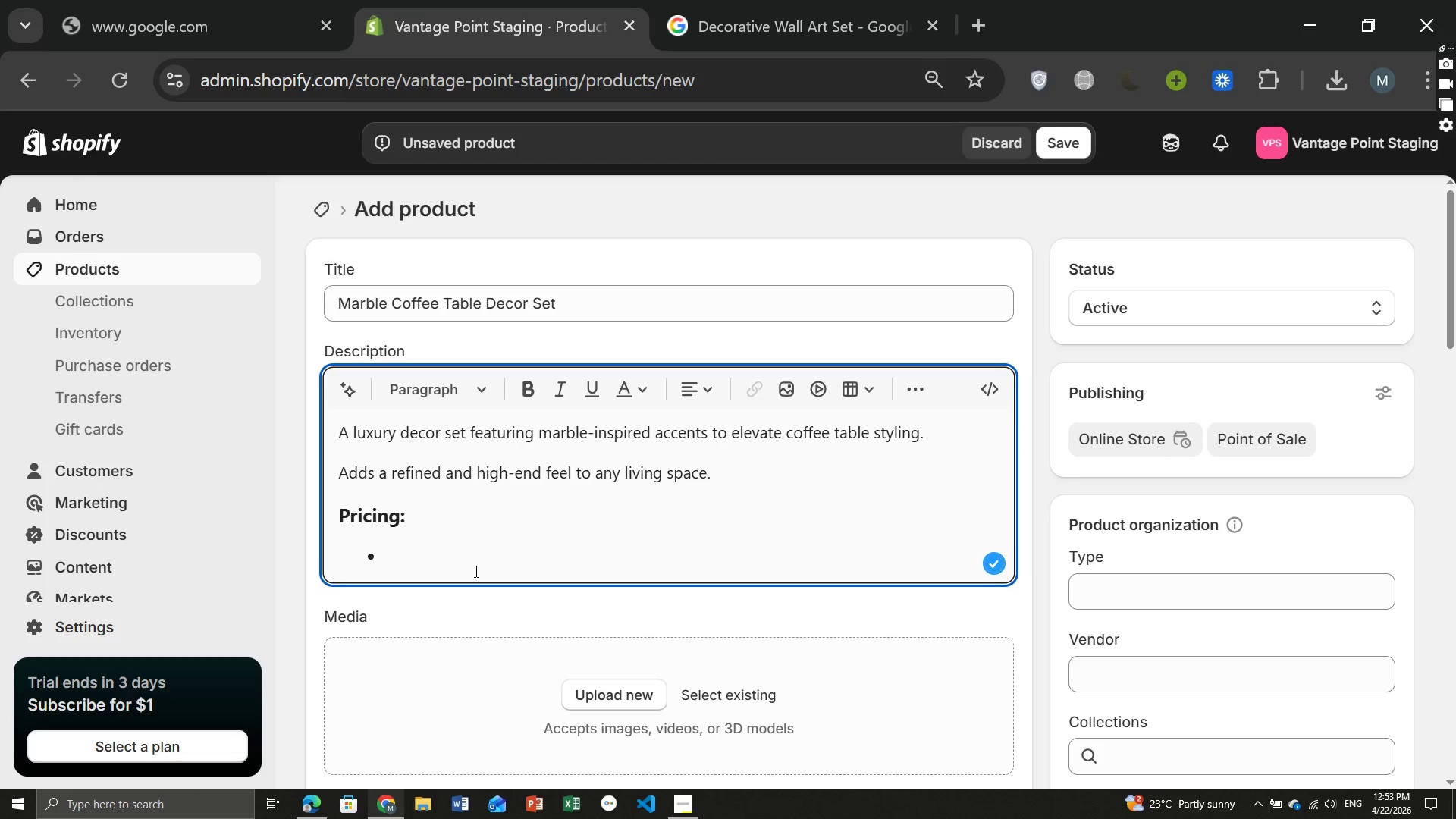 
type(Daily rental rate)
 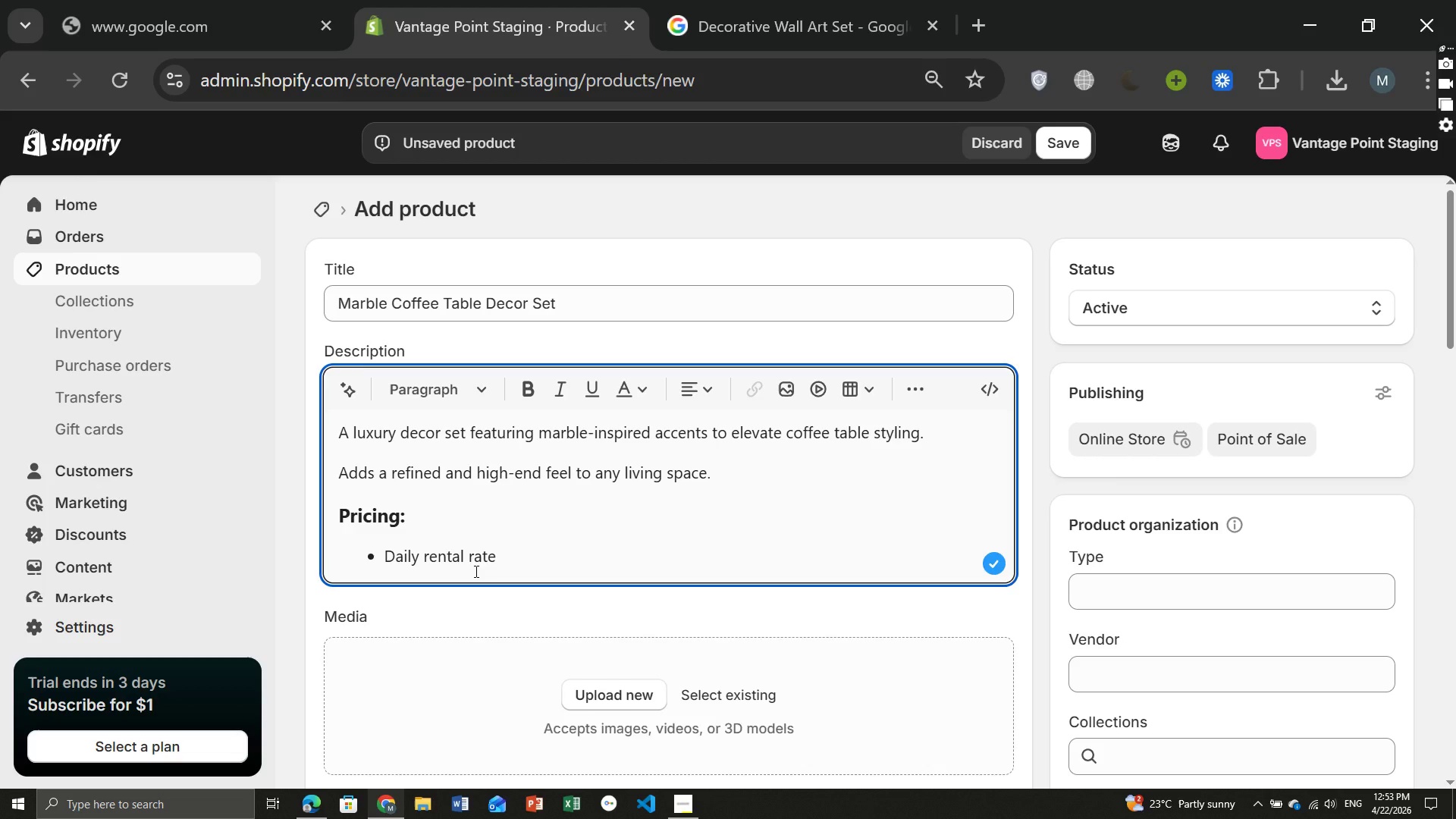 
key(Enter)
 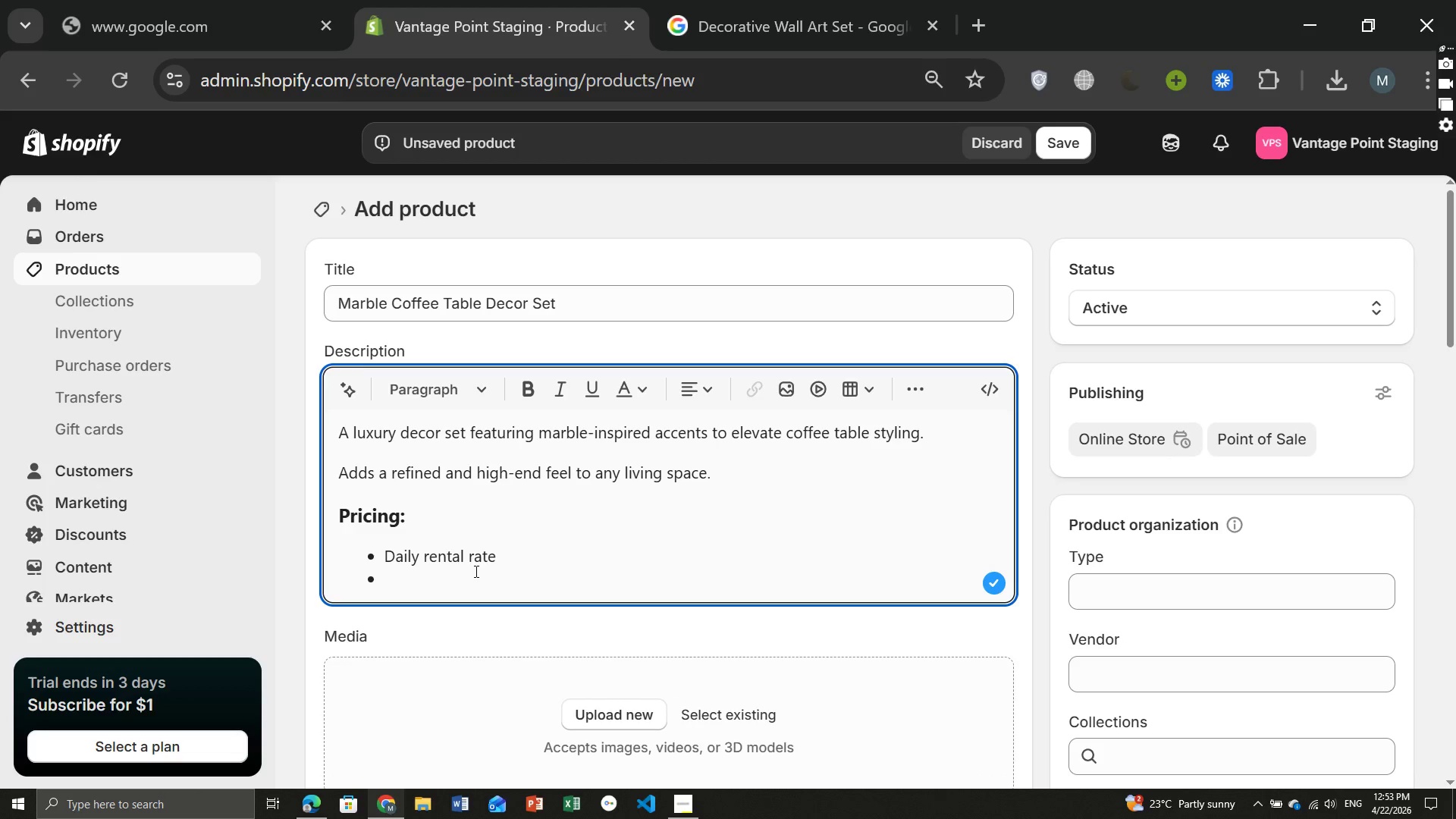 
type(Minumum rental: 3 days)
 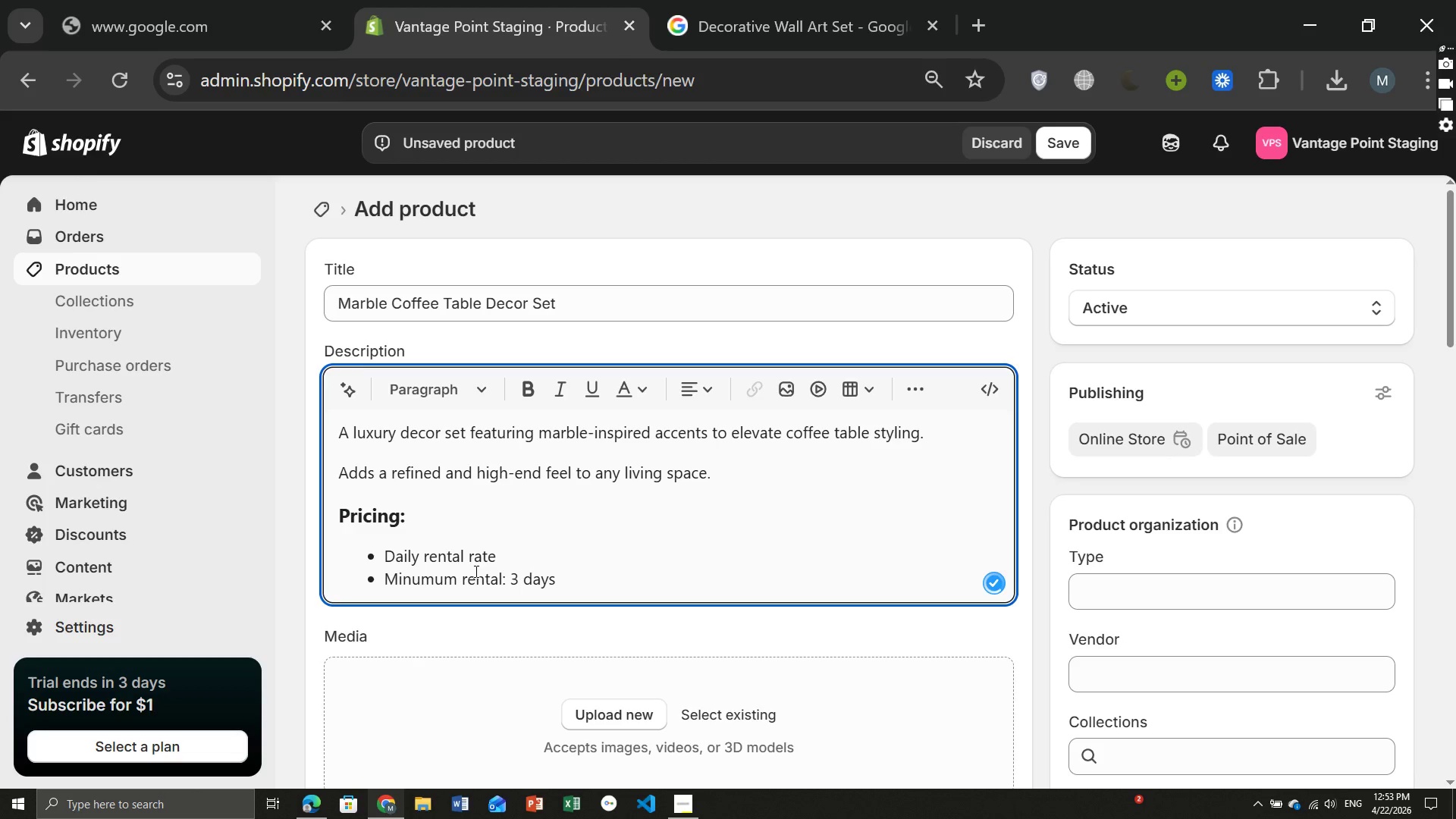 
key(Enter)
 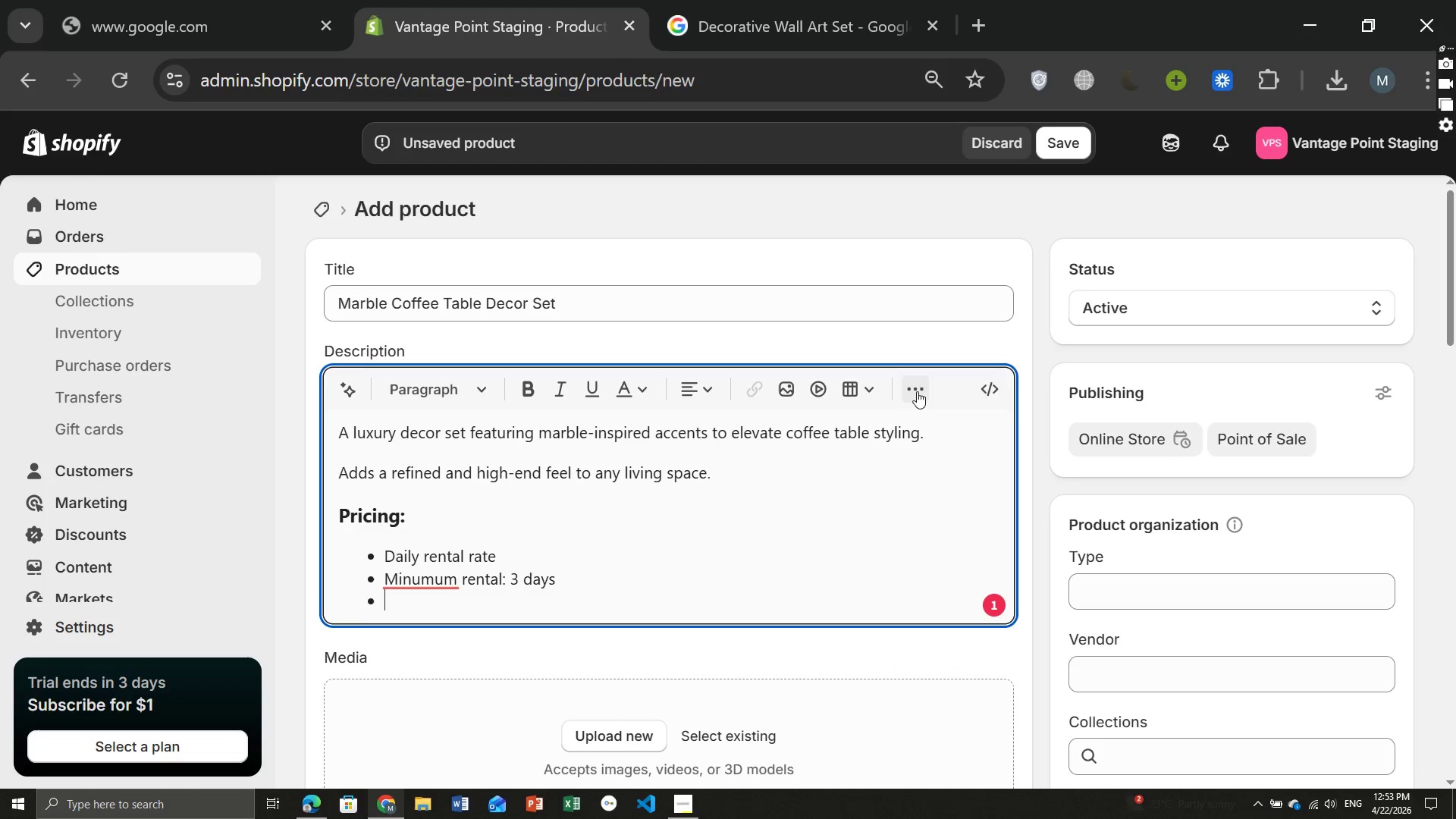 
left_click([917, 391])
 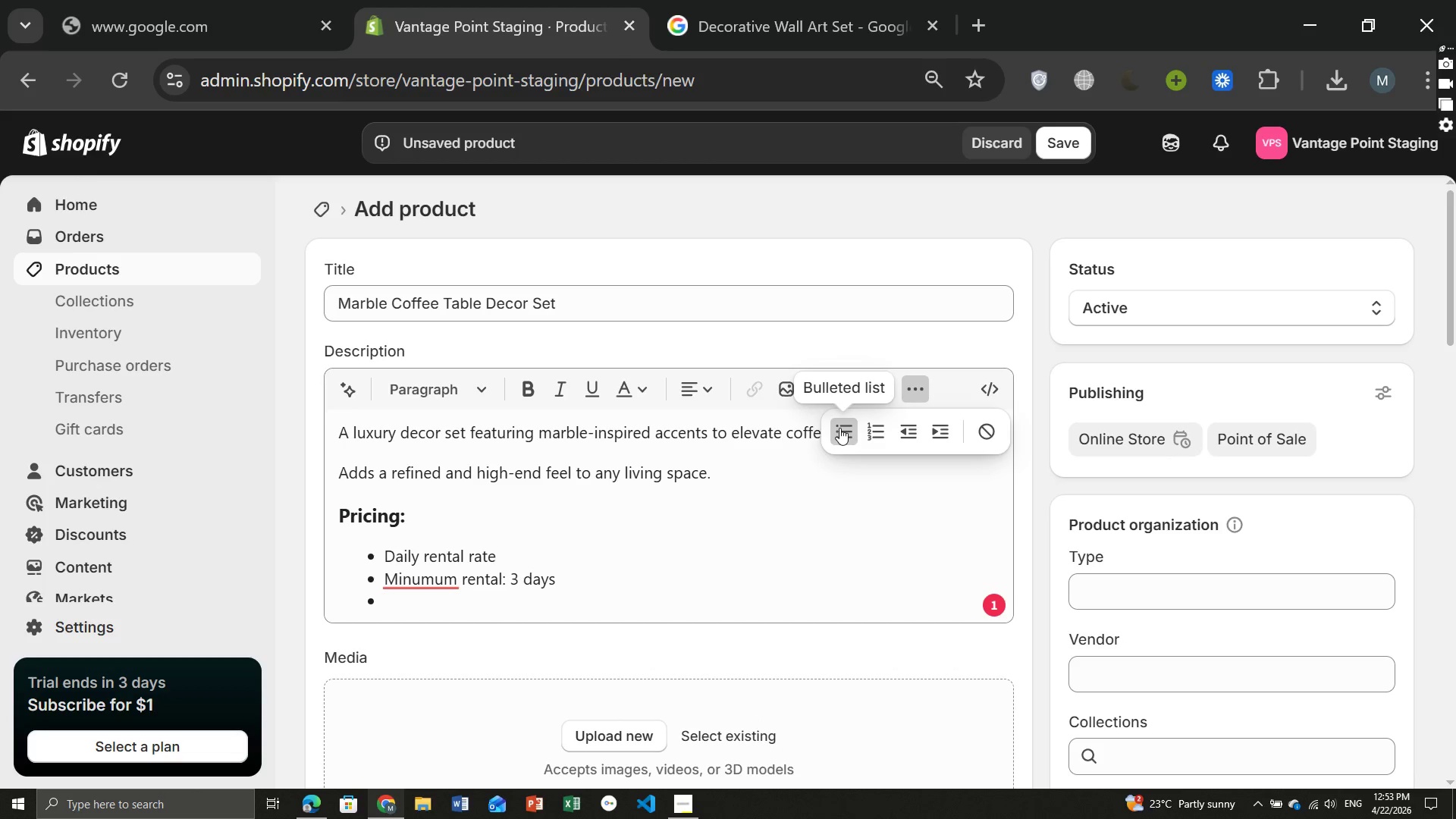 
left_click([839, 428])
 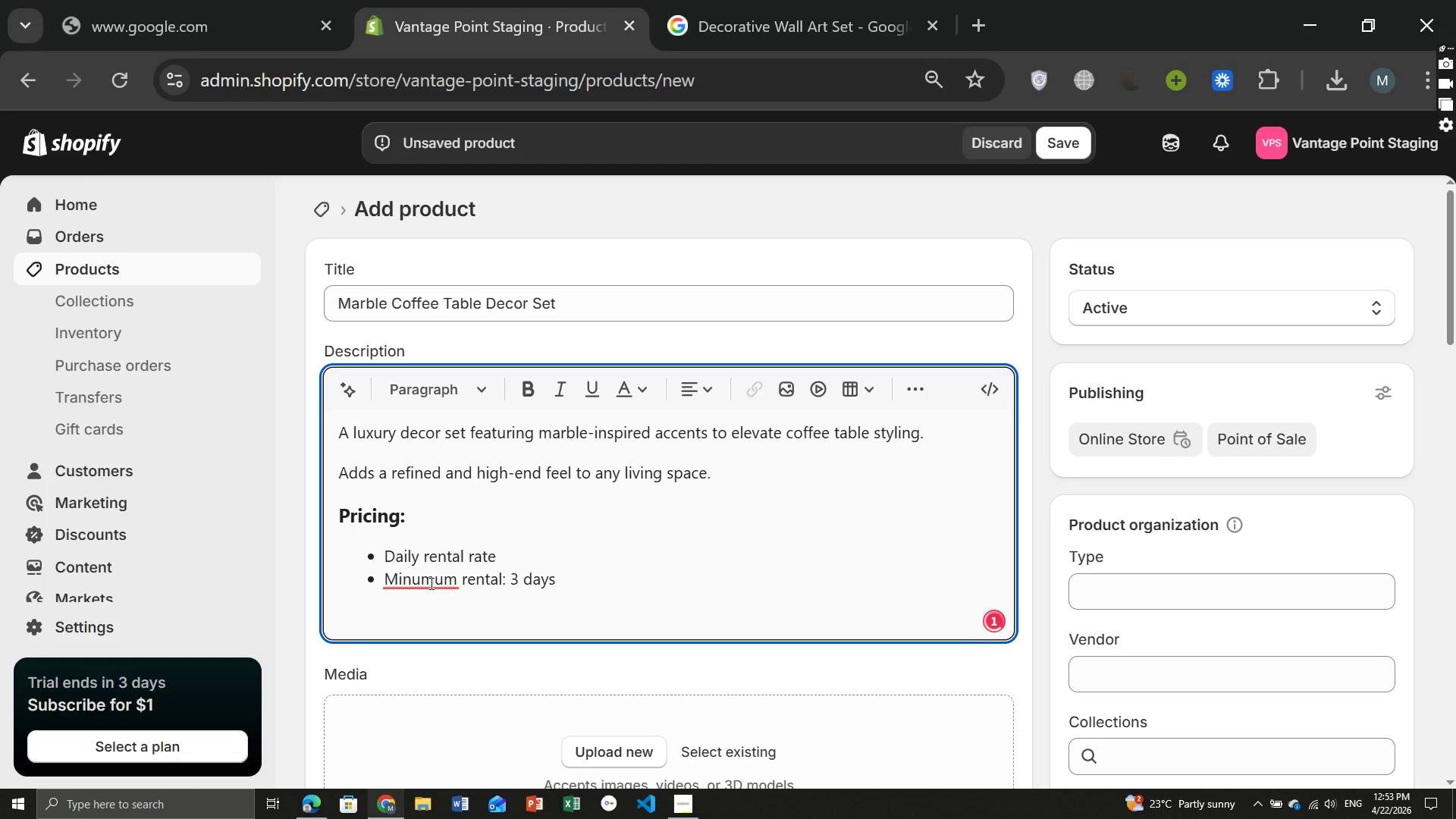 
left_click([430, 583])
 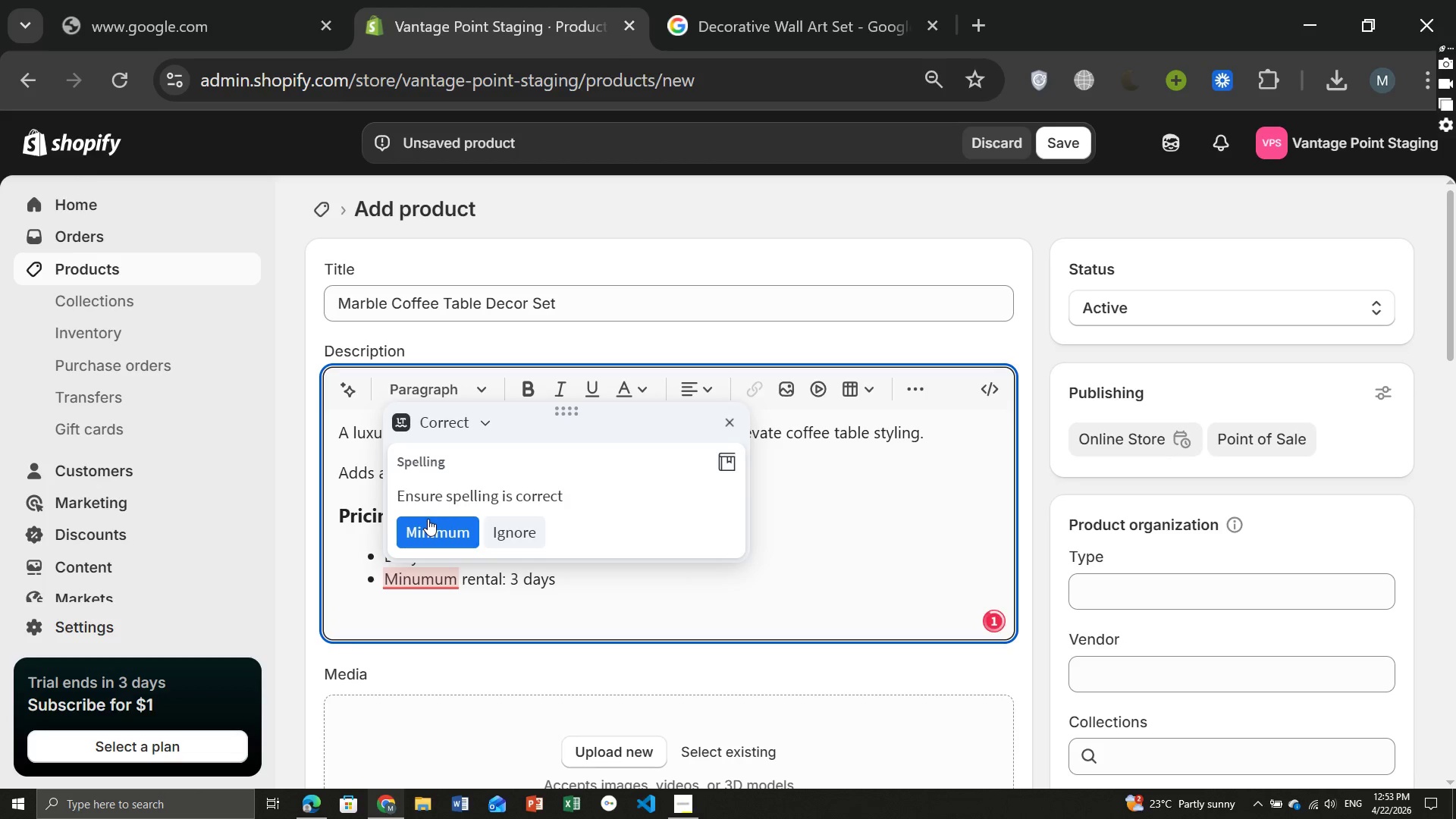 
left_click([428, 519])
 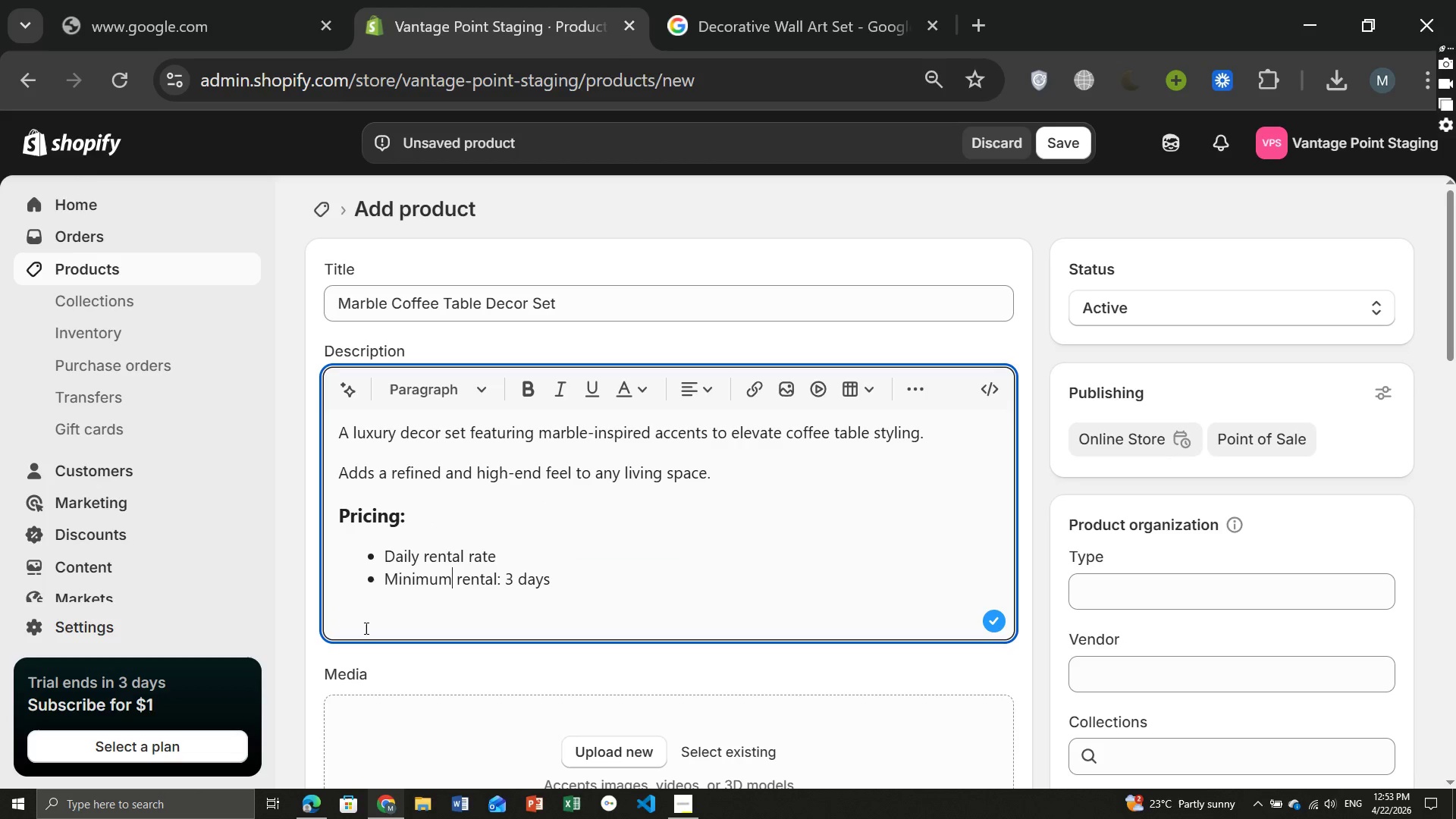 
left_click([365, 628])
 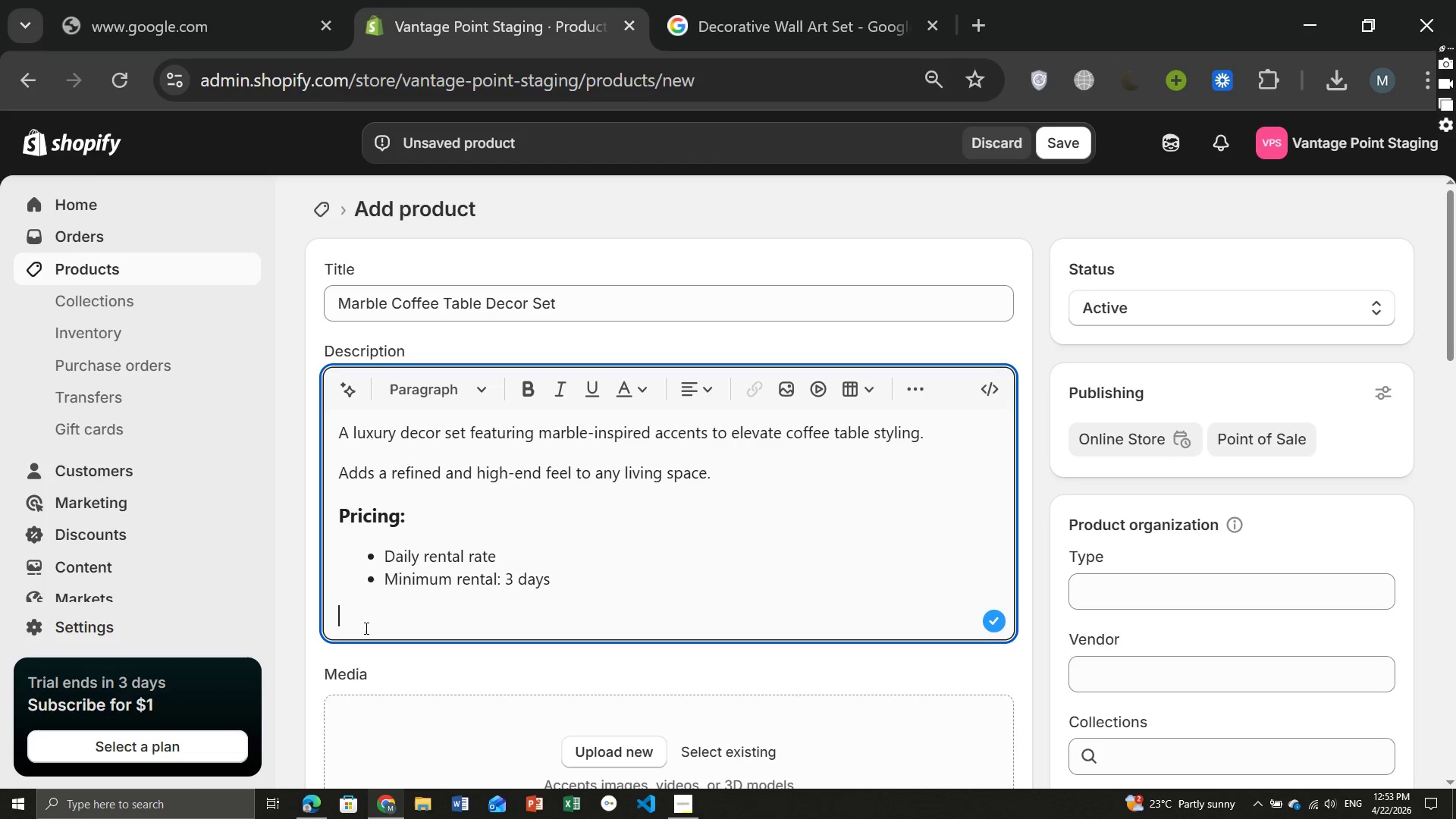 
type(Perfect for: Living rooms, staging)
 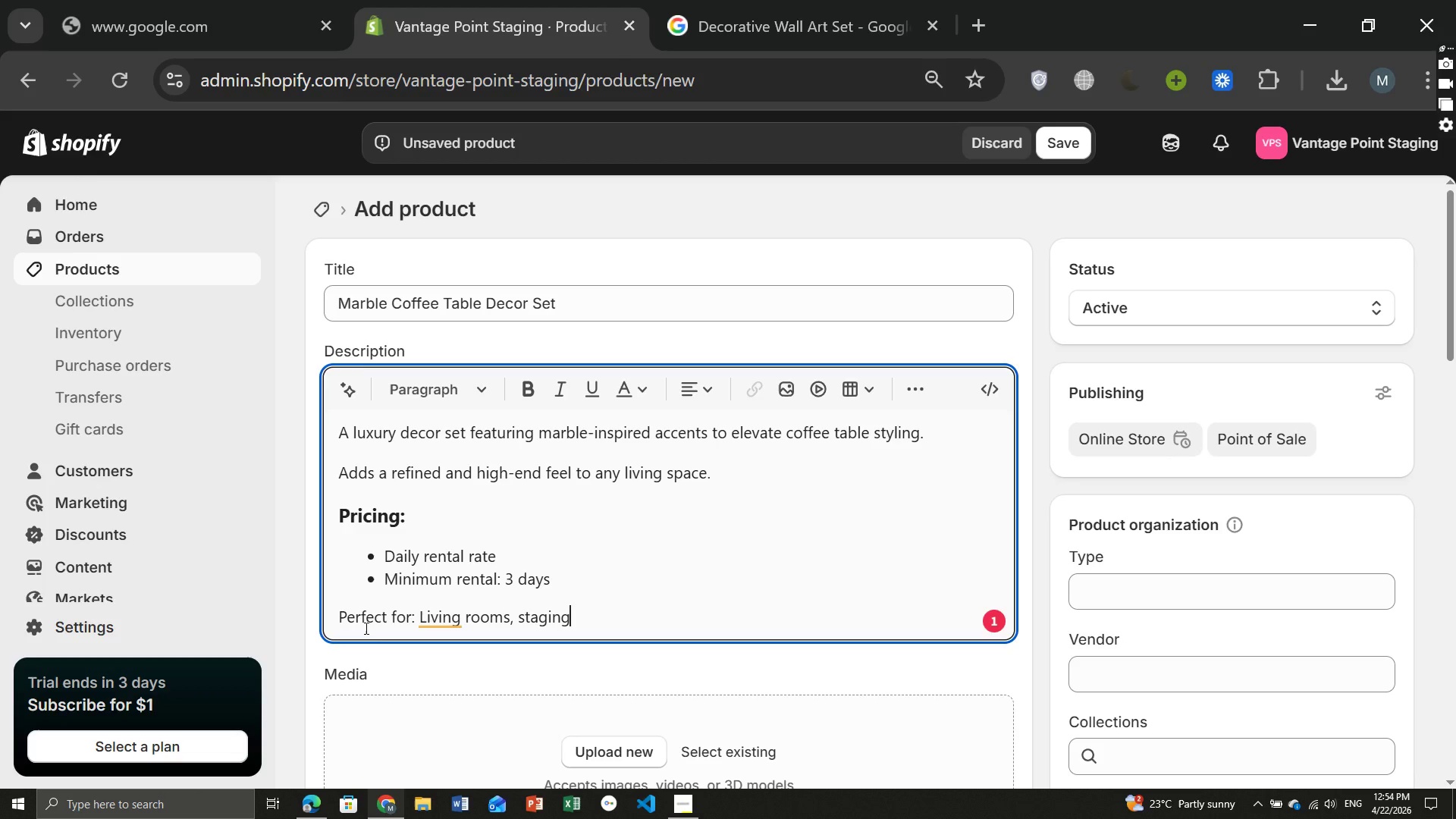 
key(Enter)
 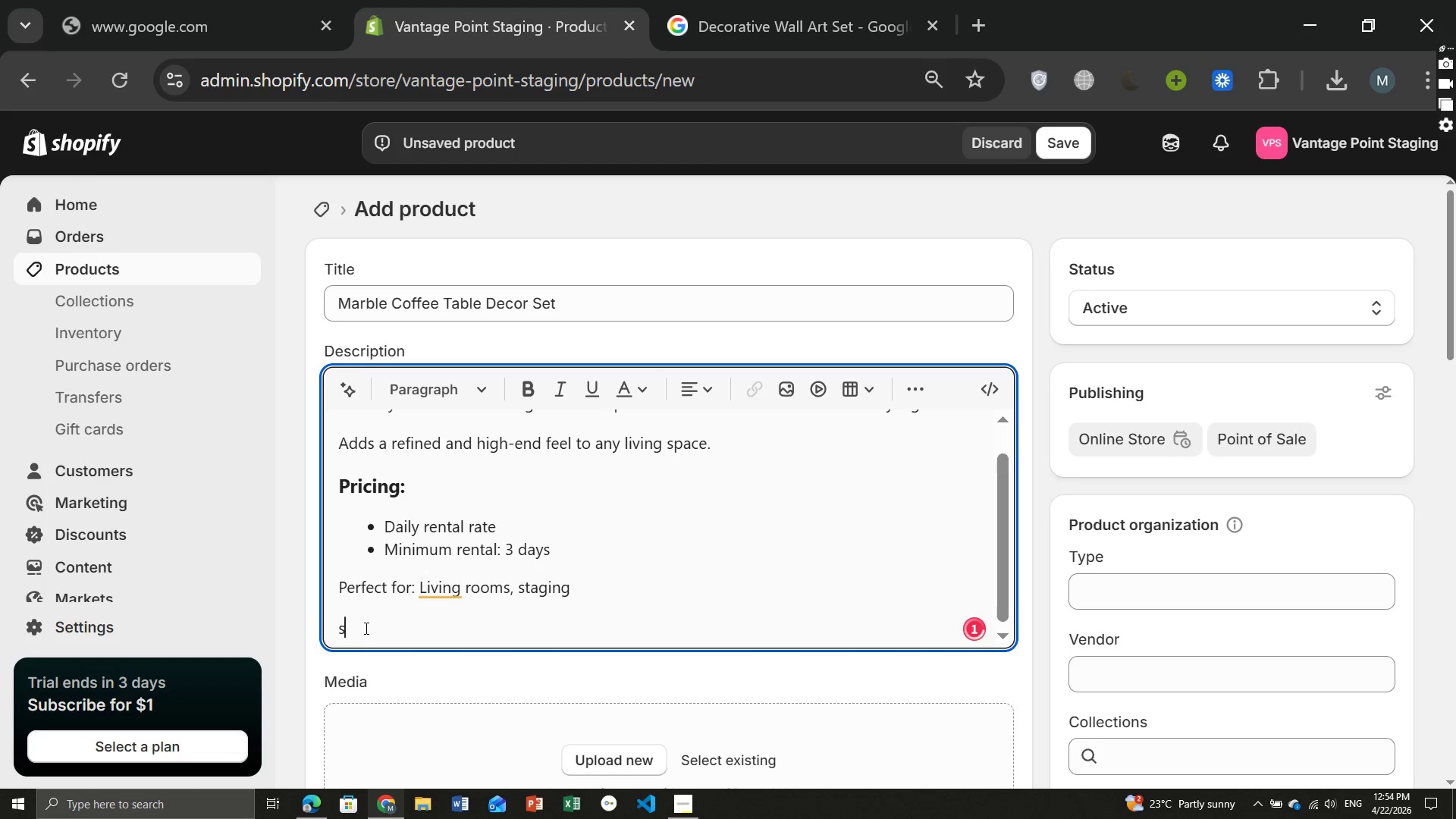 
type(setups)
 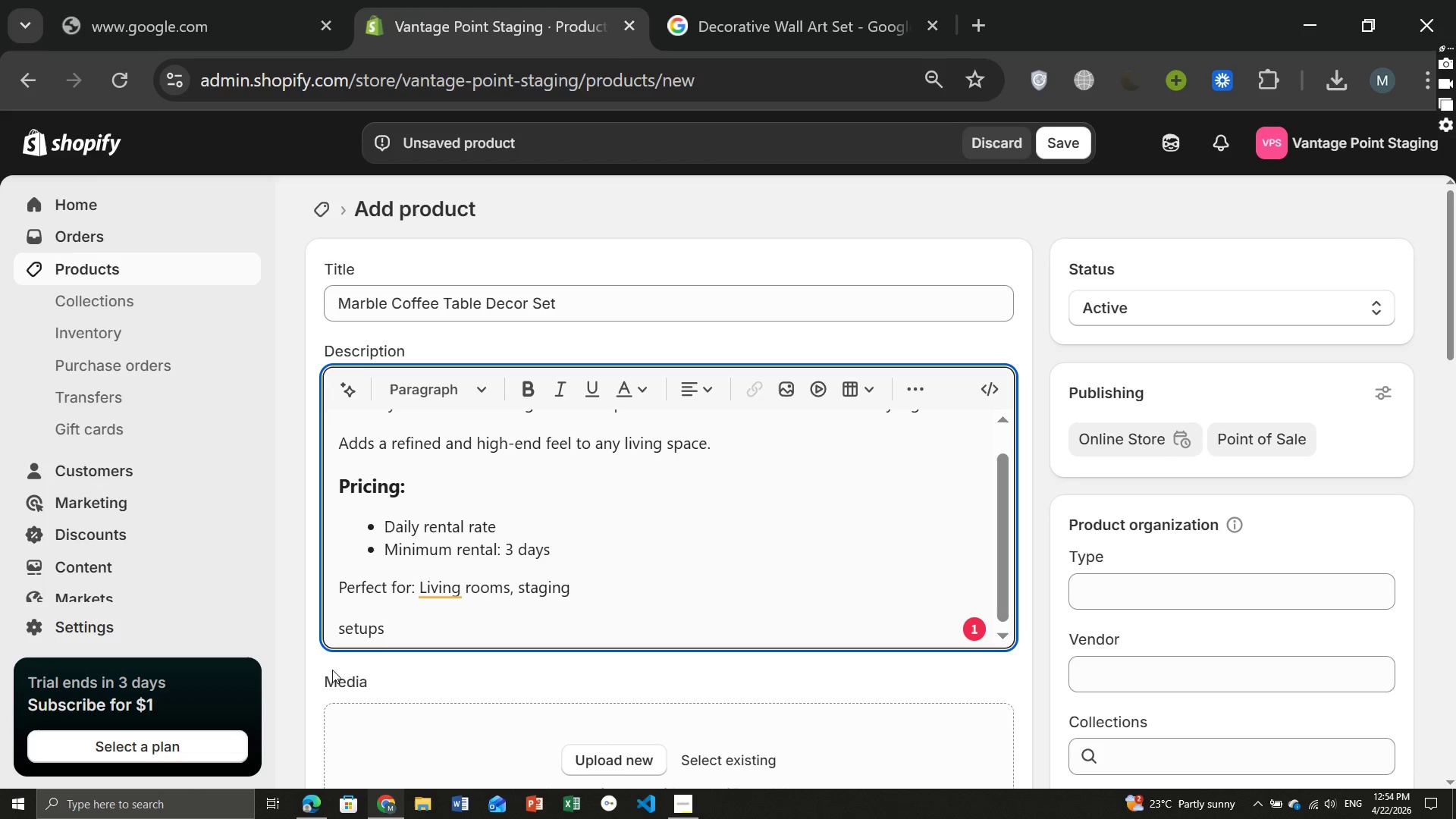 
wait(6.03)
 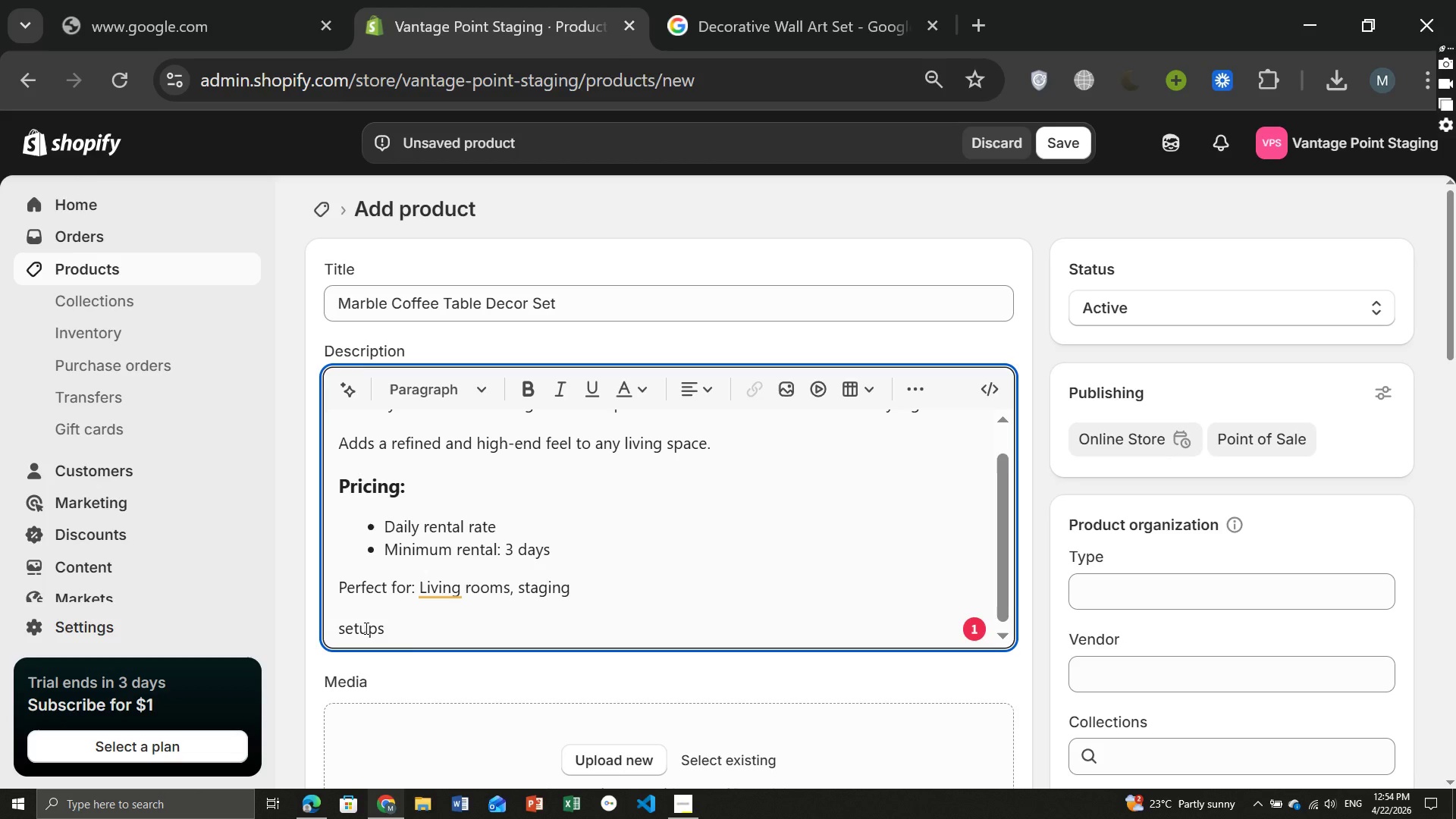 
left_click([340, 630])
 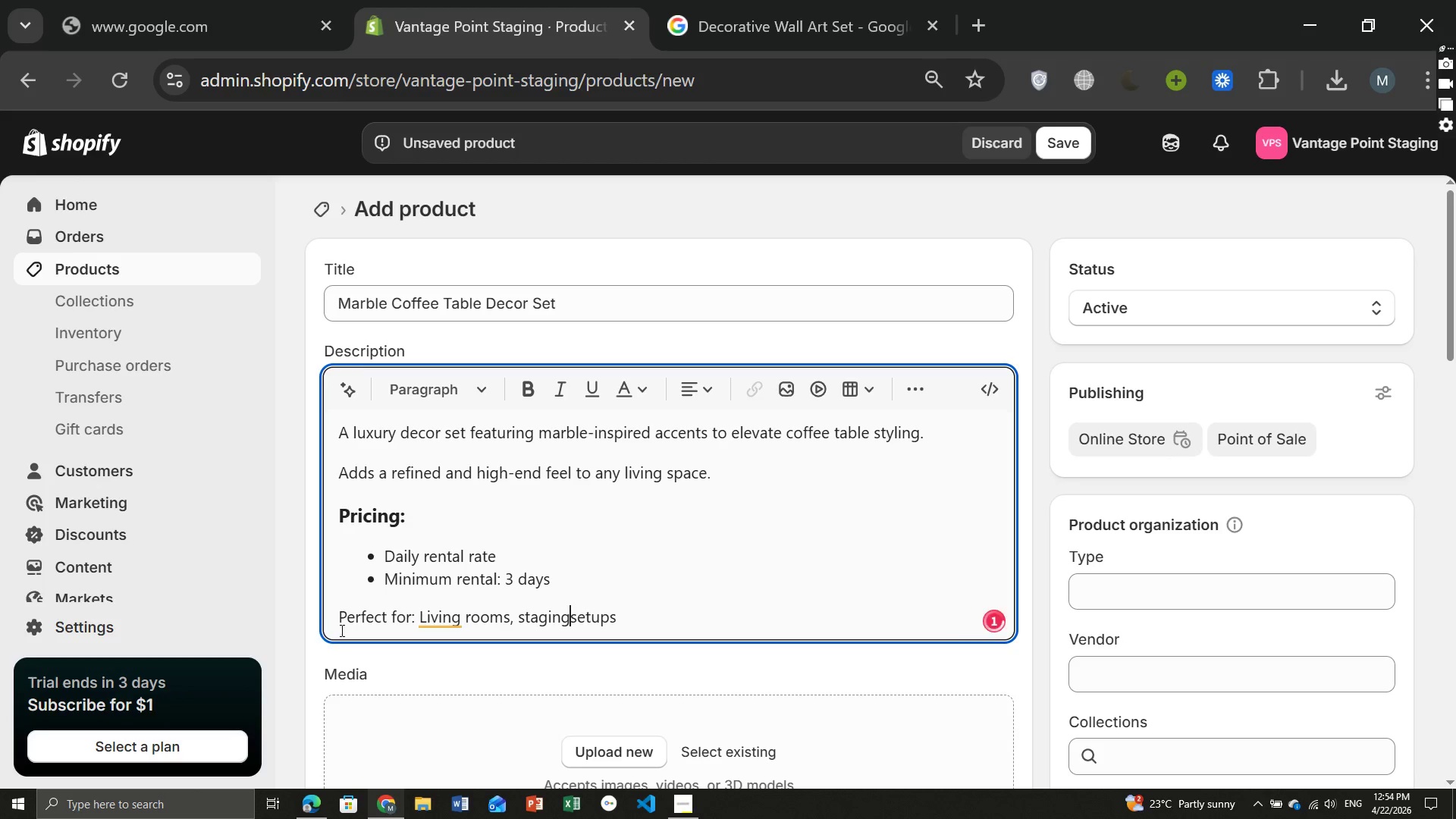 
key(Backspace)
 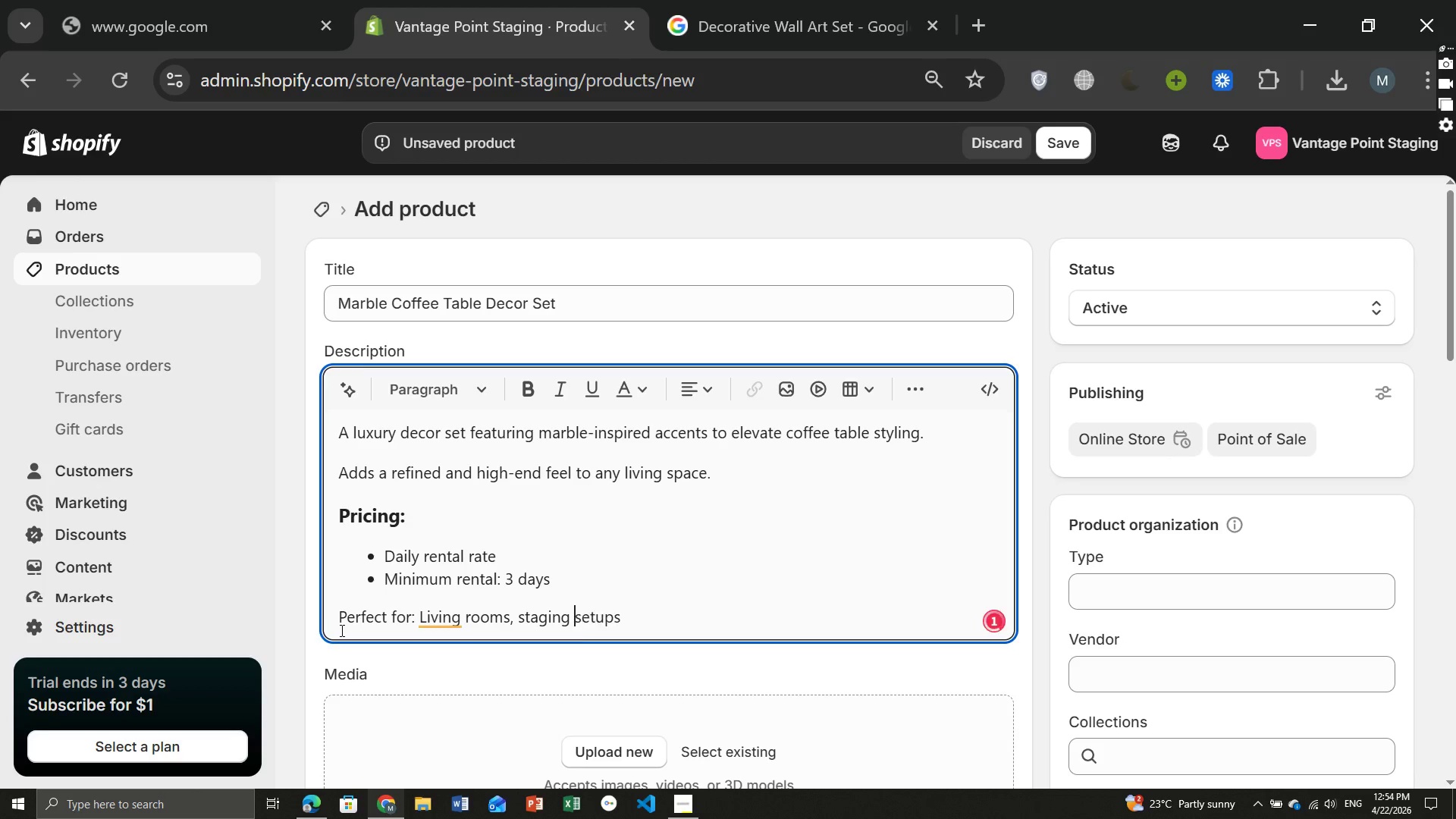 
key(Space)
 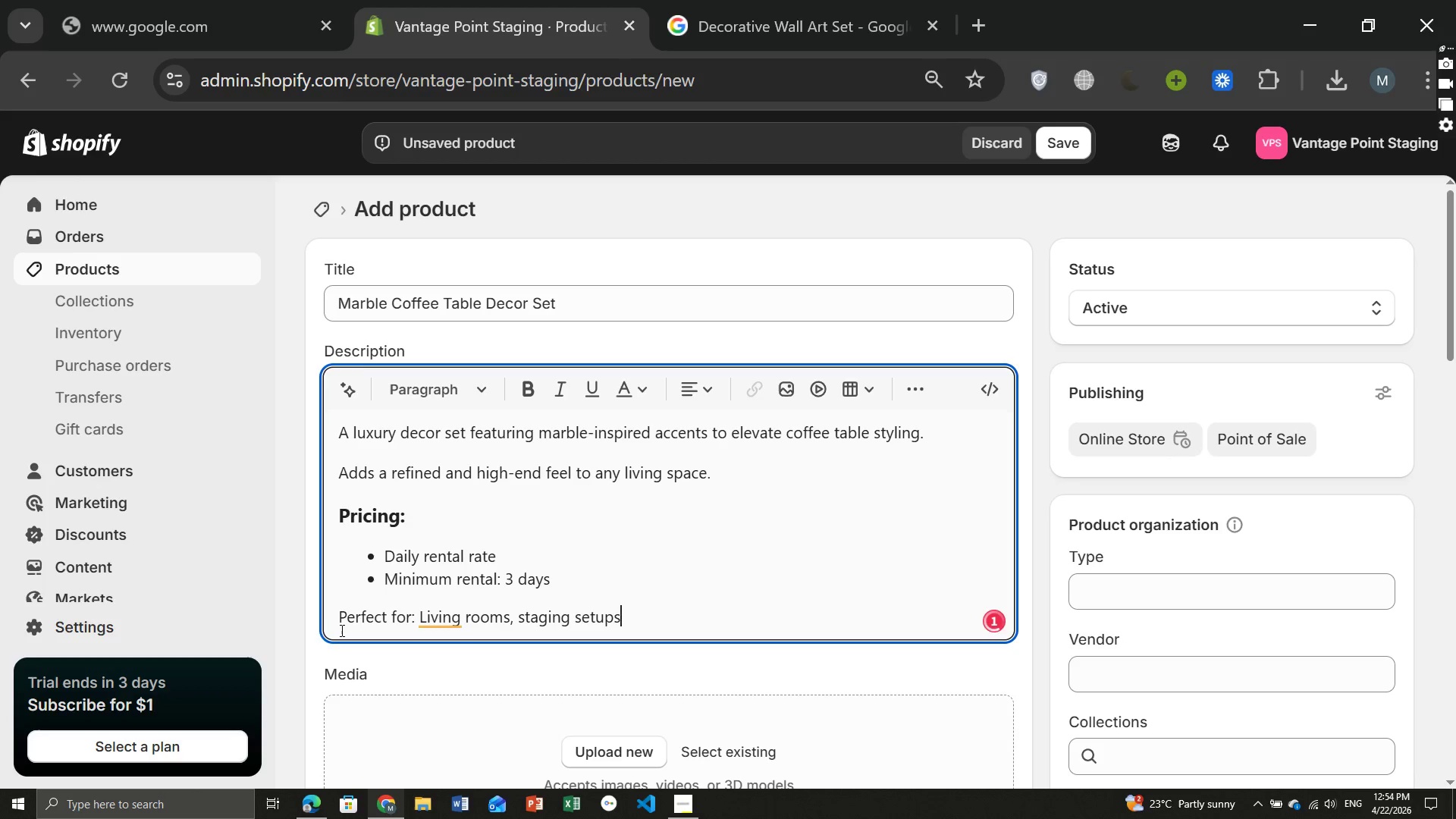 
key(End)
 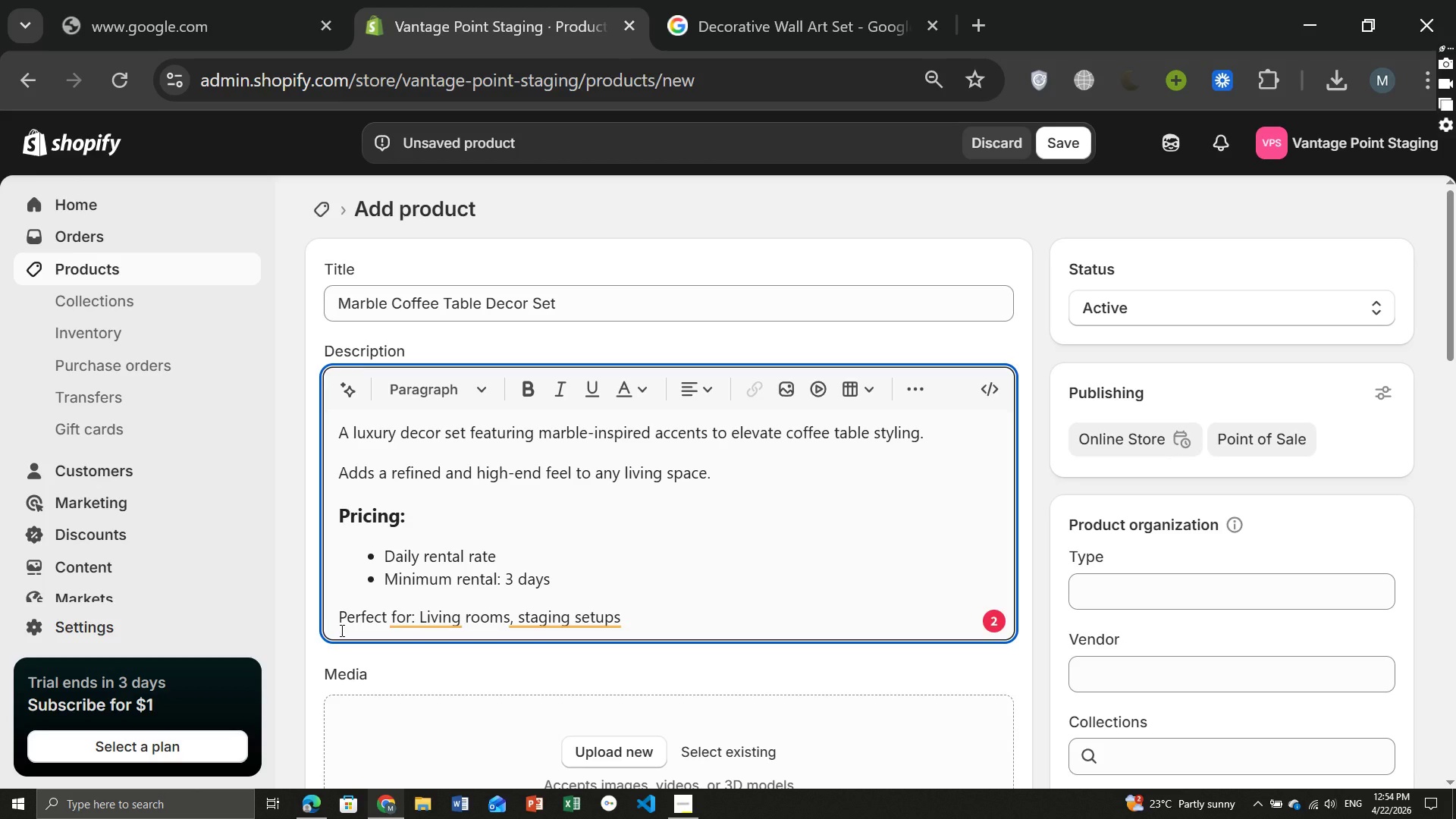 
type(, listing photos)
 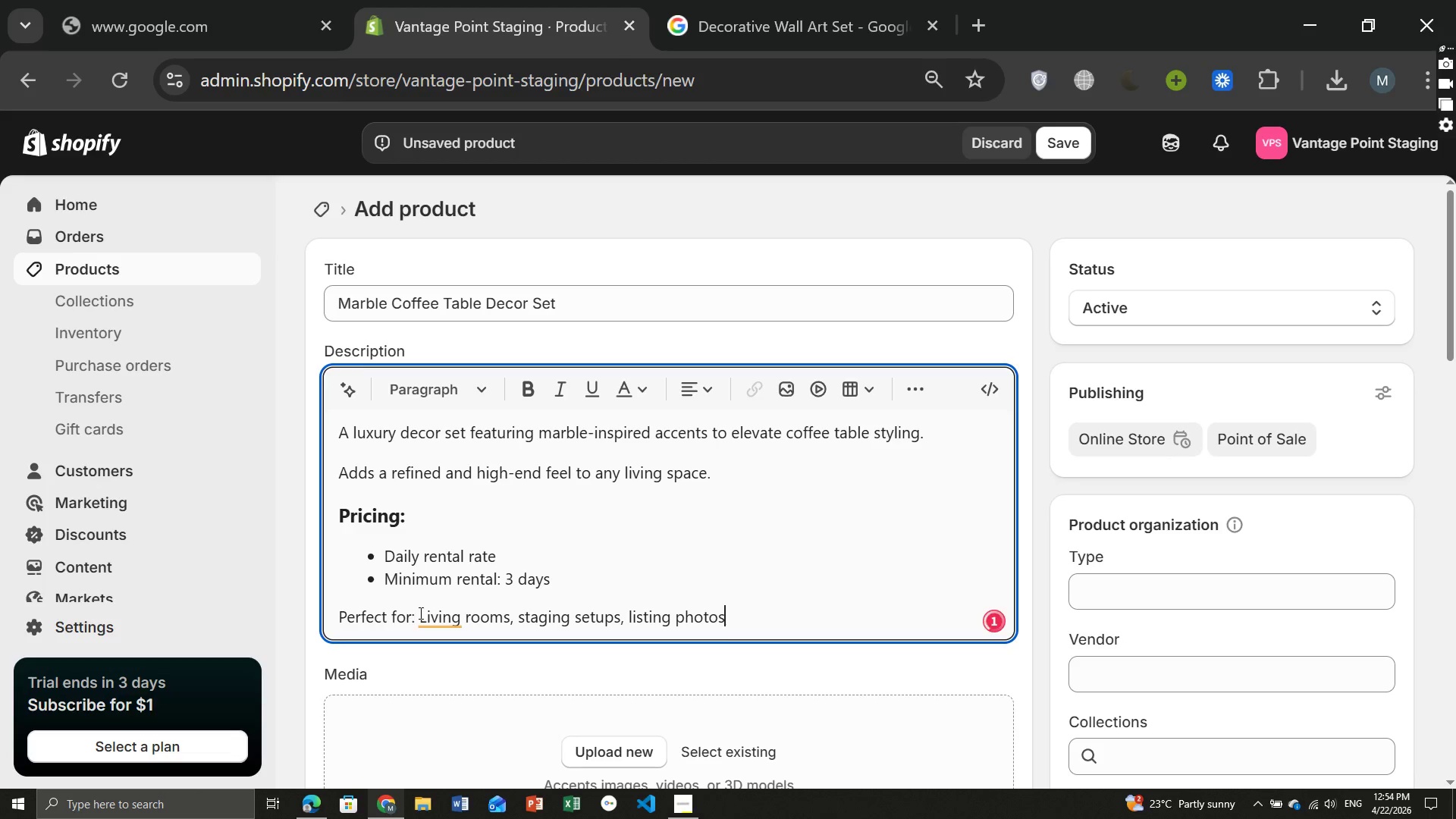 
left_click([437, 623])
 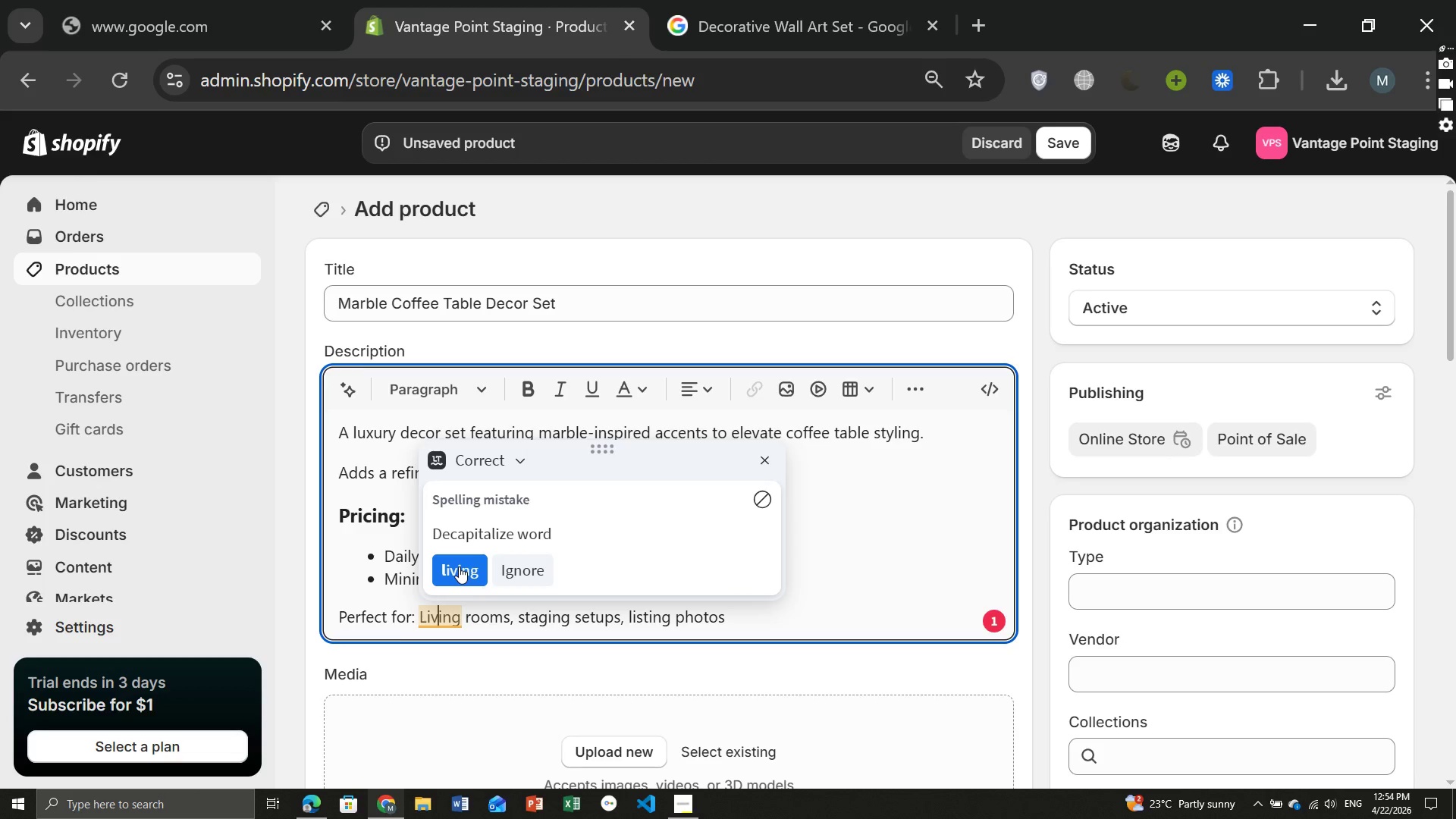 
left_click([459, 566])
 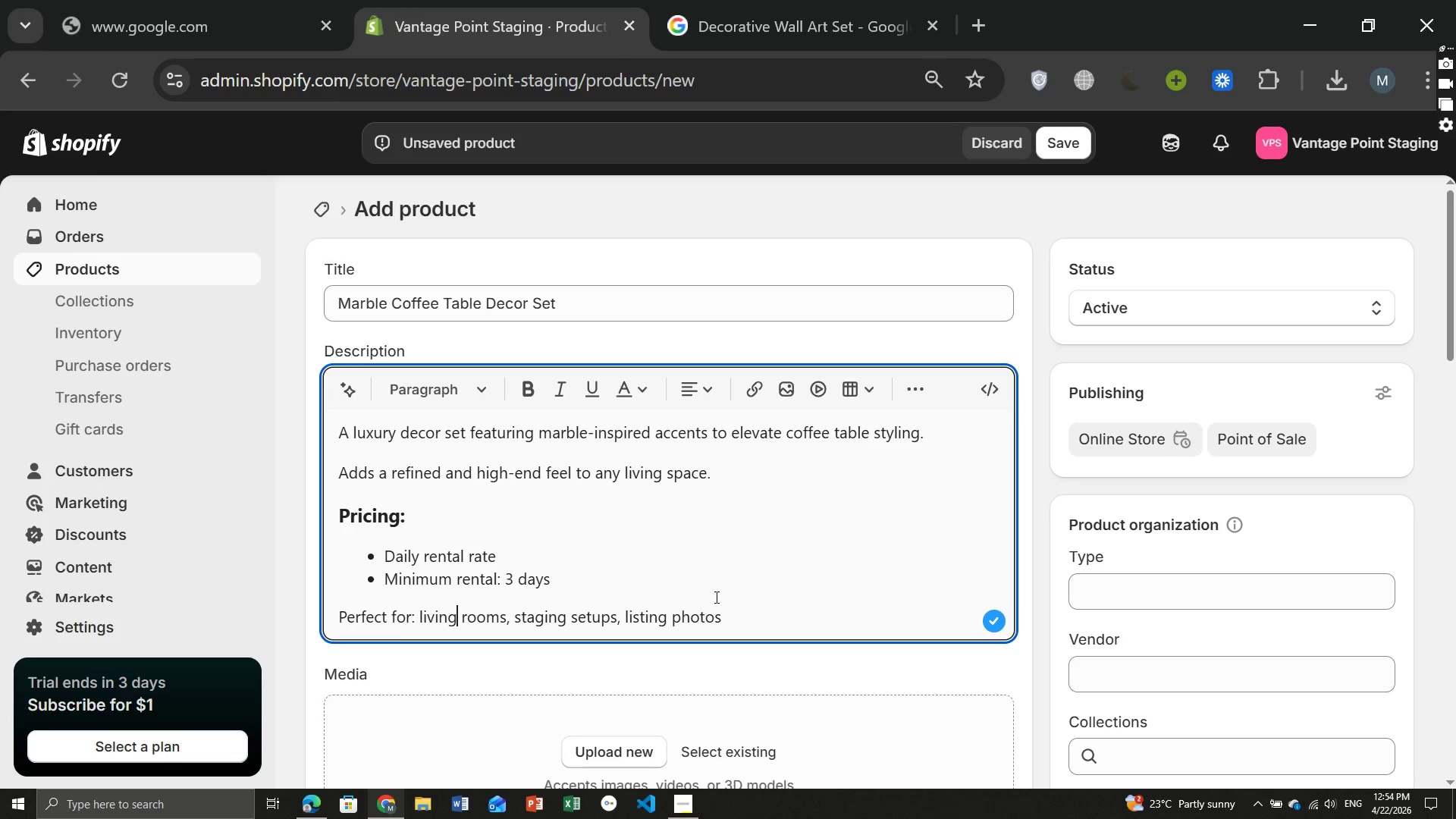 
mouse_move([678, 571])
 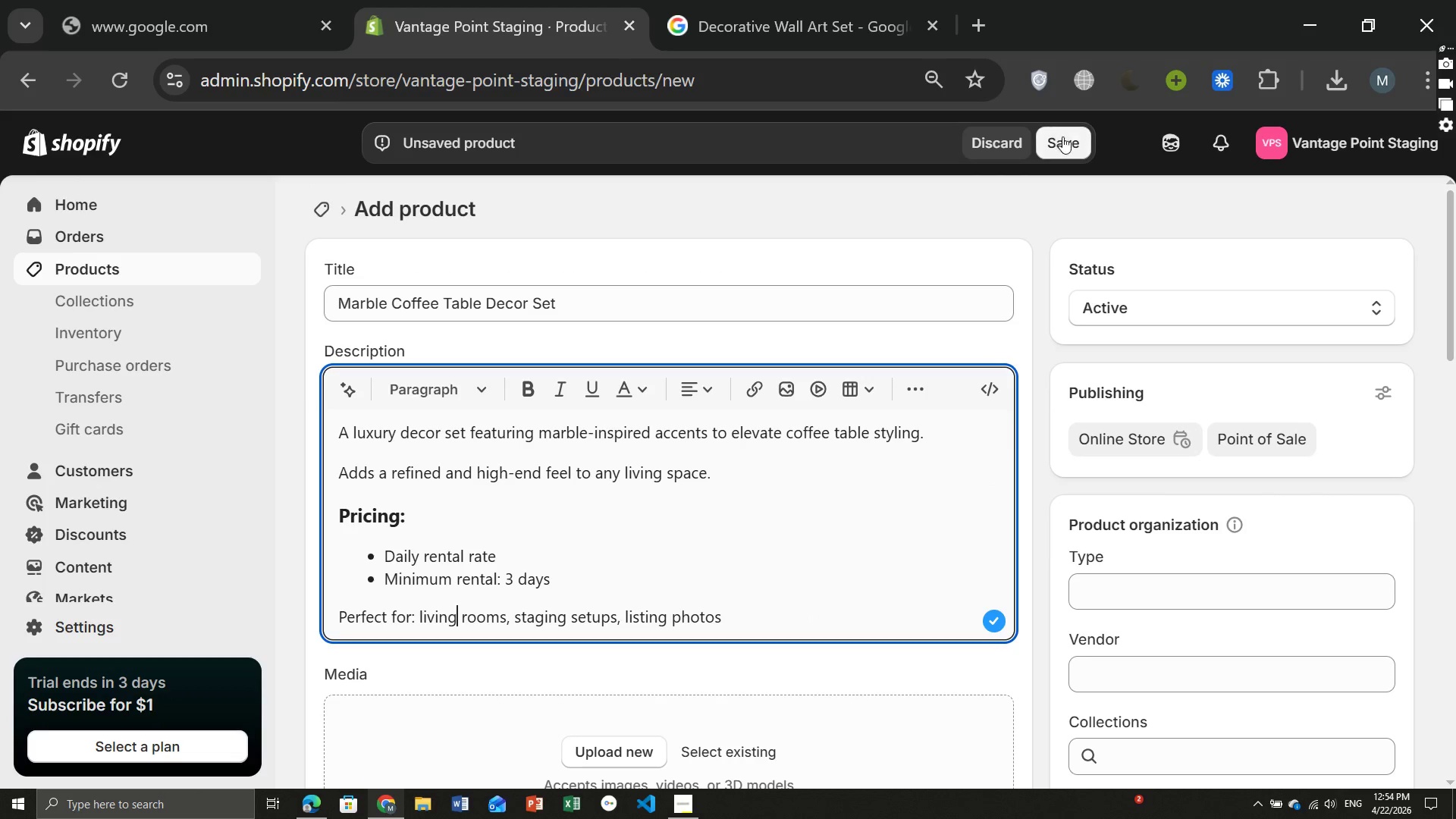 
left_click_drag(start_coordinate=[1063, 139], to_coordinate=[565, 306])
 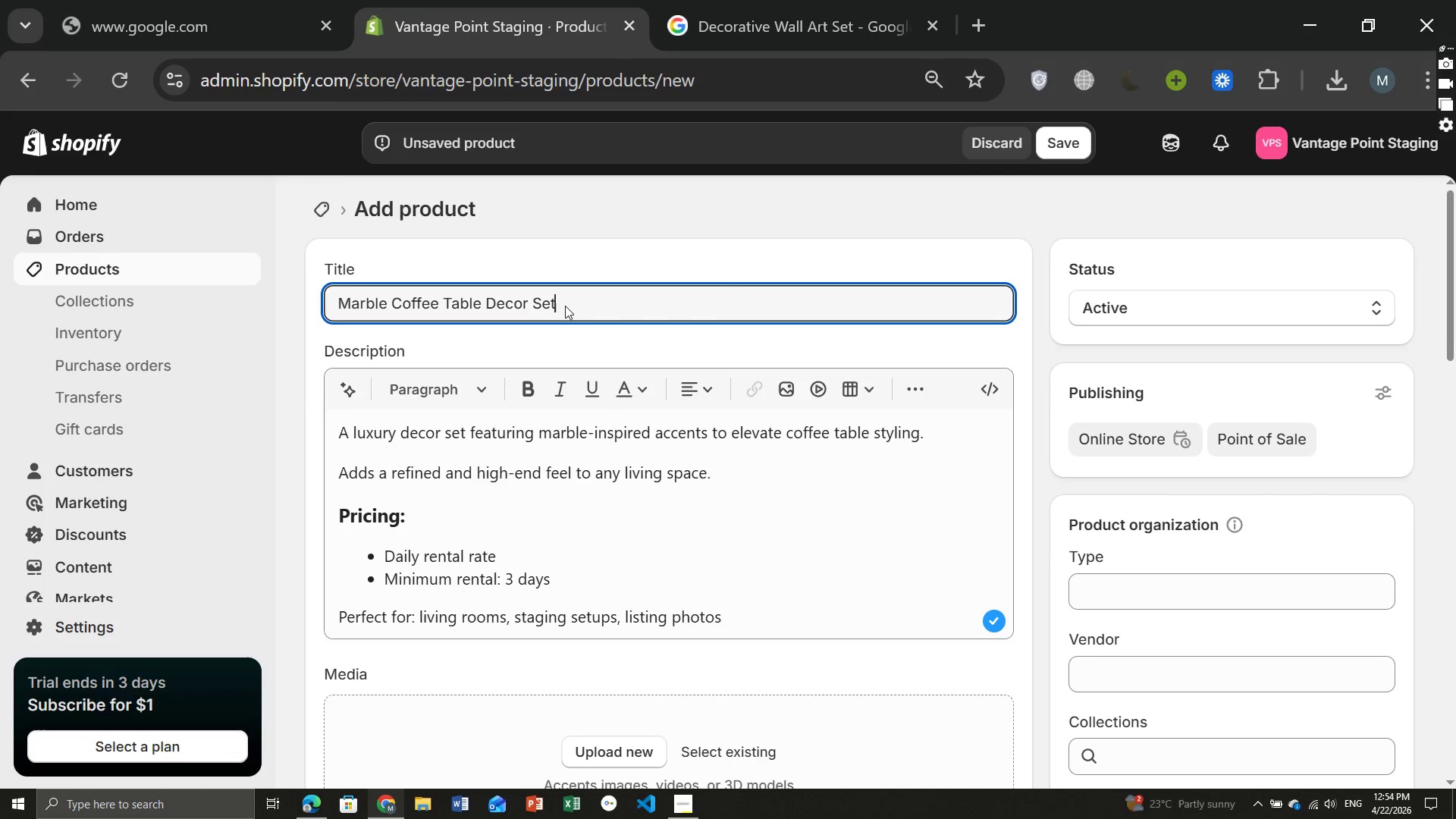 
left_click([565, 306])
 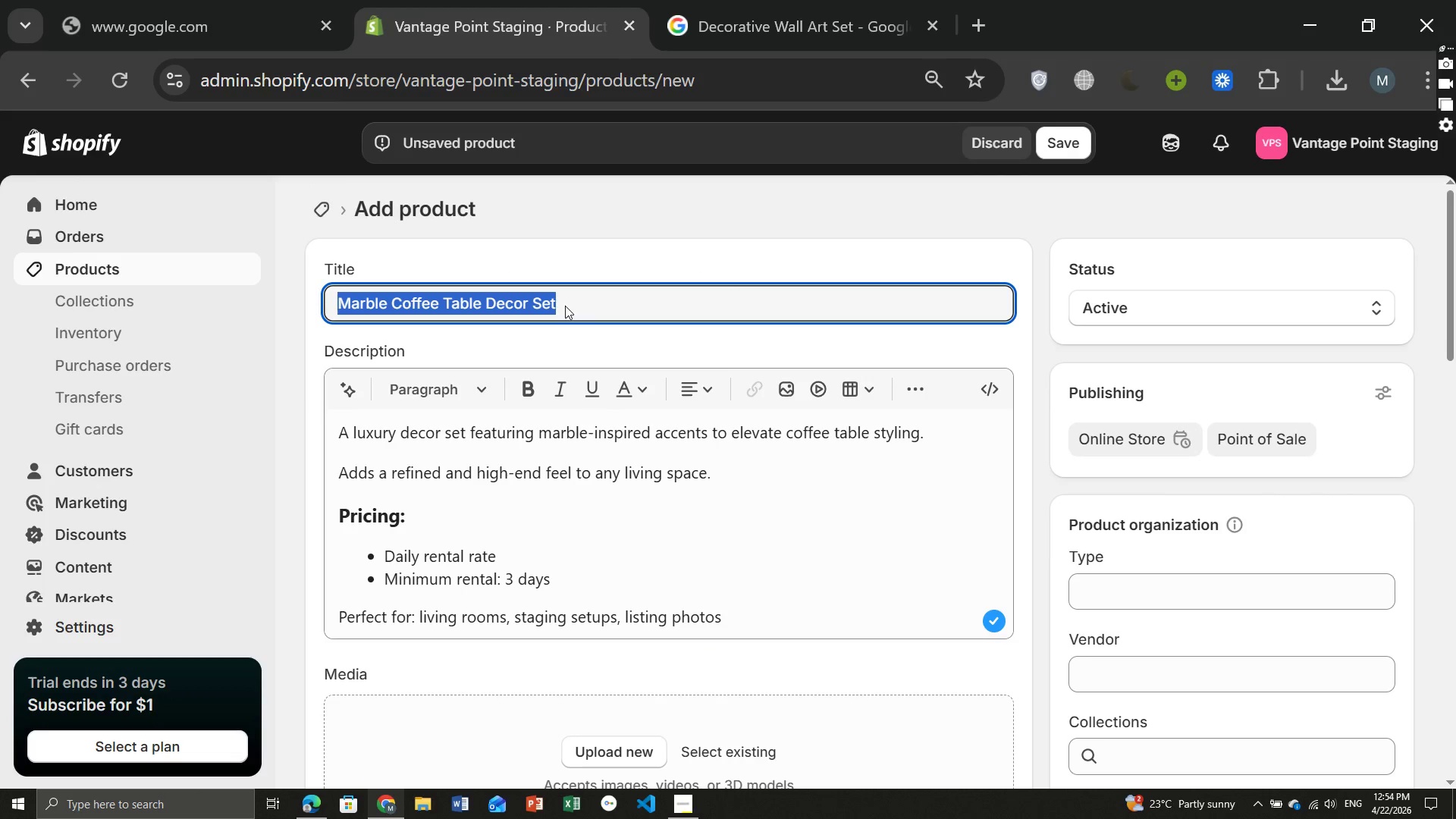 
key(Control+ControlLeft)
 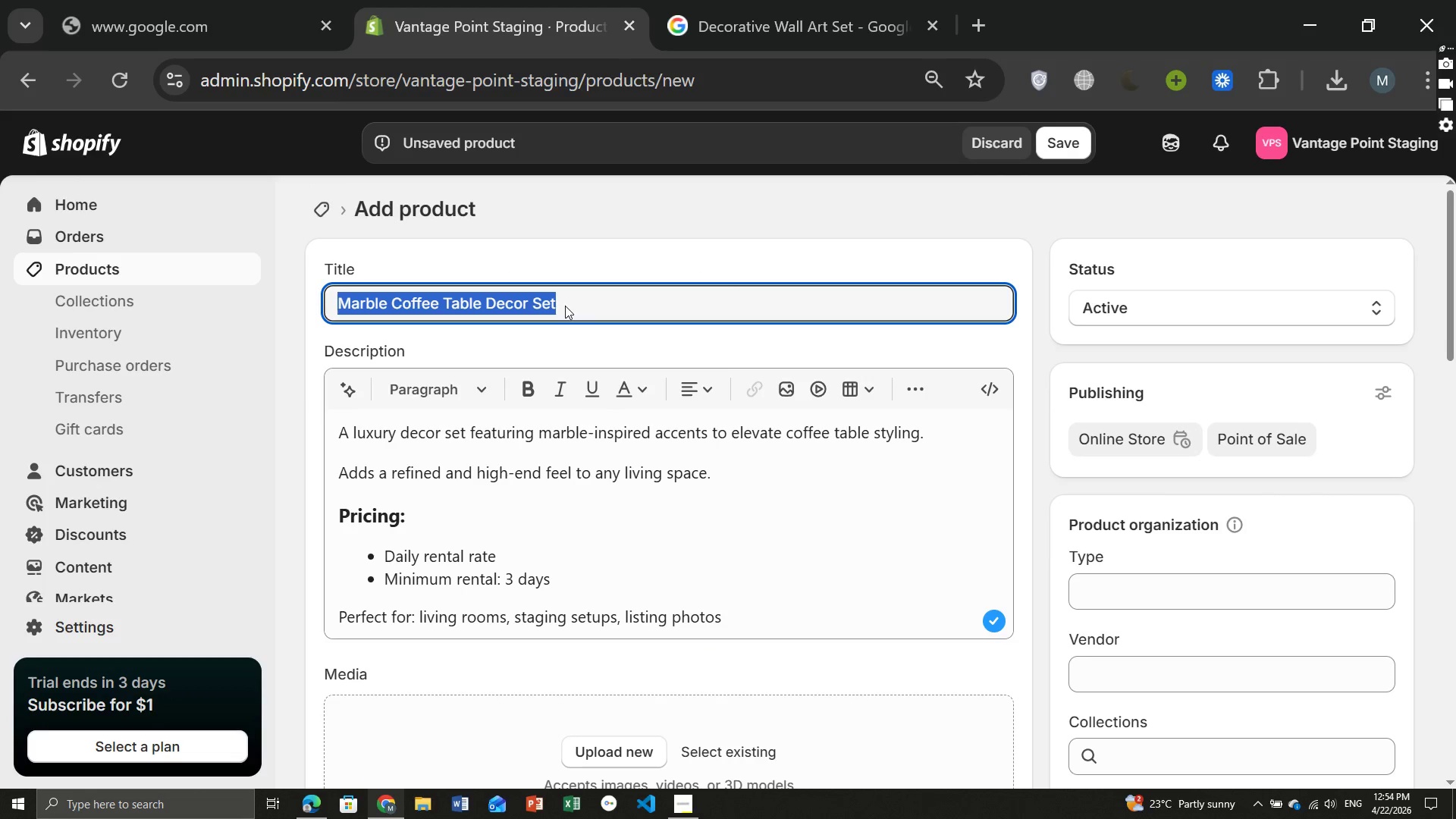 
key(Control+A)
 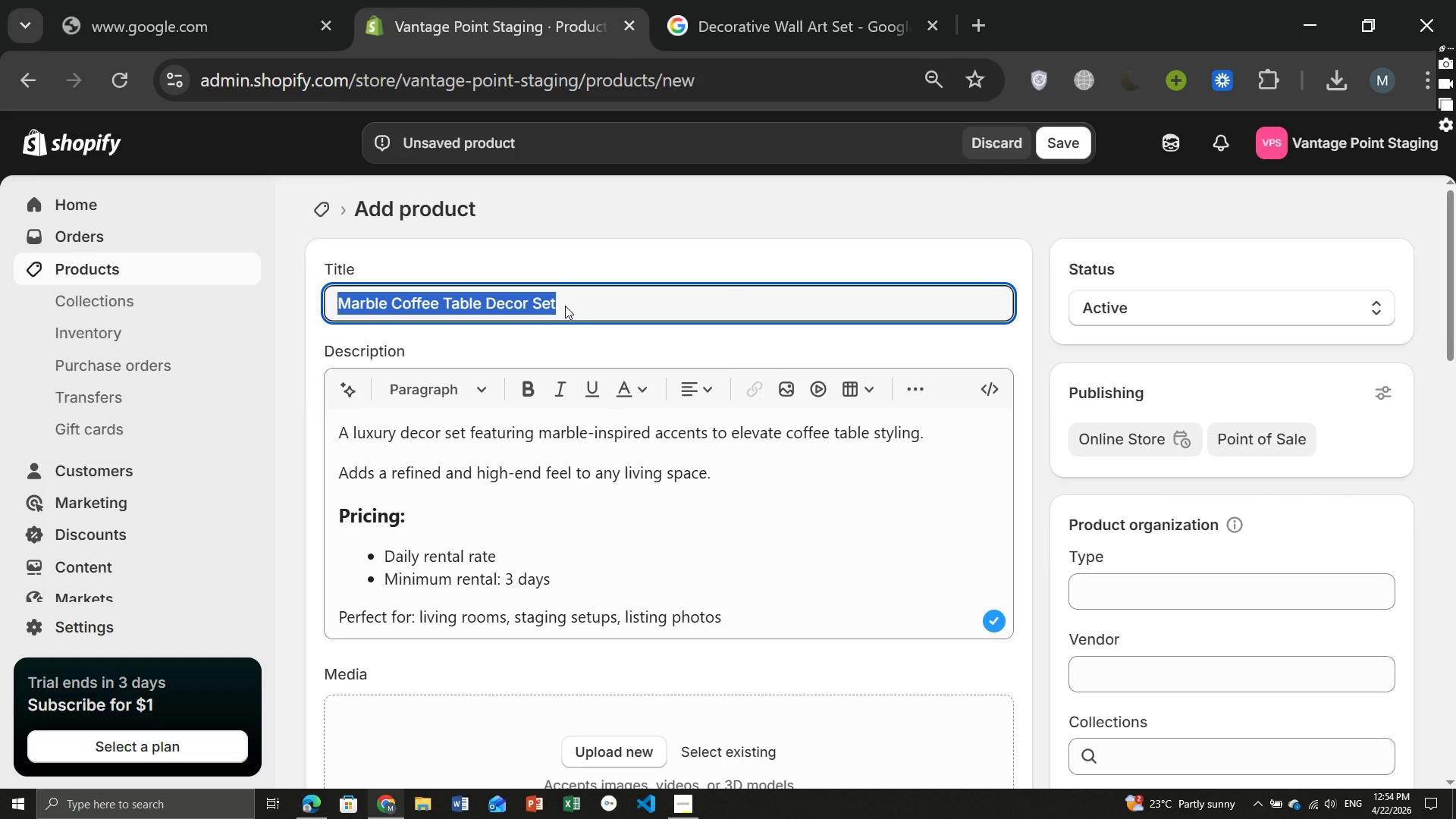 
key(Control+ControlLeft)
 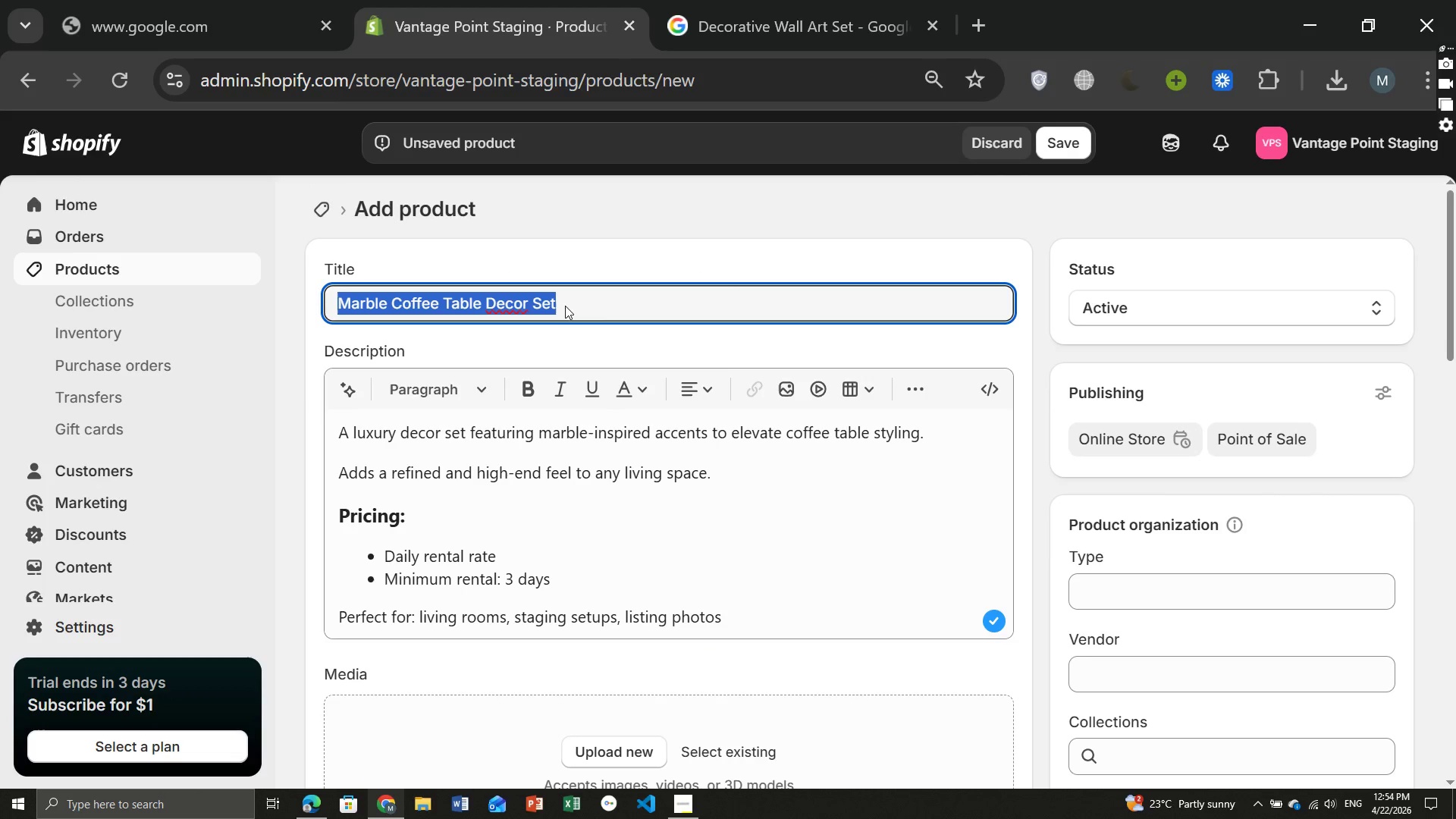 
key(Control+C)
 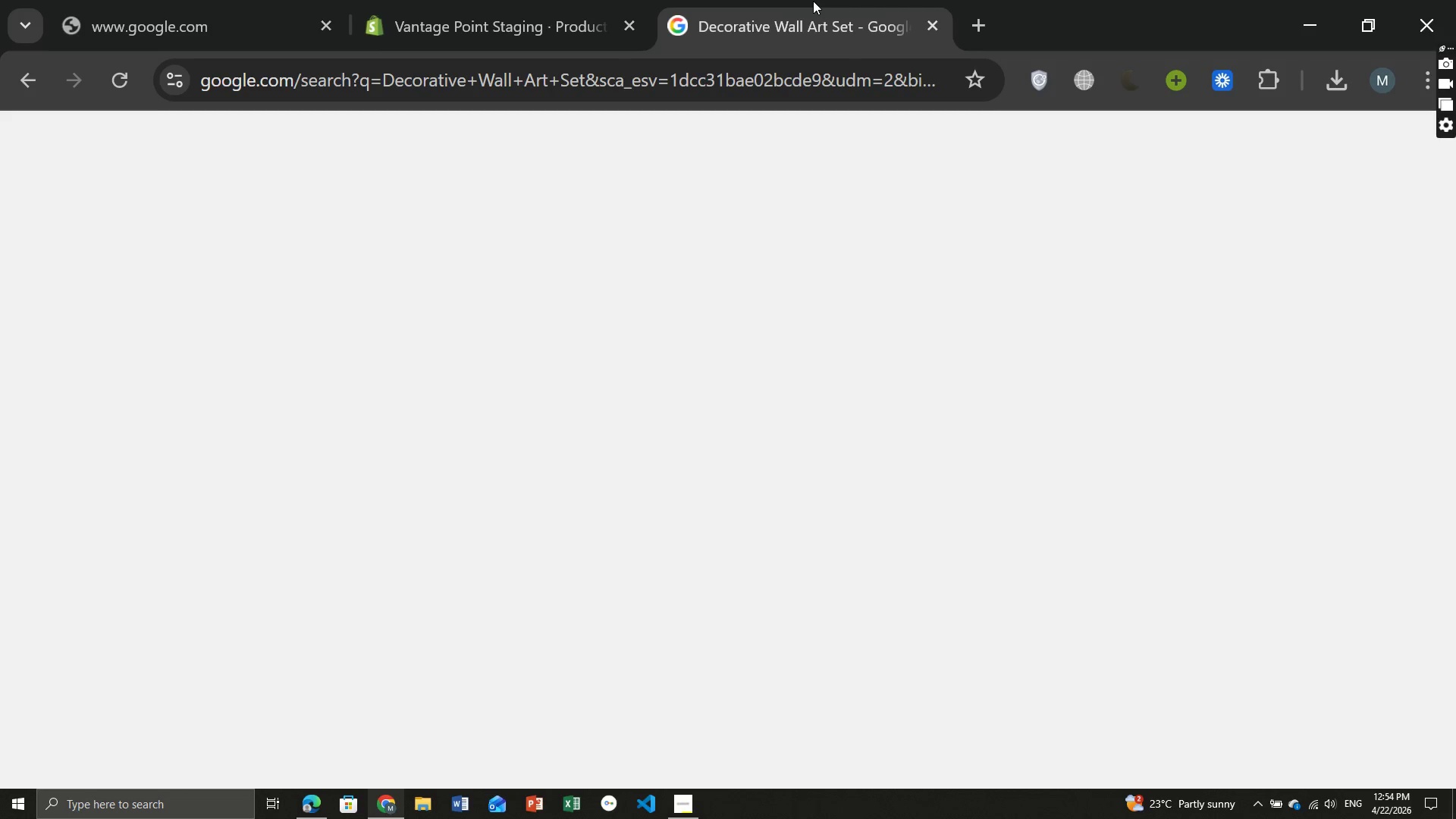 
left_click([813, 1])
 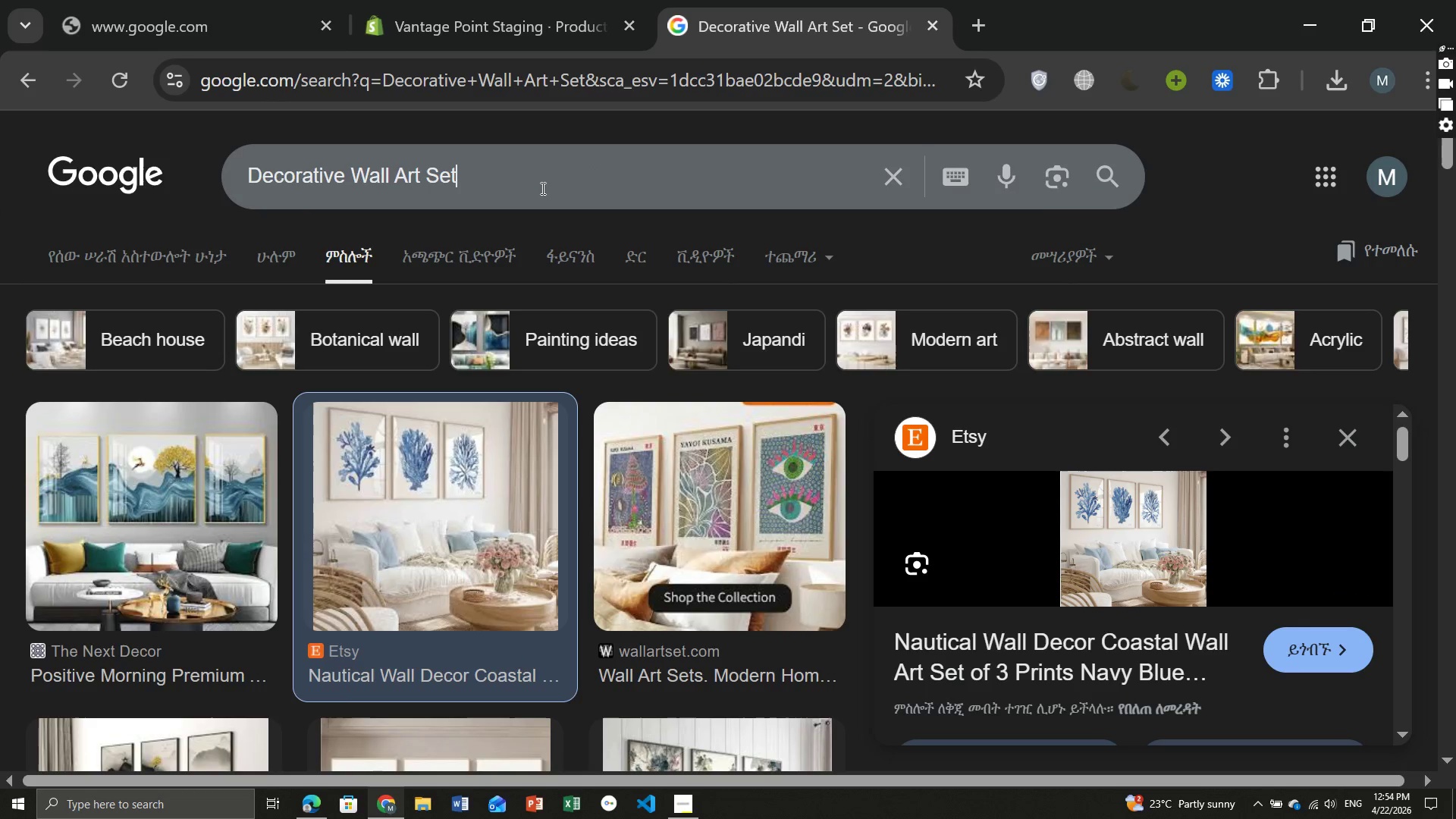 
left_click([541, 188])
 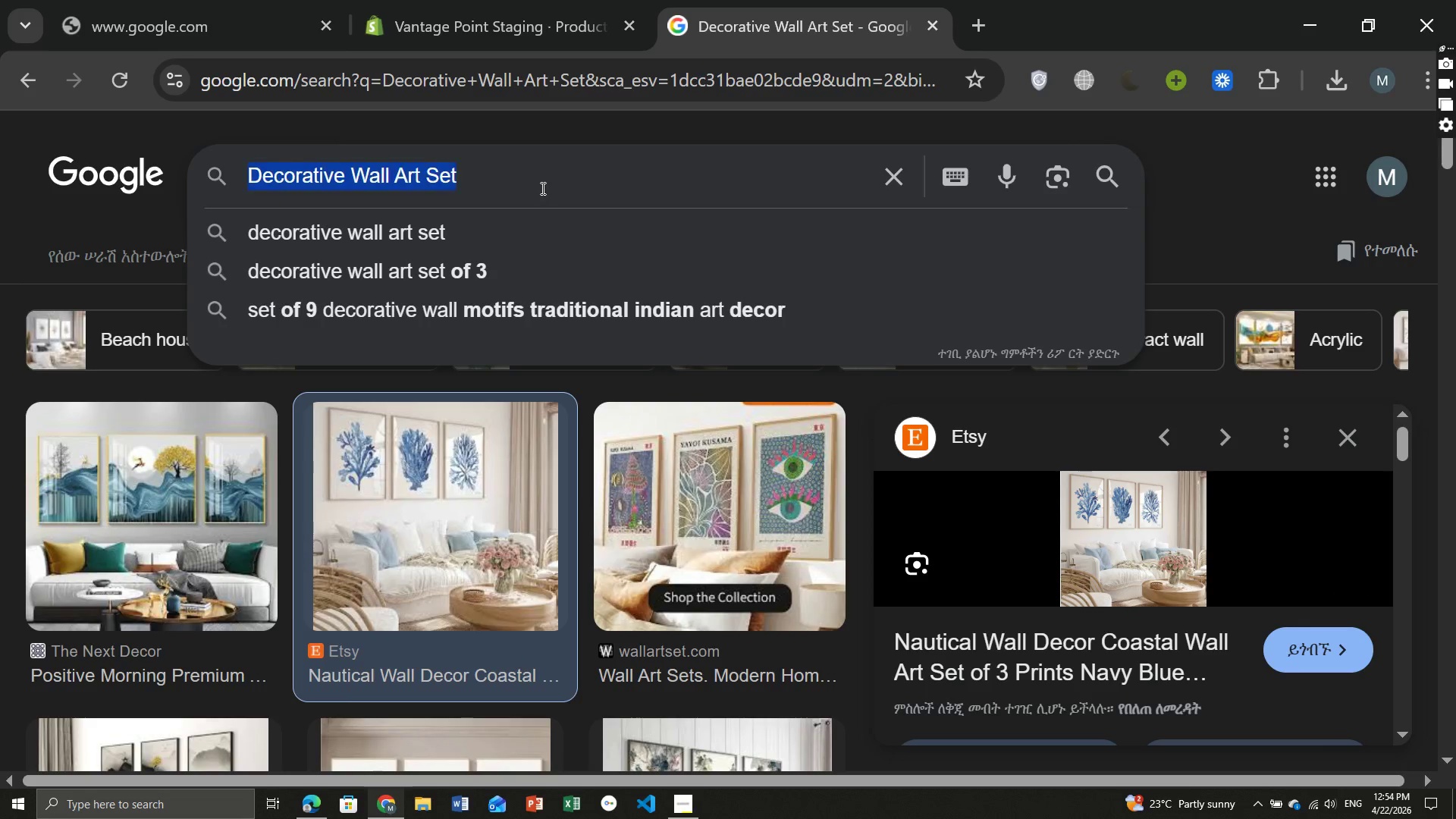 
key(Control+ControlLeft)
 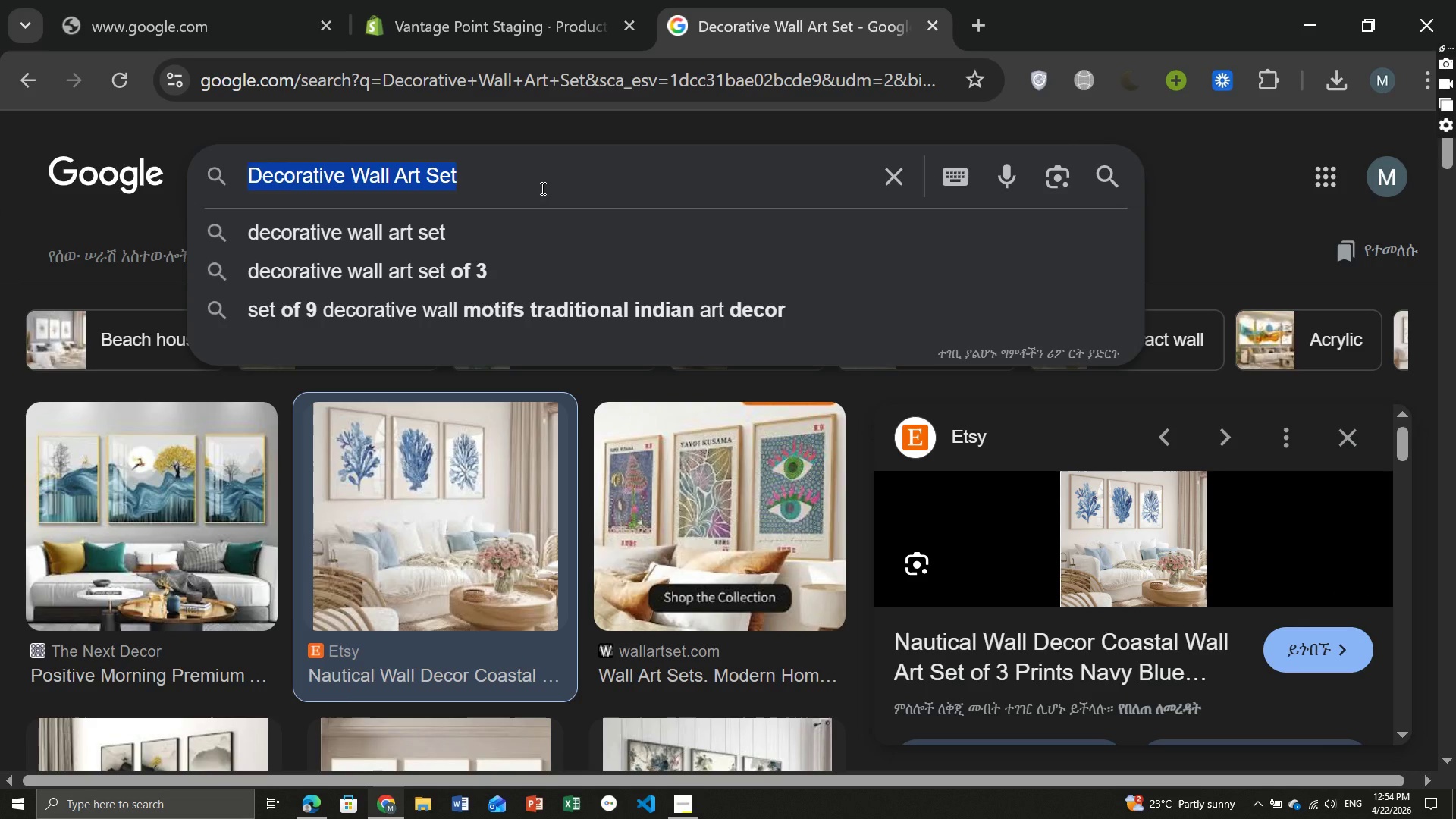 
key(Control+A)
 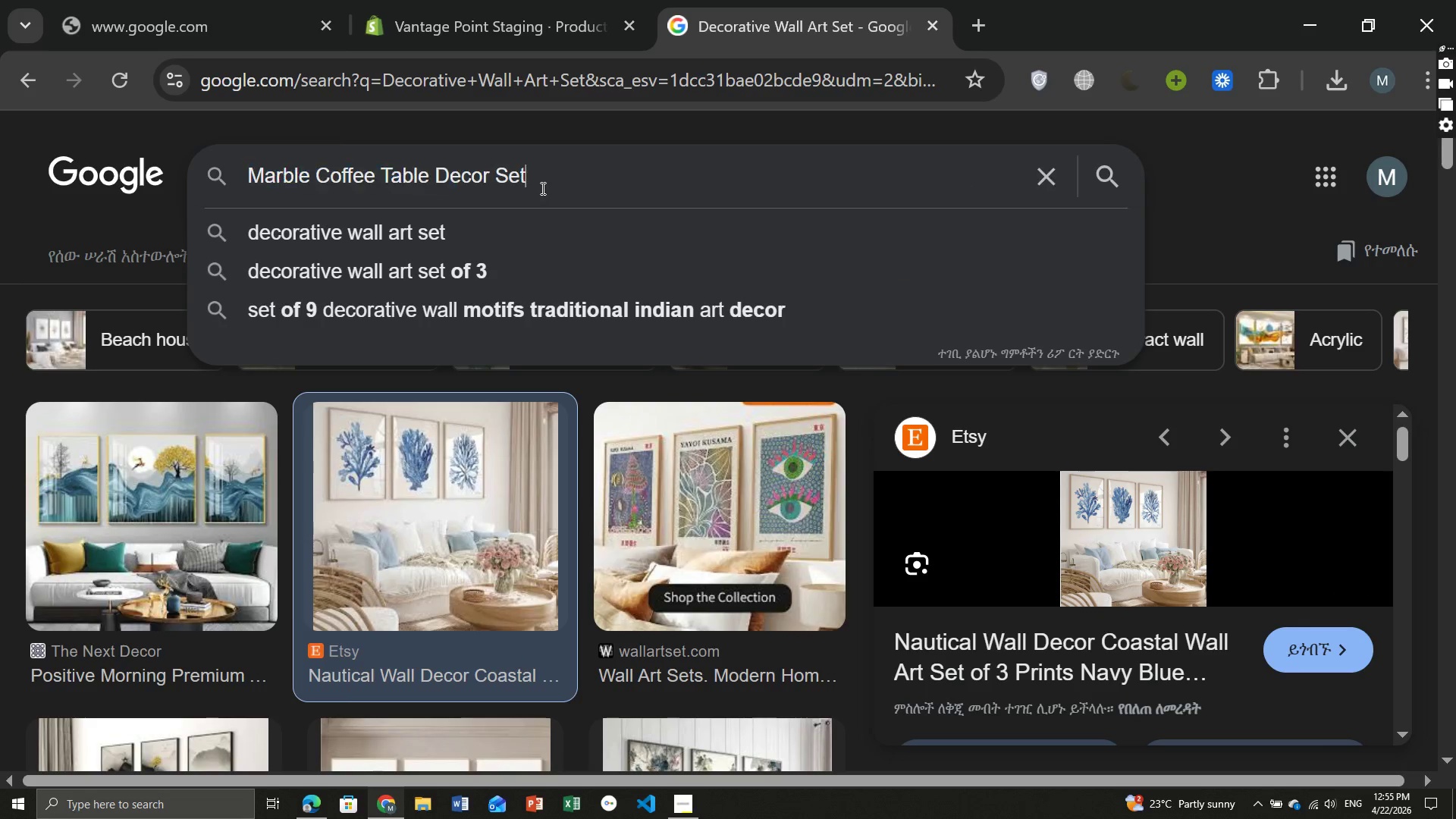 
key(Control+ControlLeft)
 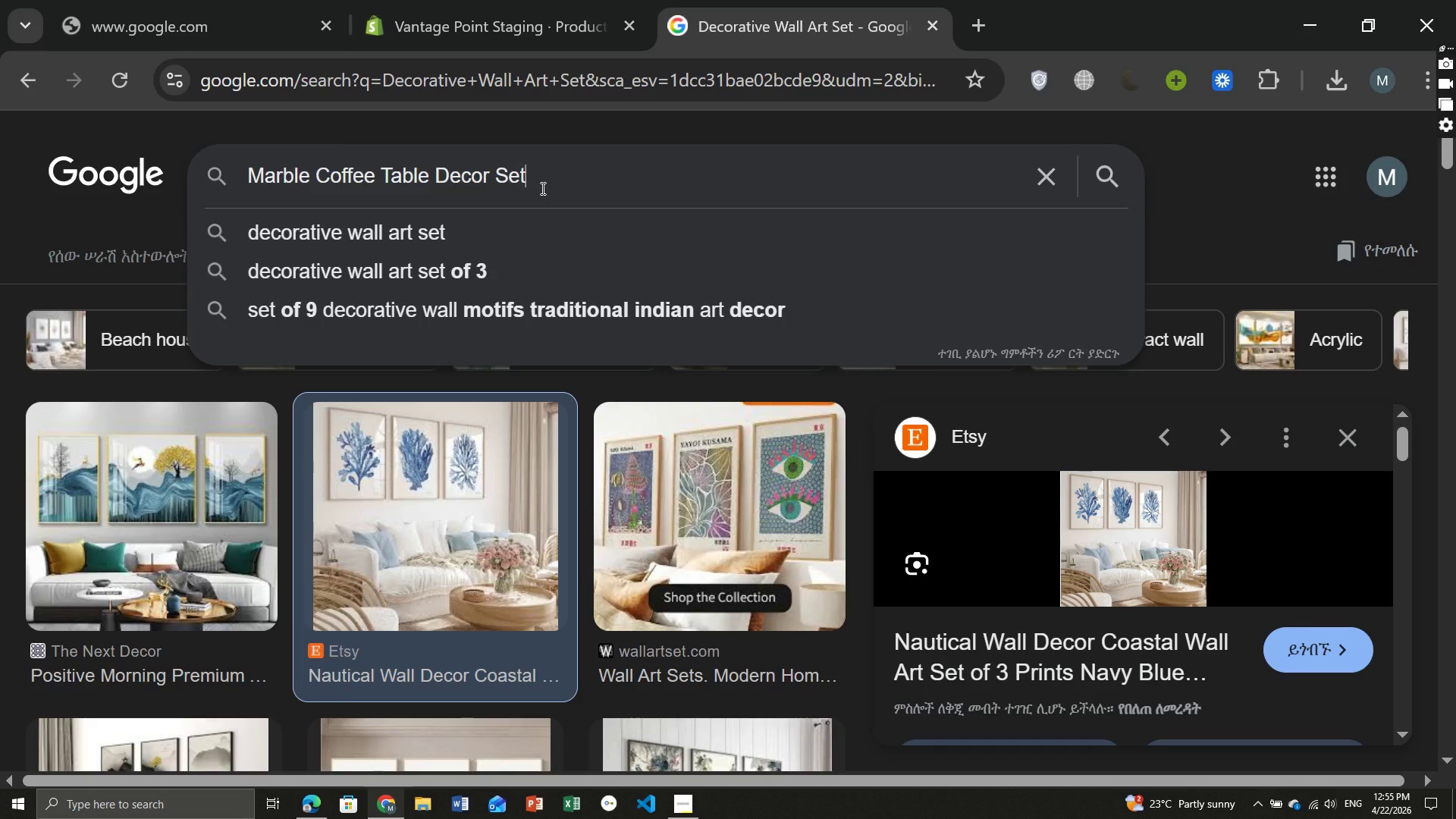 
key(Control+V)
 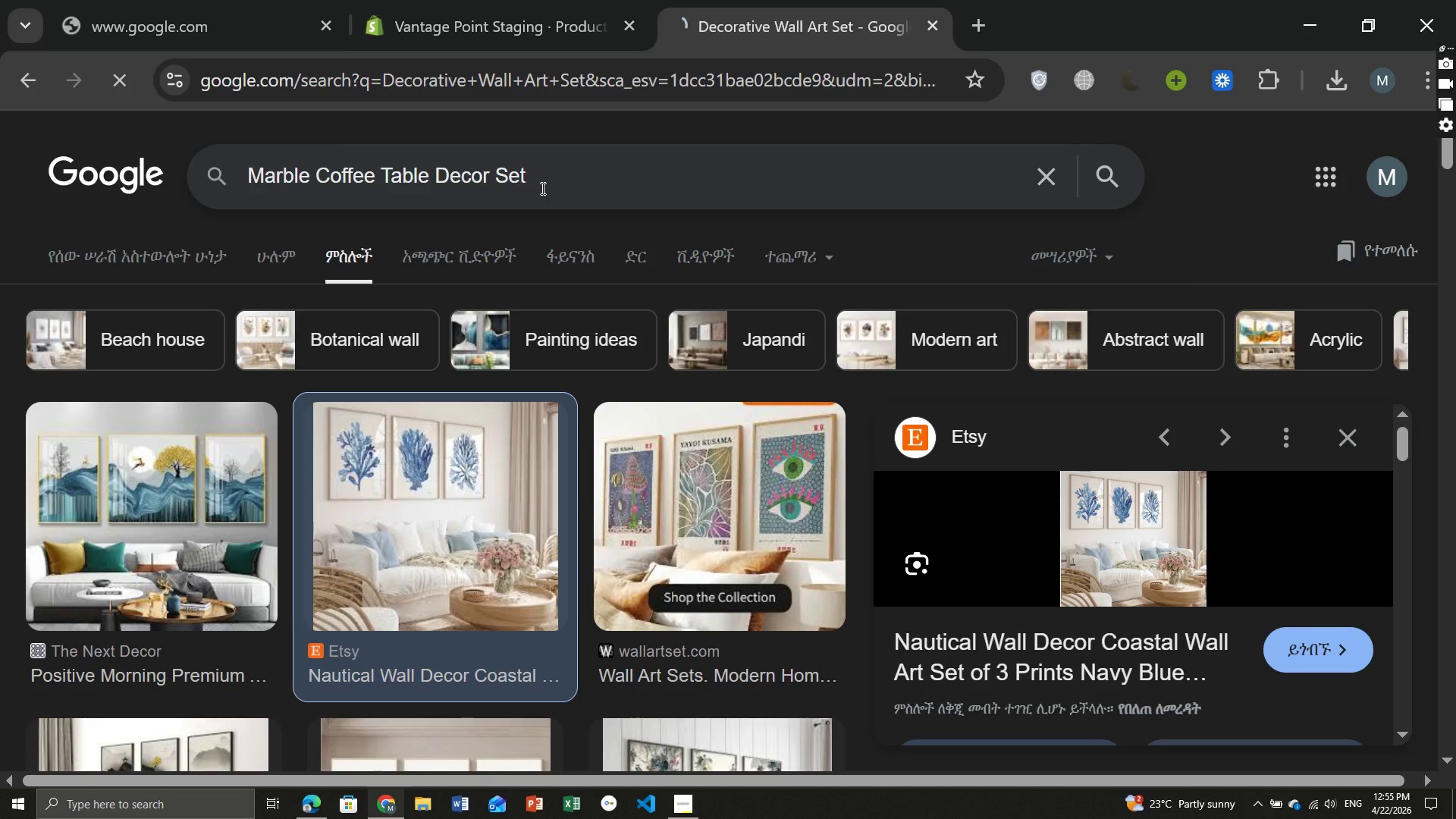 
key(Enter)
 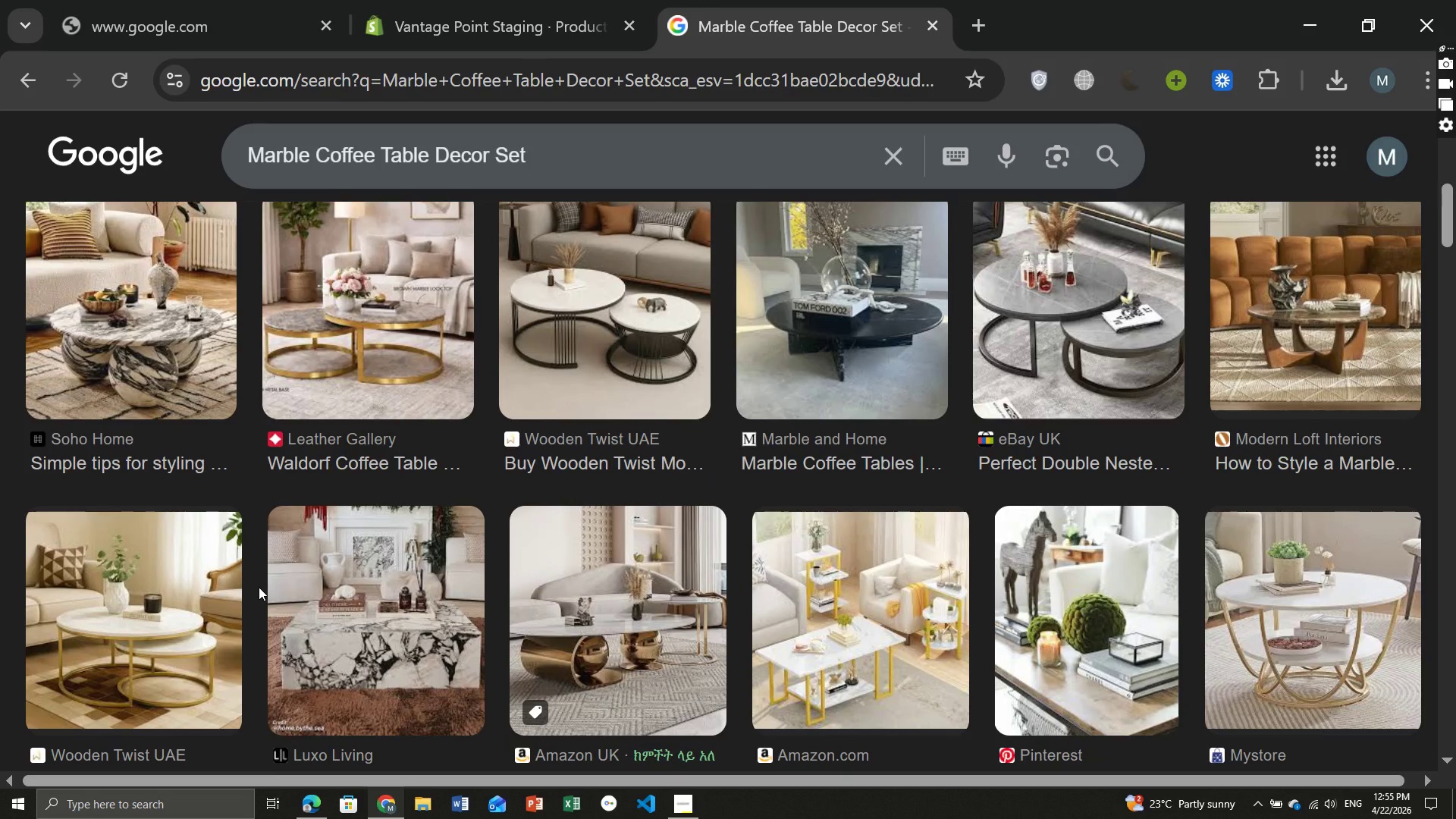 
wait(26.99)
 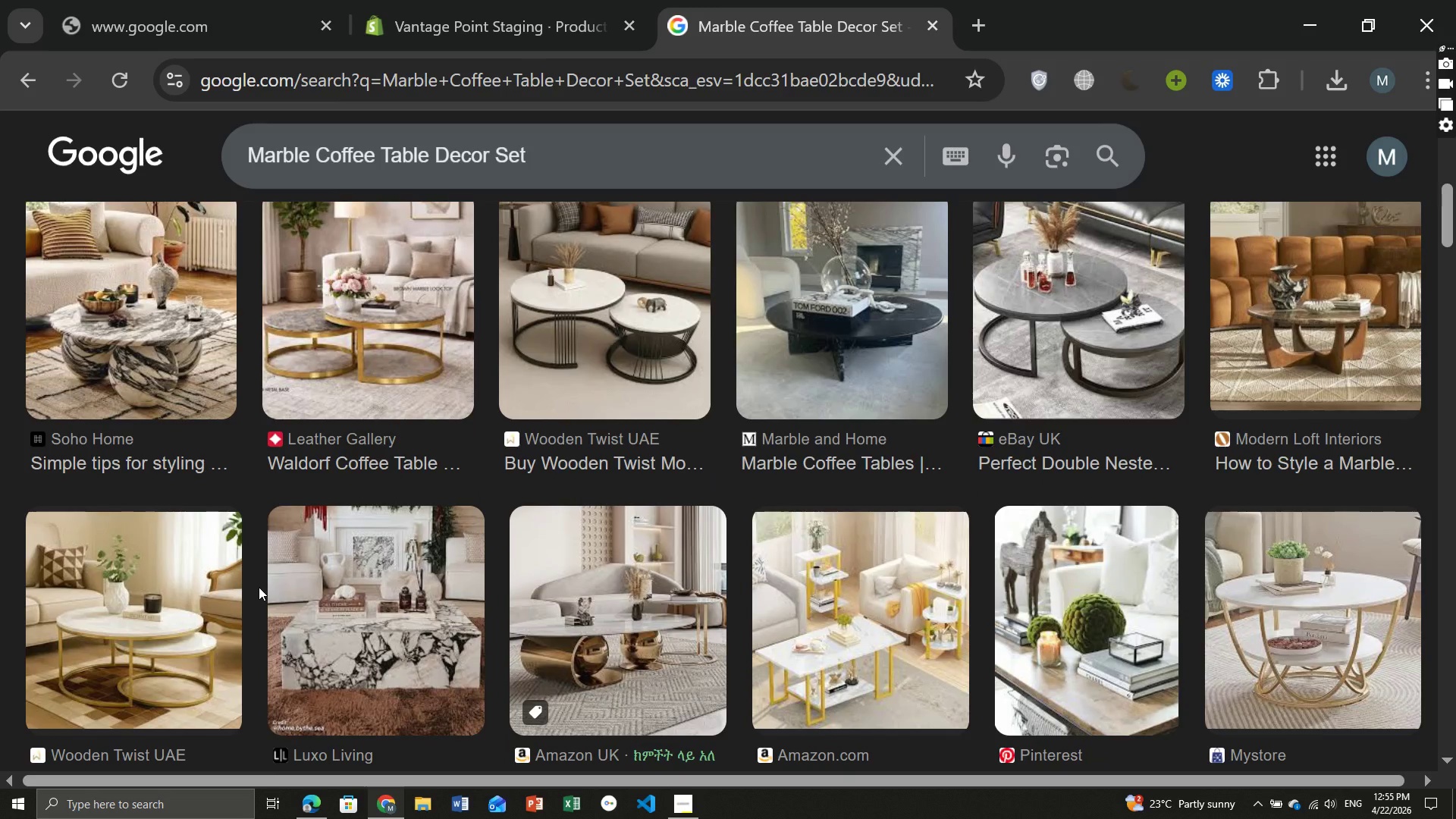 
left_click([93, 530])
 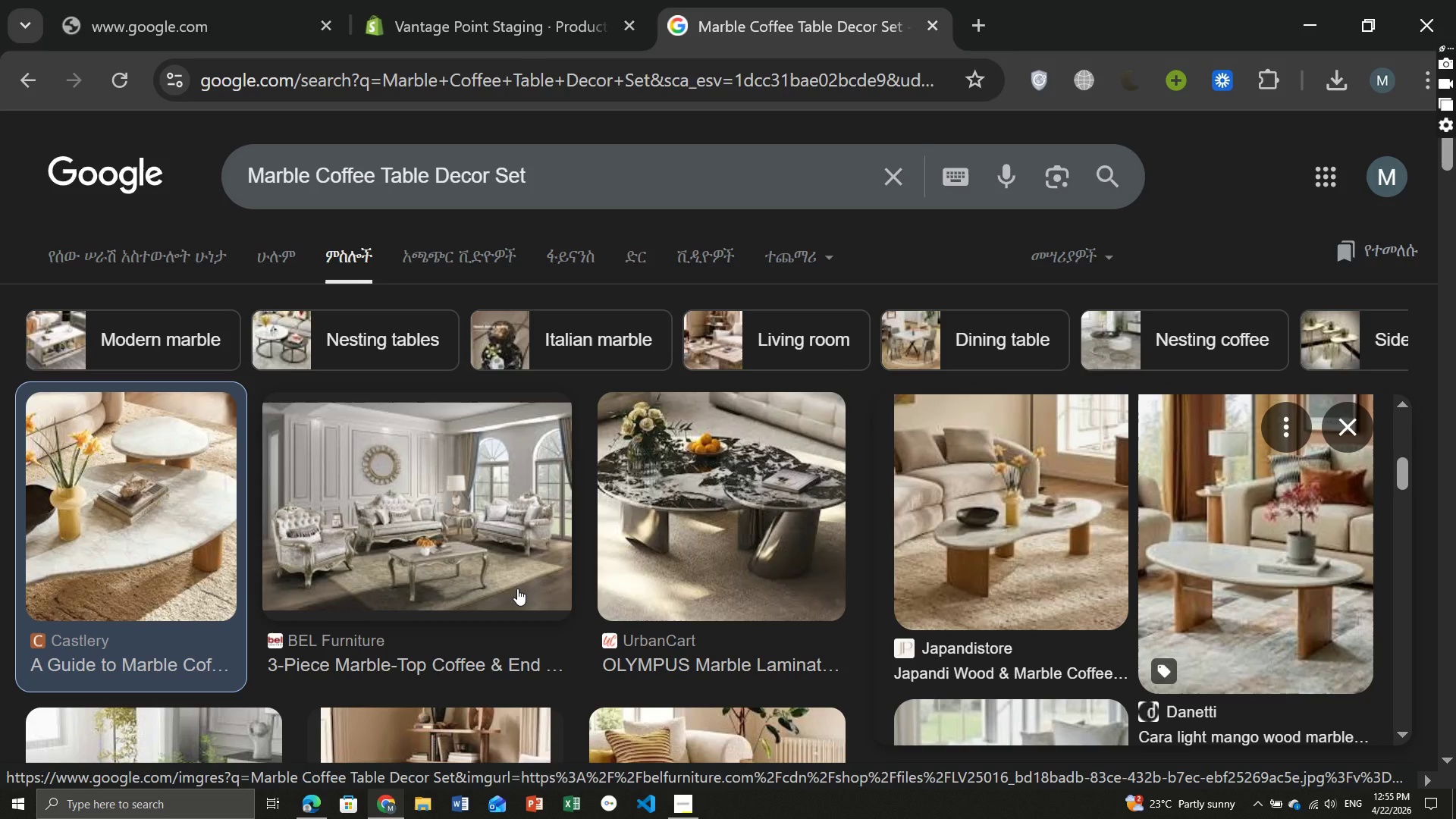 
wait(26.69)
 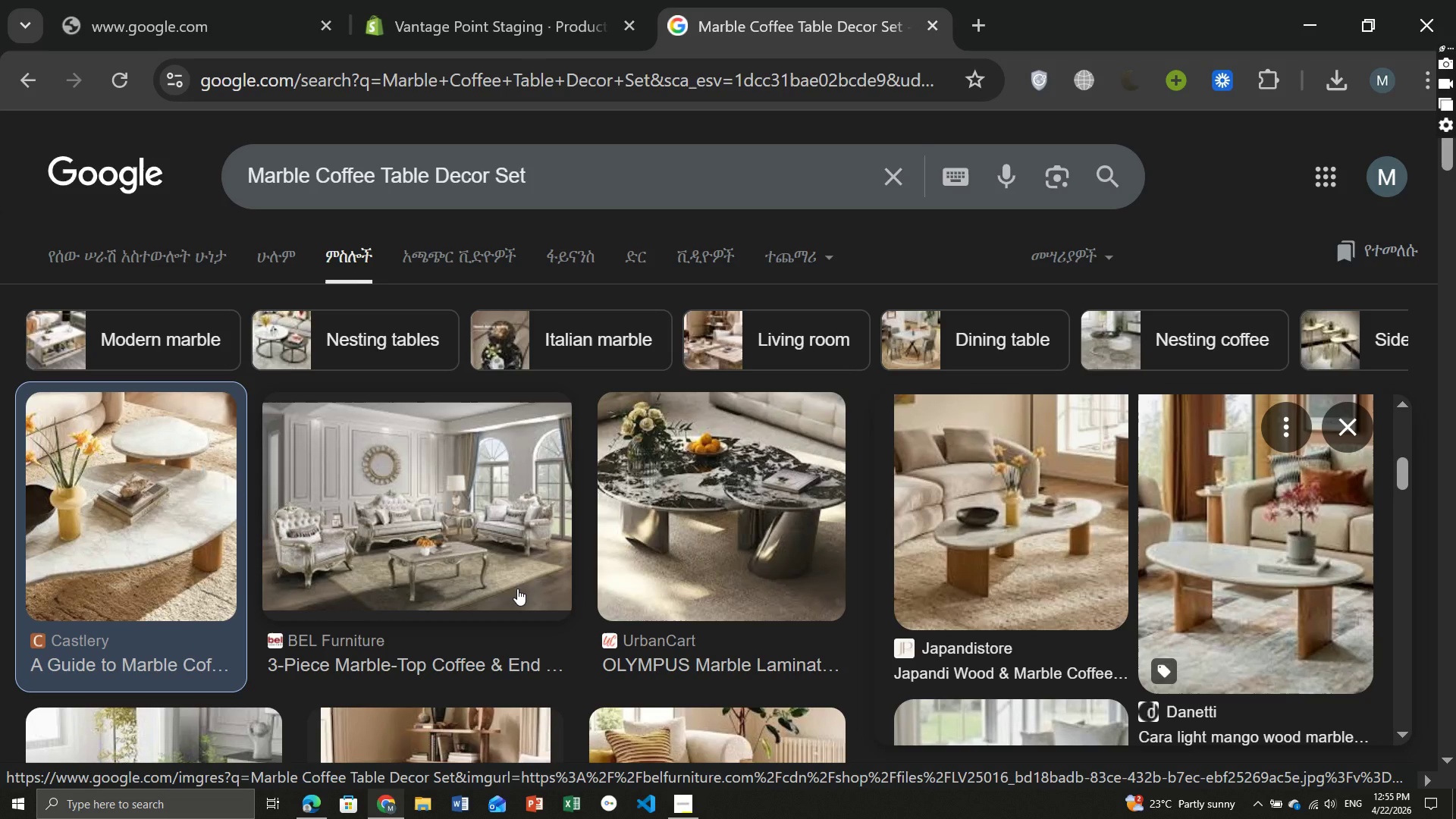 
left_click([472, 576])
 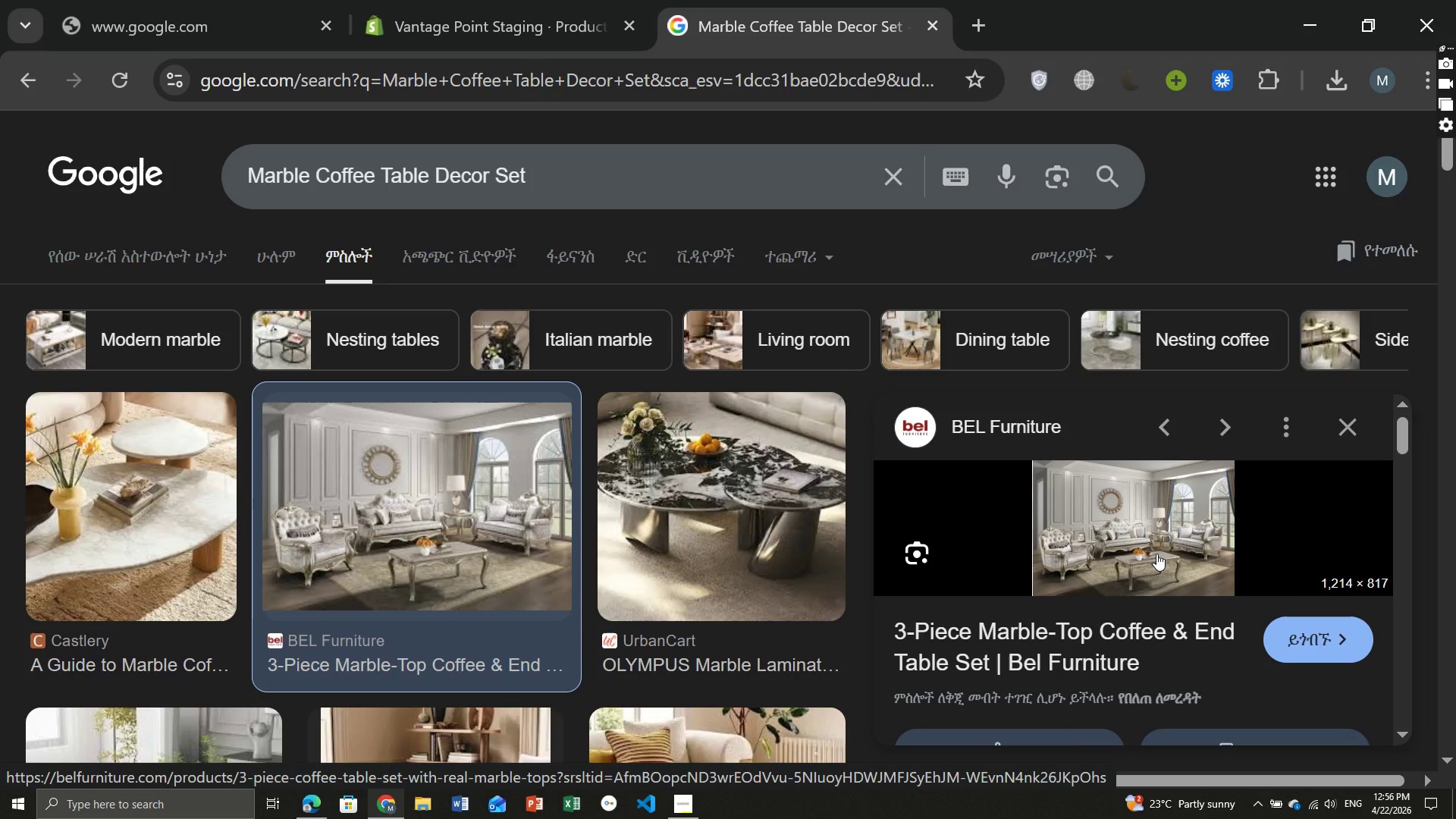 
wait(18.59)
 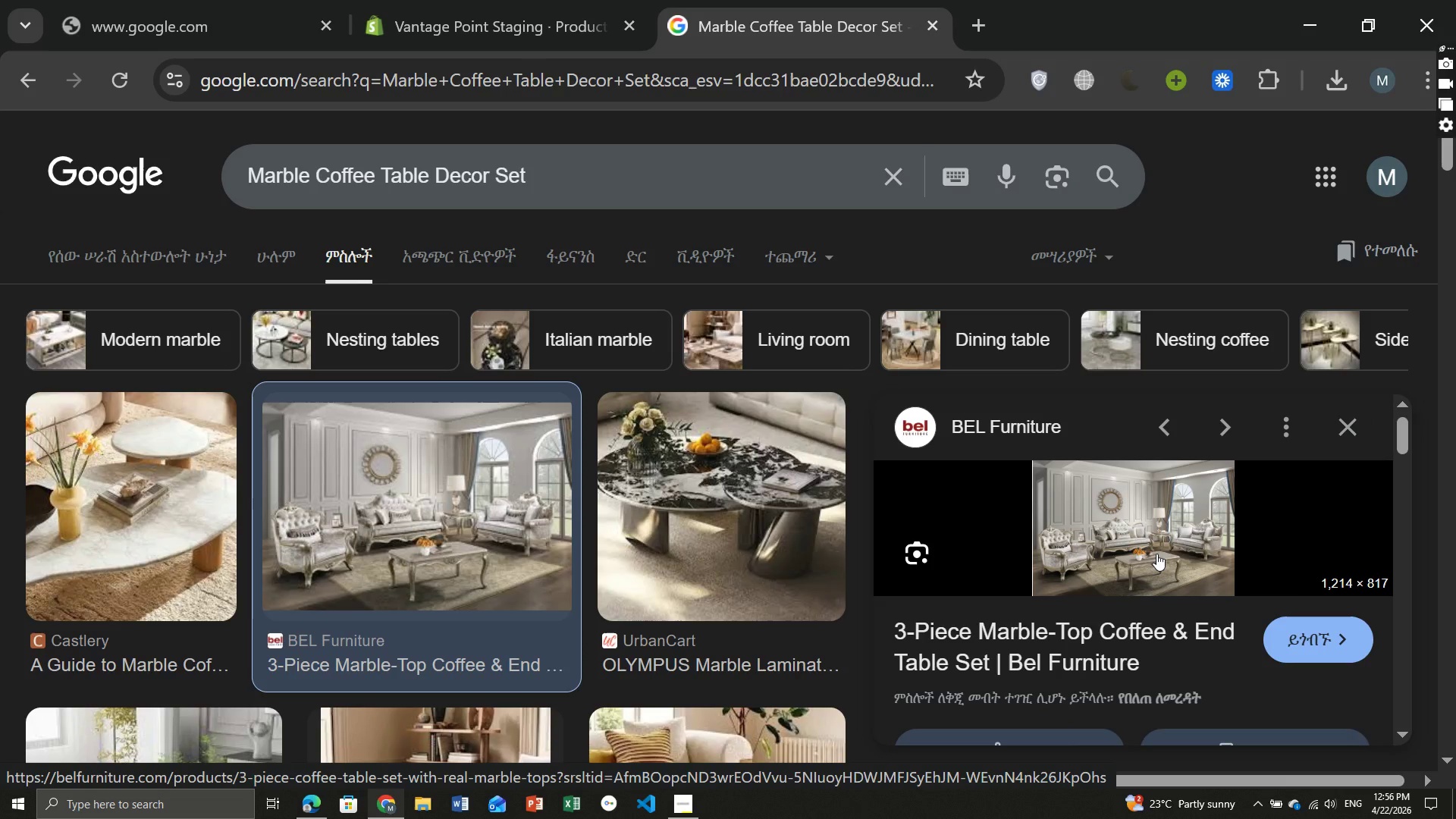 
right_click([1141, 541])
 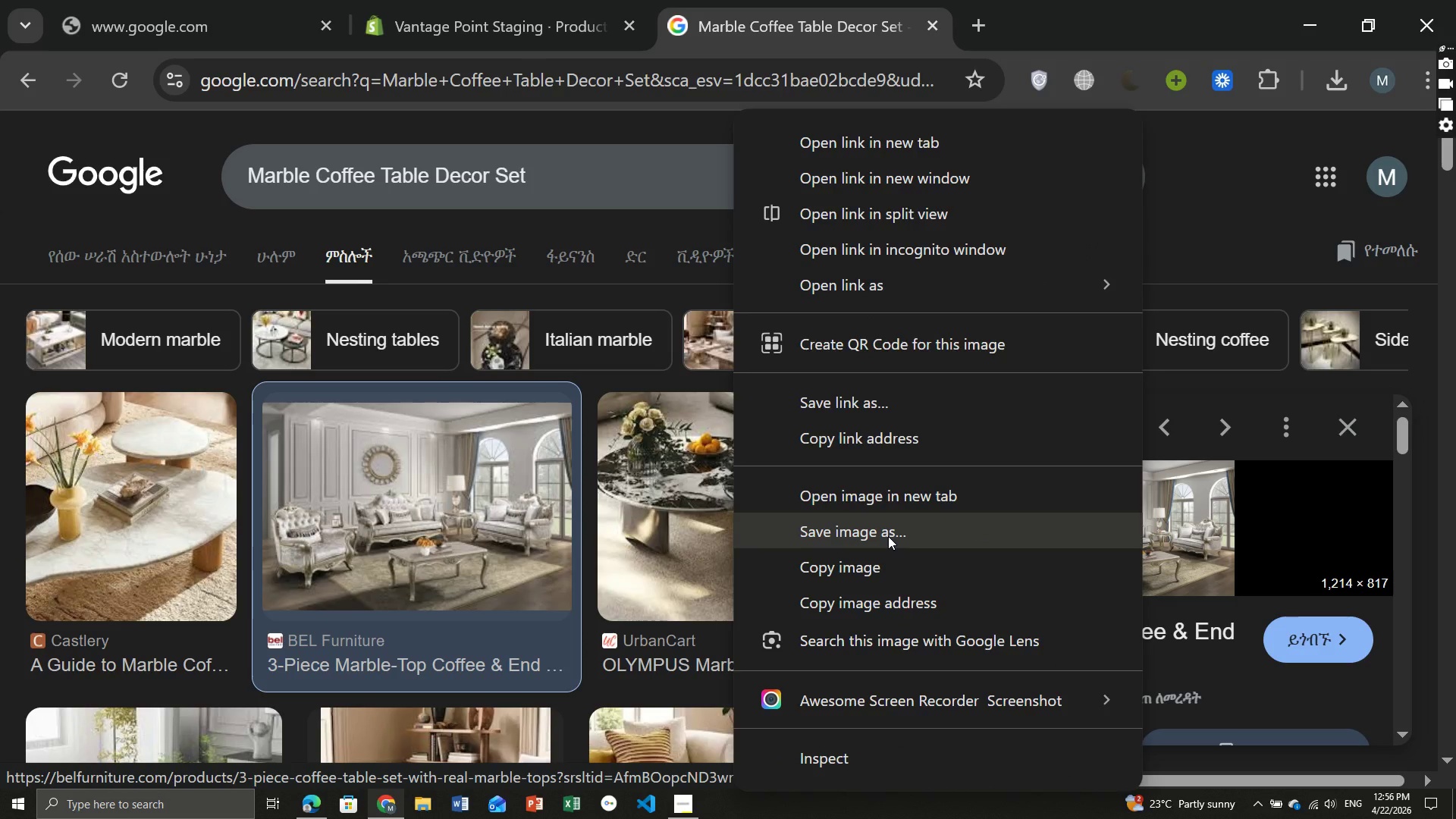 
left_click([888, 536])
 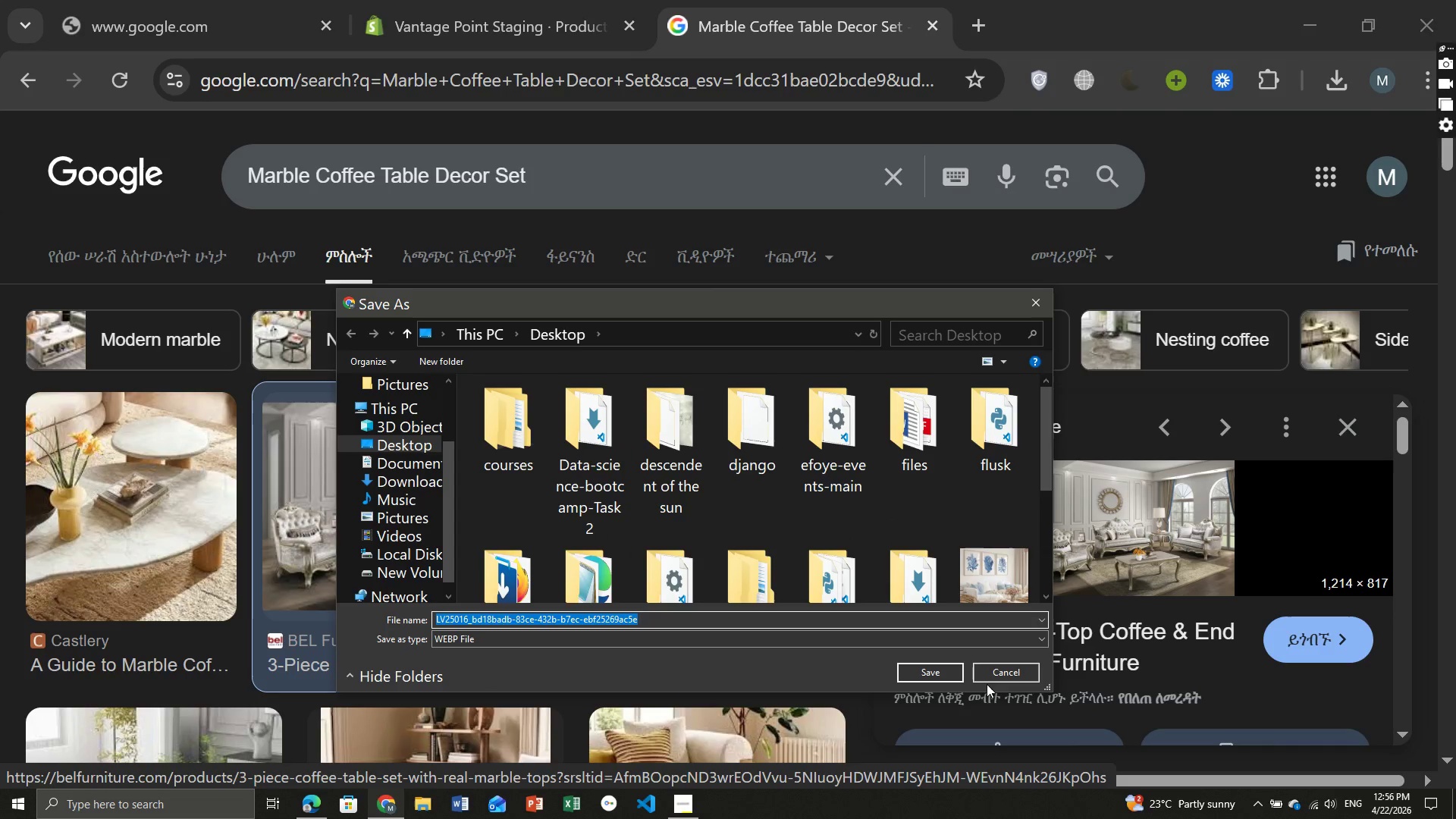 
left_click([940, 672])
 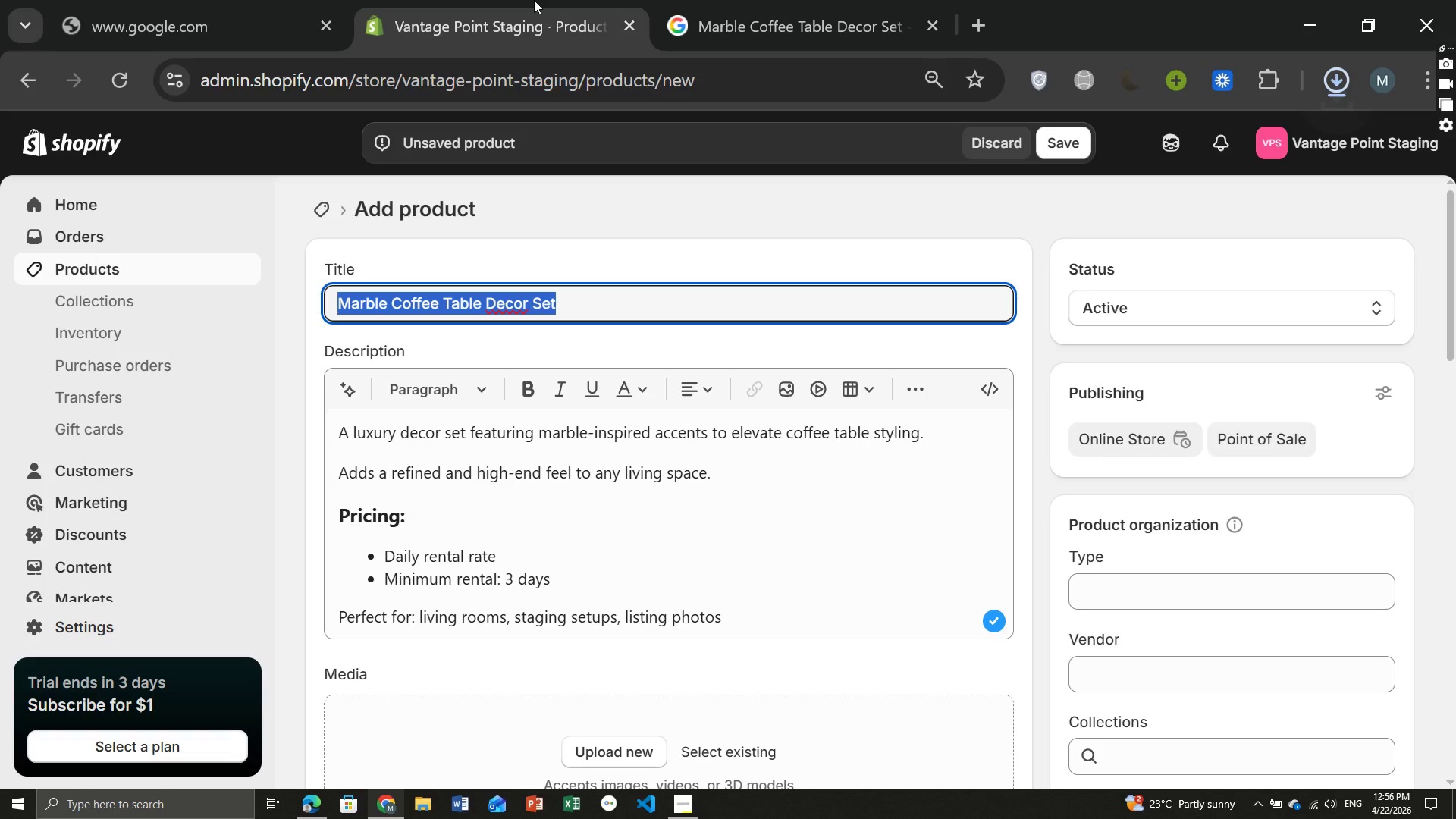 
left_click([534, 0])
 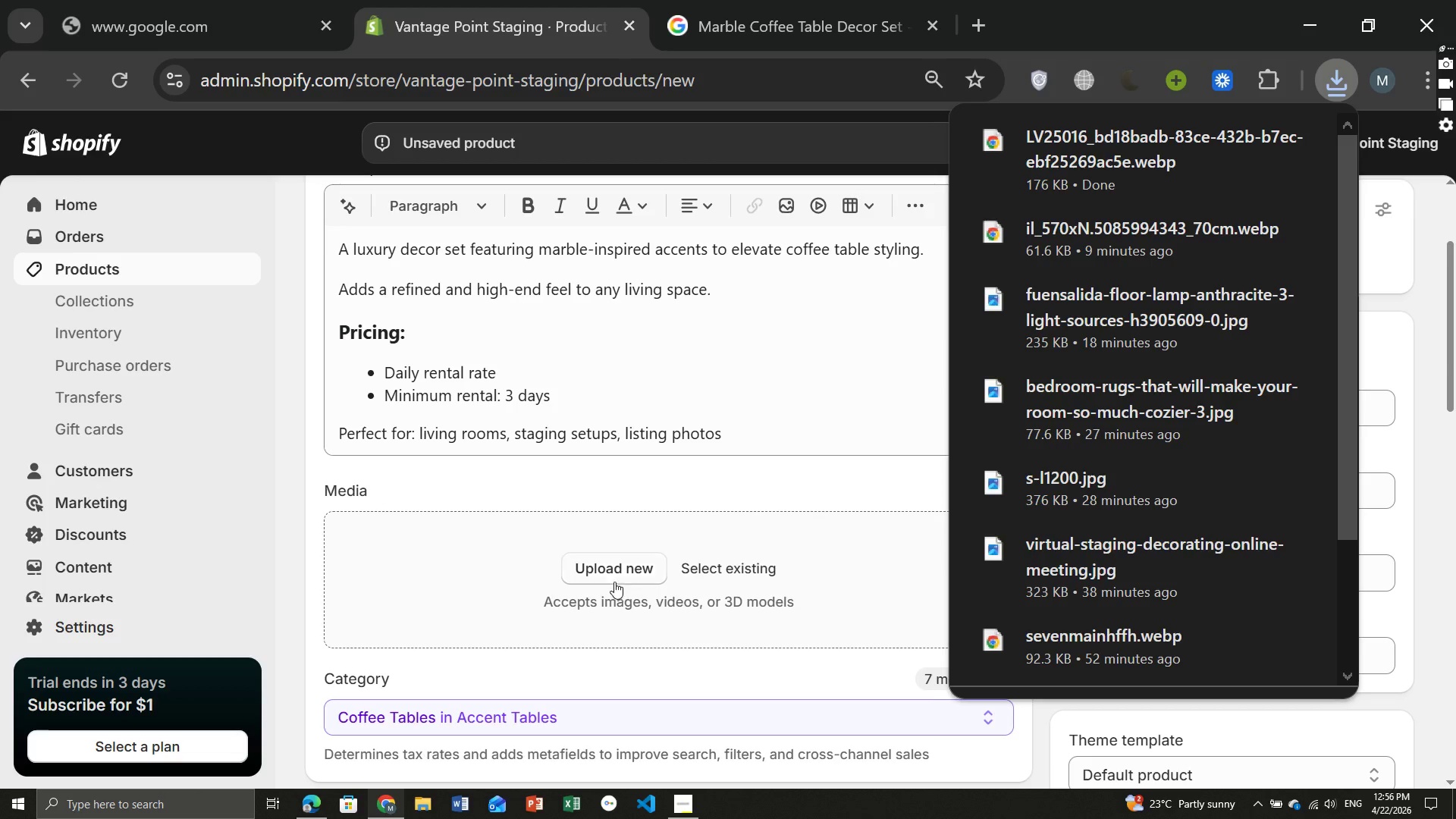 
left_click([607, 576])
 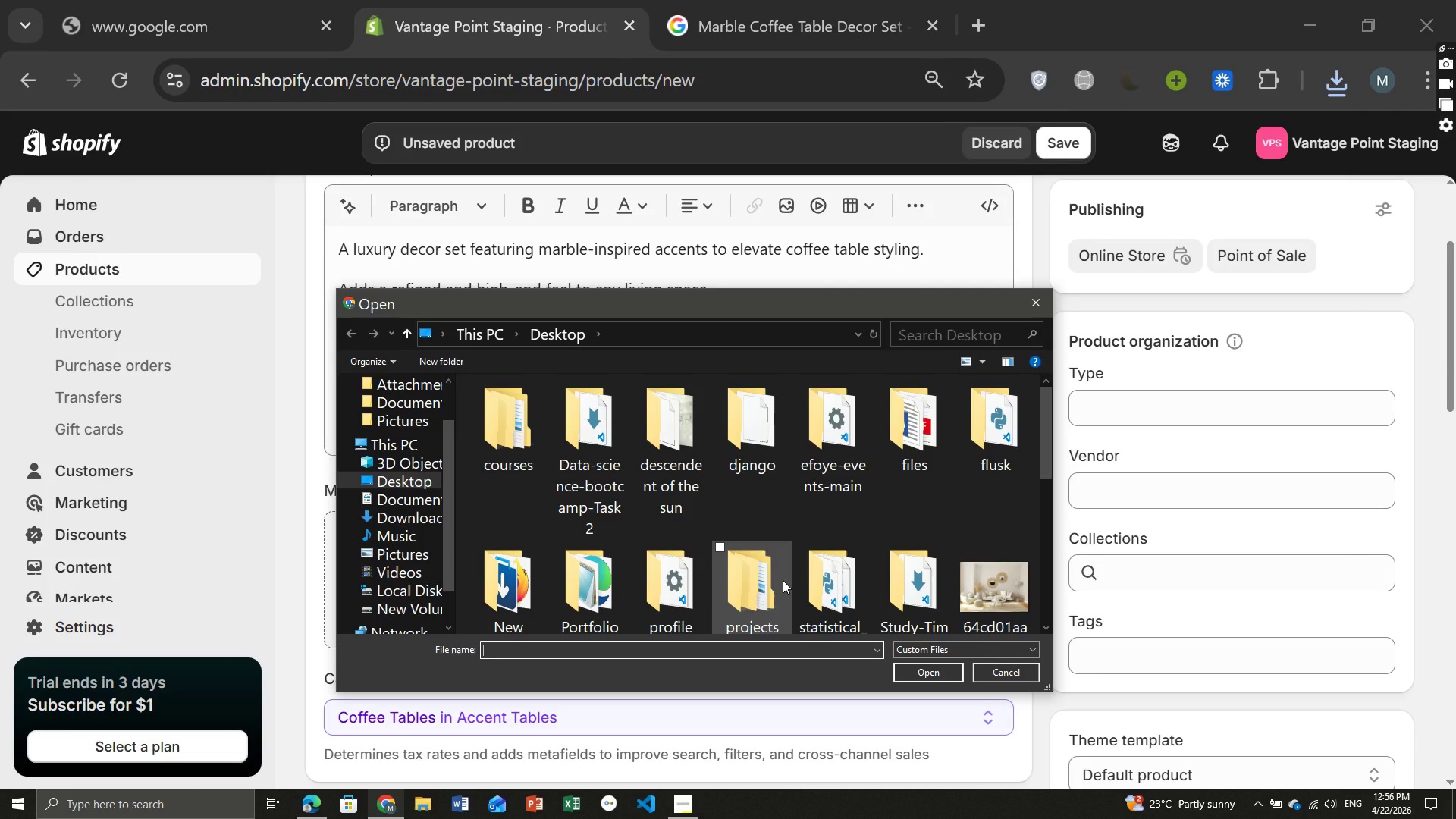 
scroll: coordinate [783, 580], scroll_direction: down, amount: 27.0
 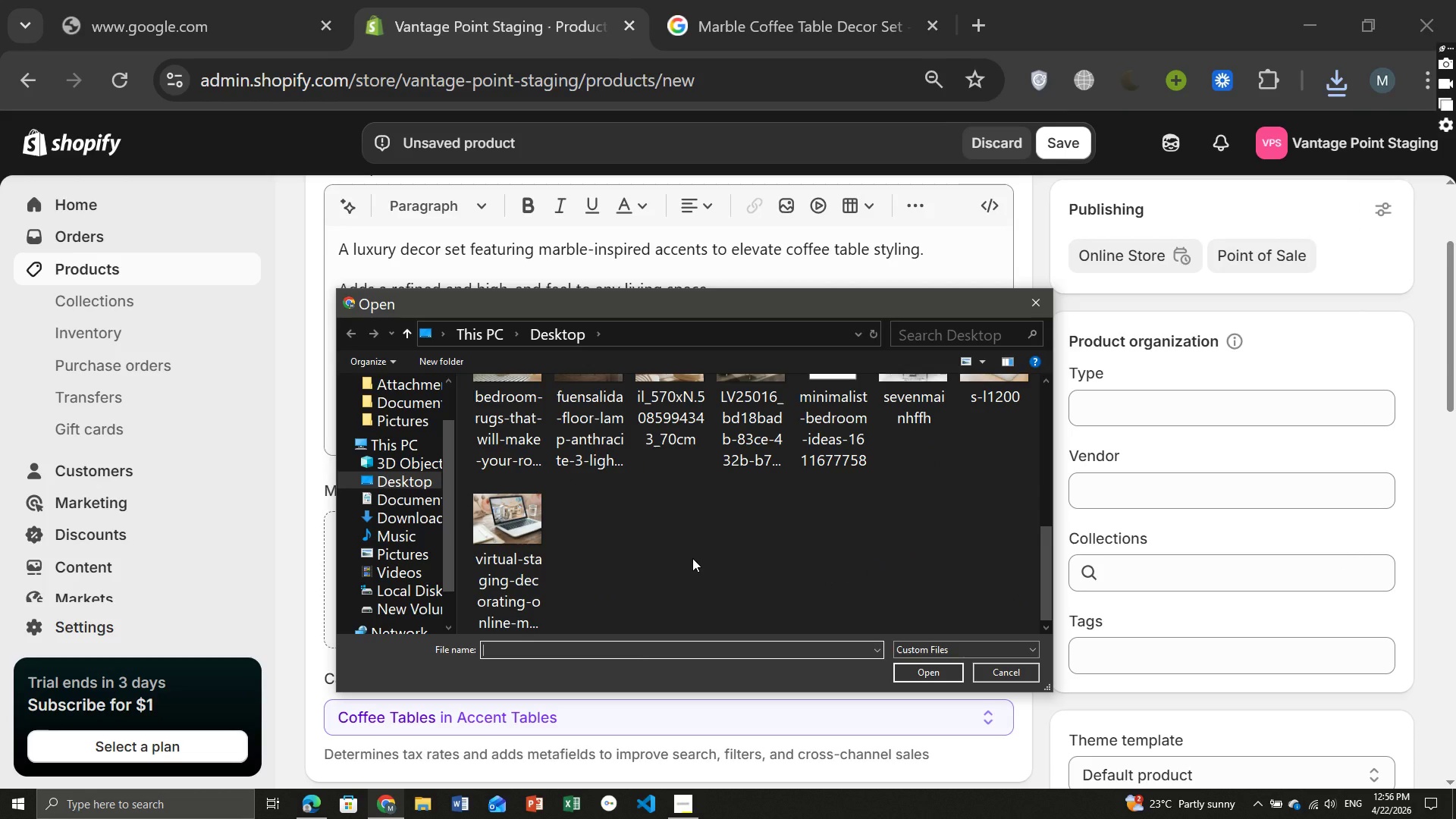 
scroll: coordinate [692, 558], scroll_direction: up, amount: 1.0
 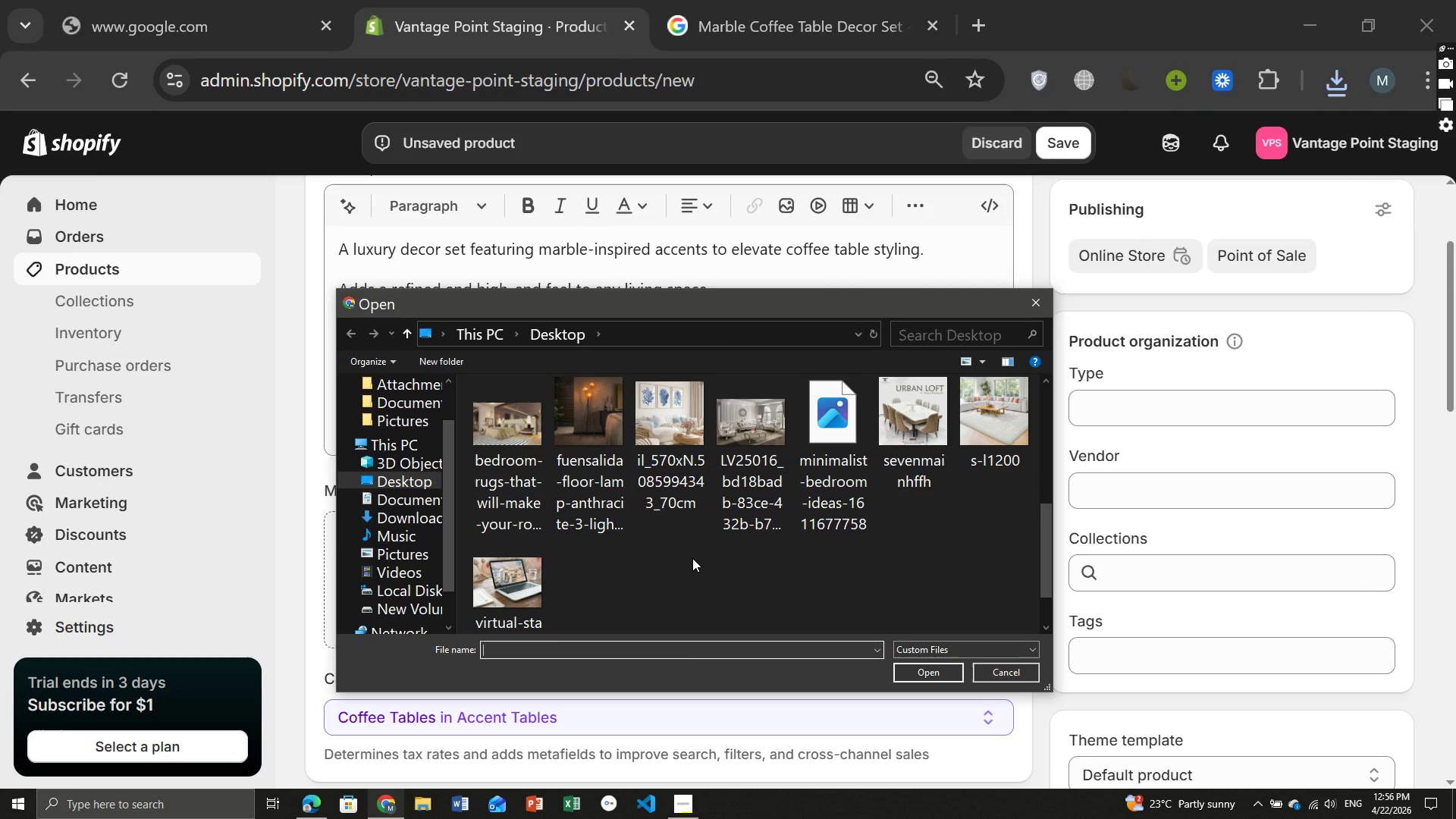 
left_click([748, 444])
 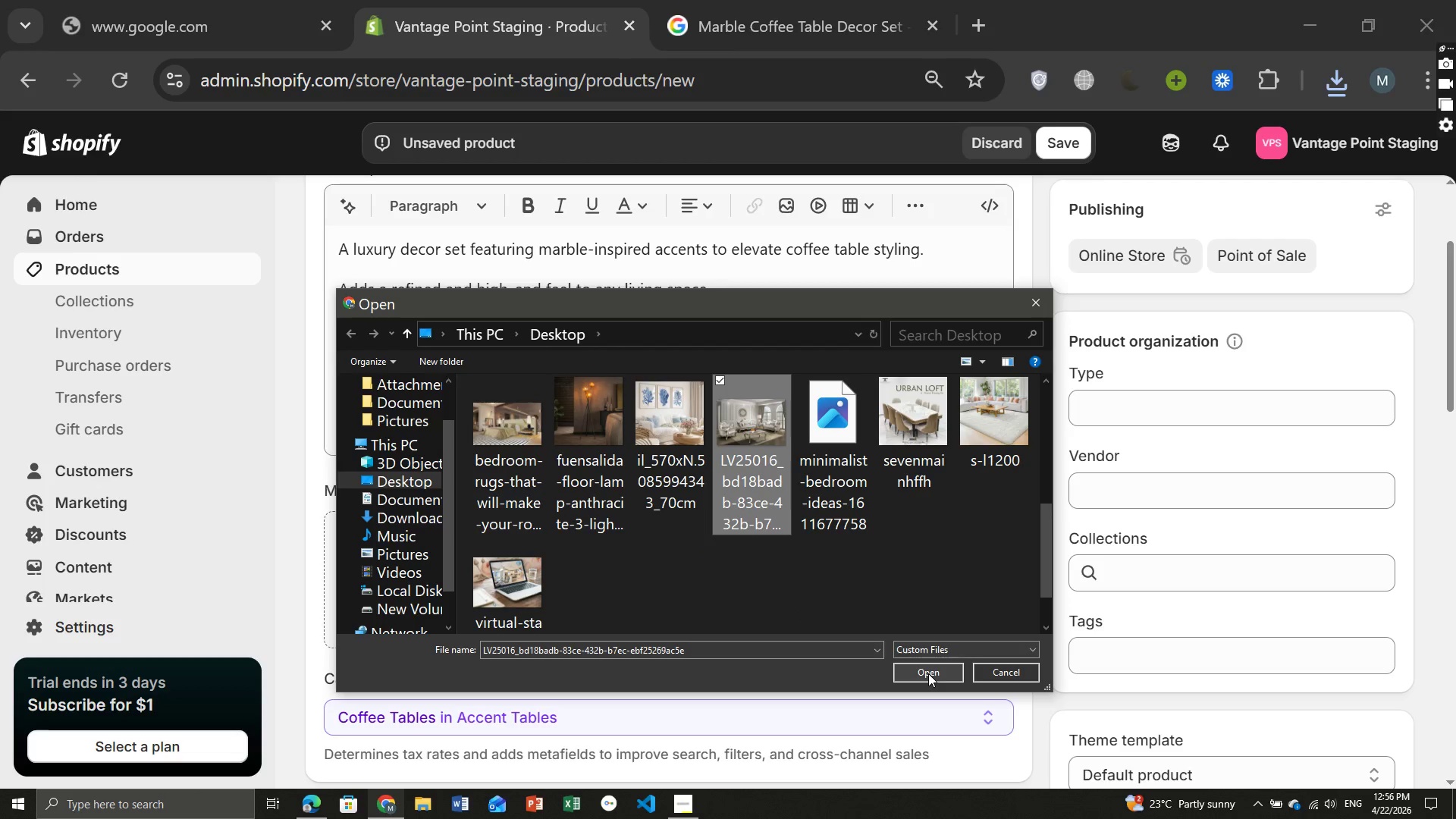 
left_click([928, 673])
 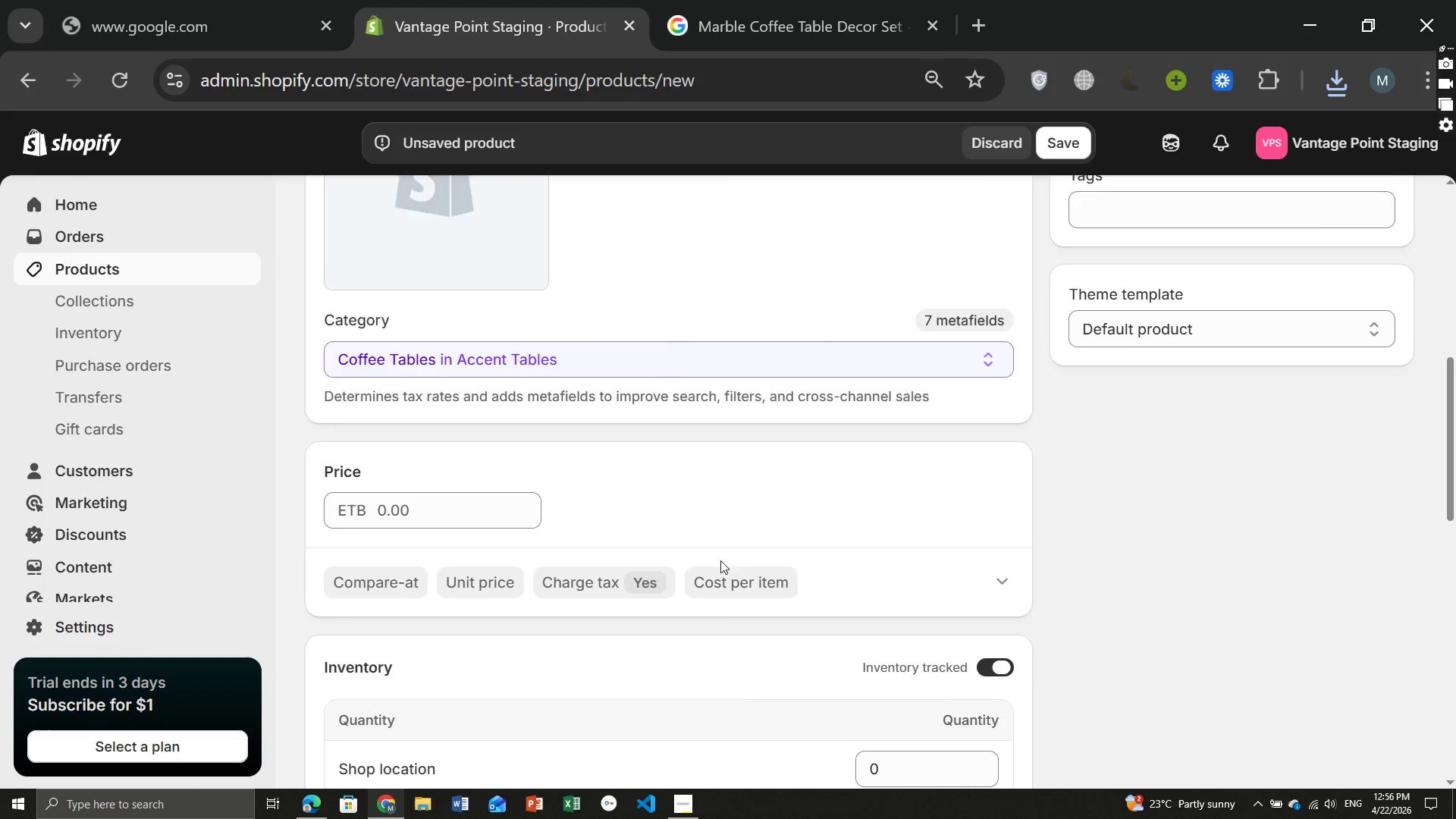 
wait(16.08)
 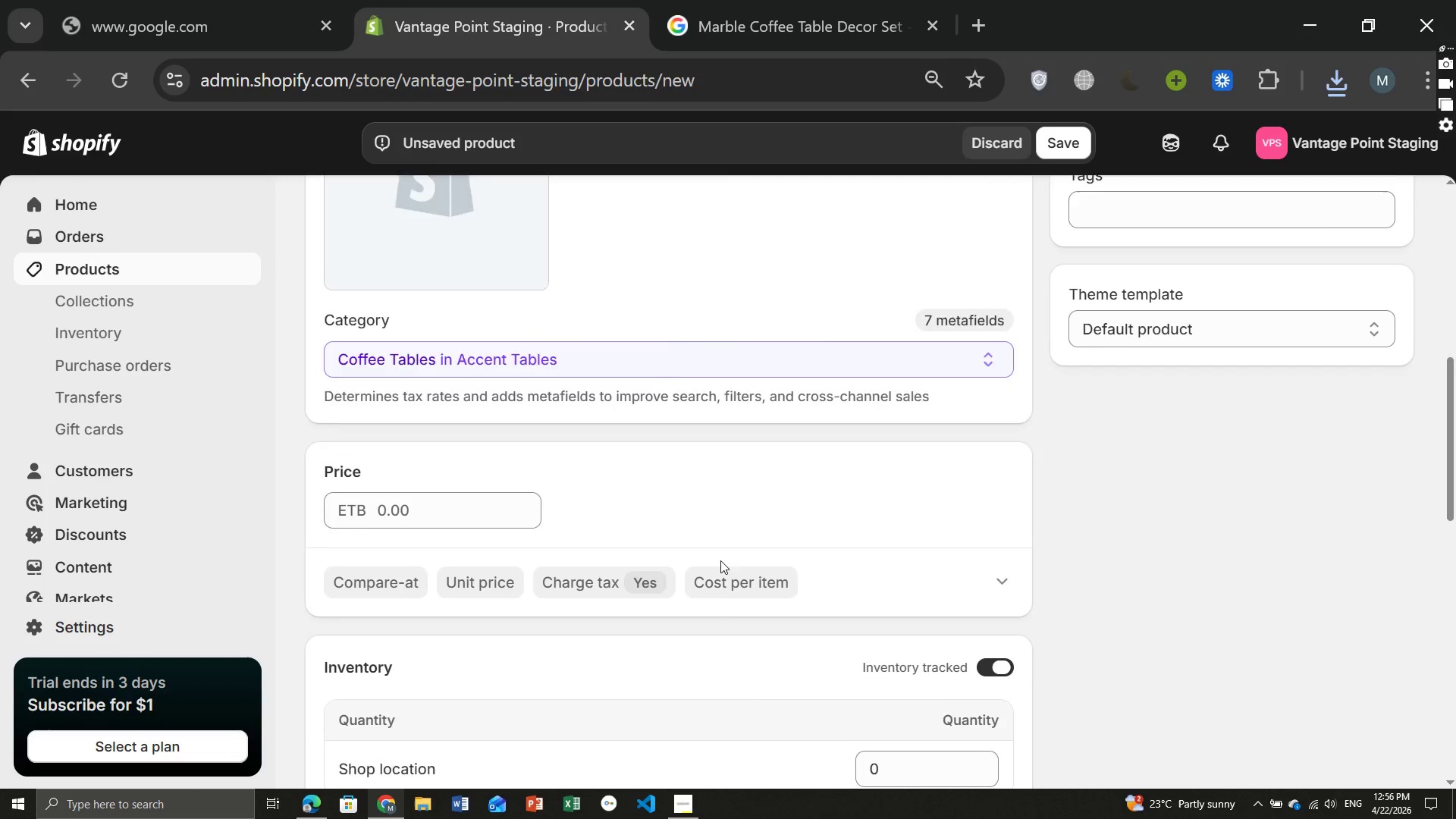 
left_click([381, 435])
 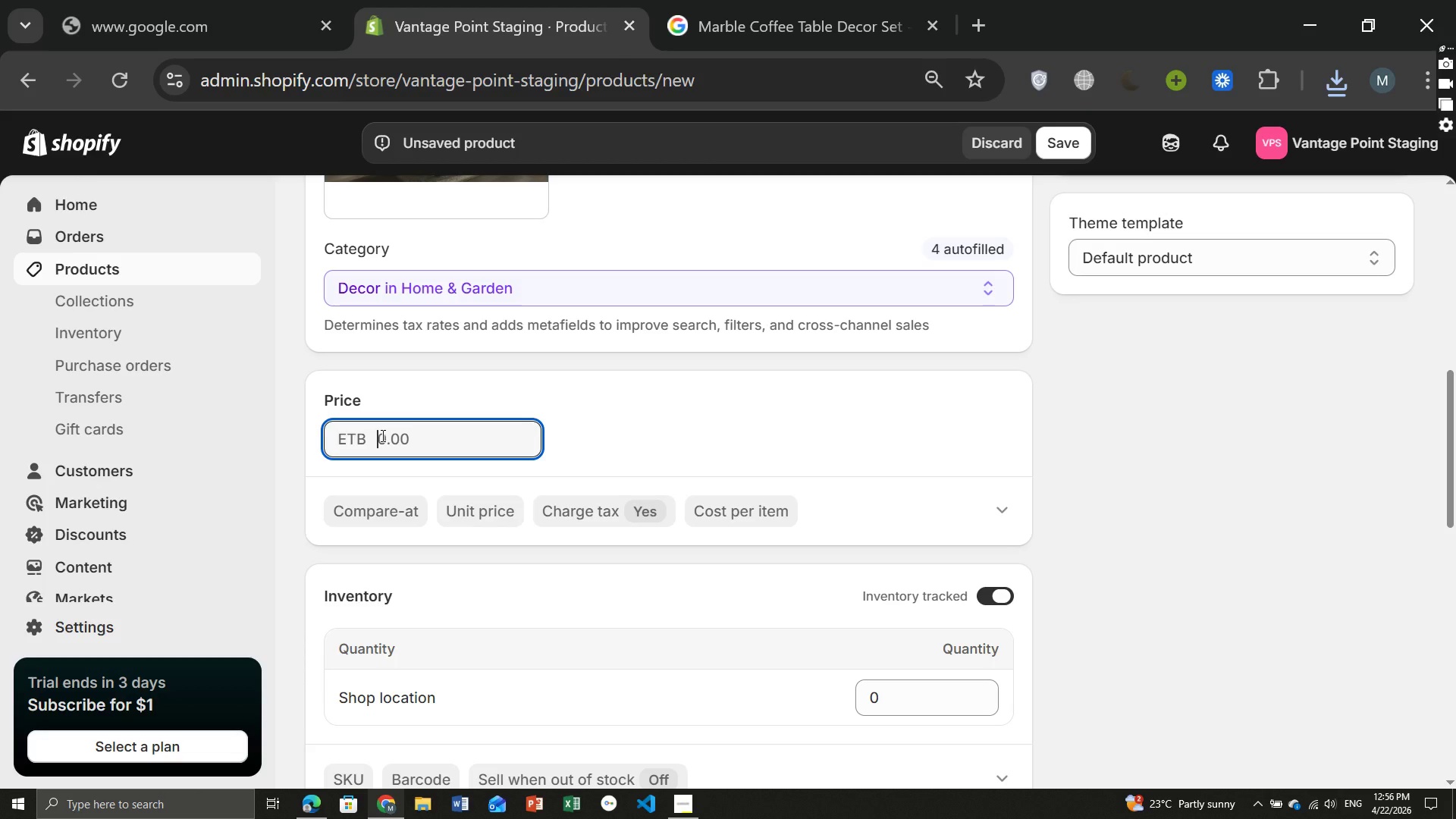 
key(ArrowRight)
 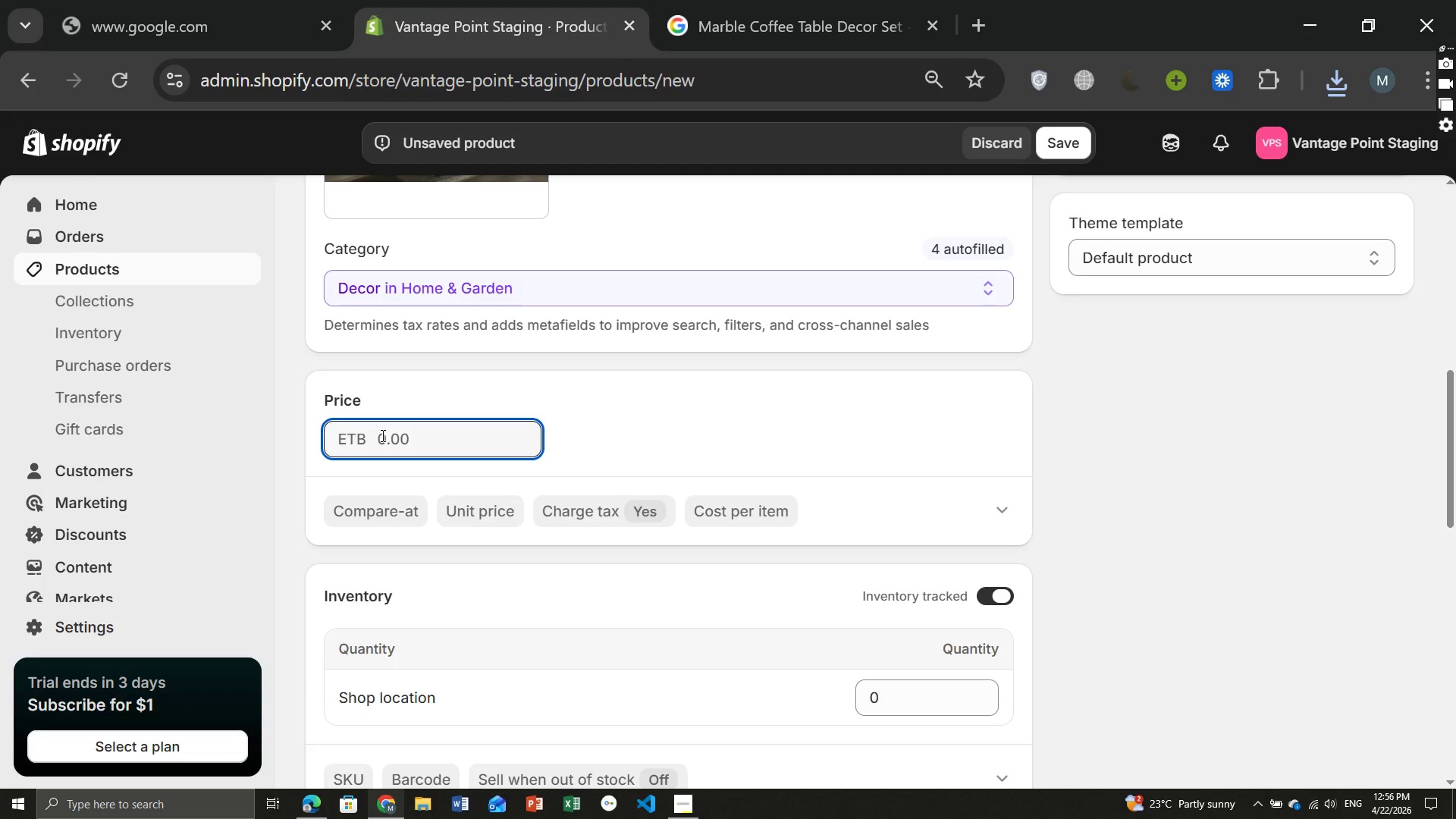 
key(Backspace)
 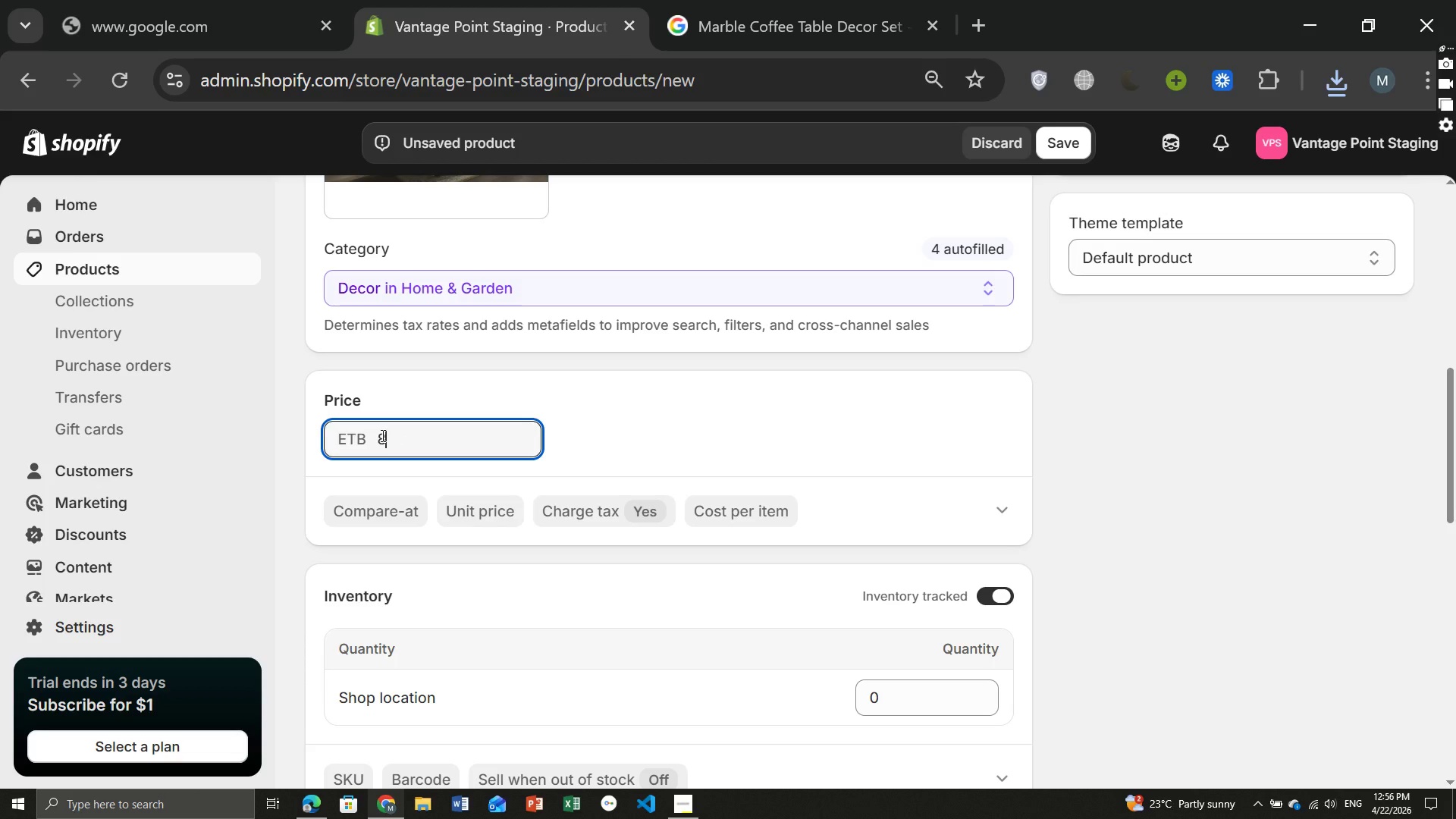 
key(8)
 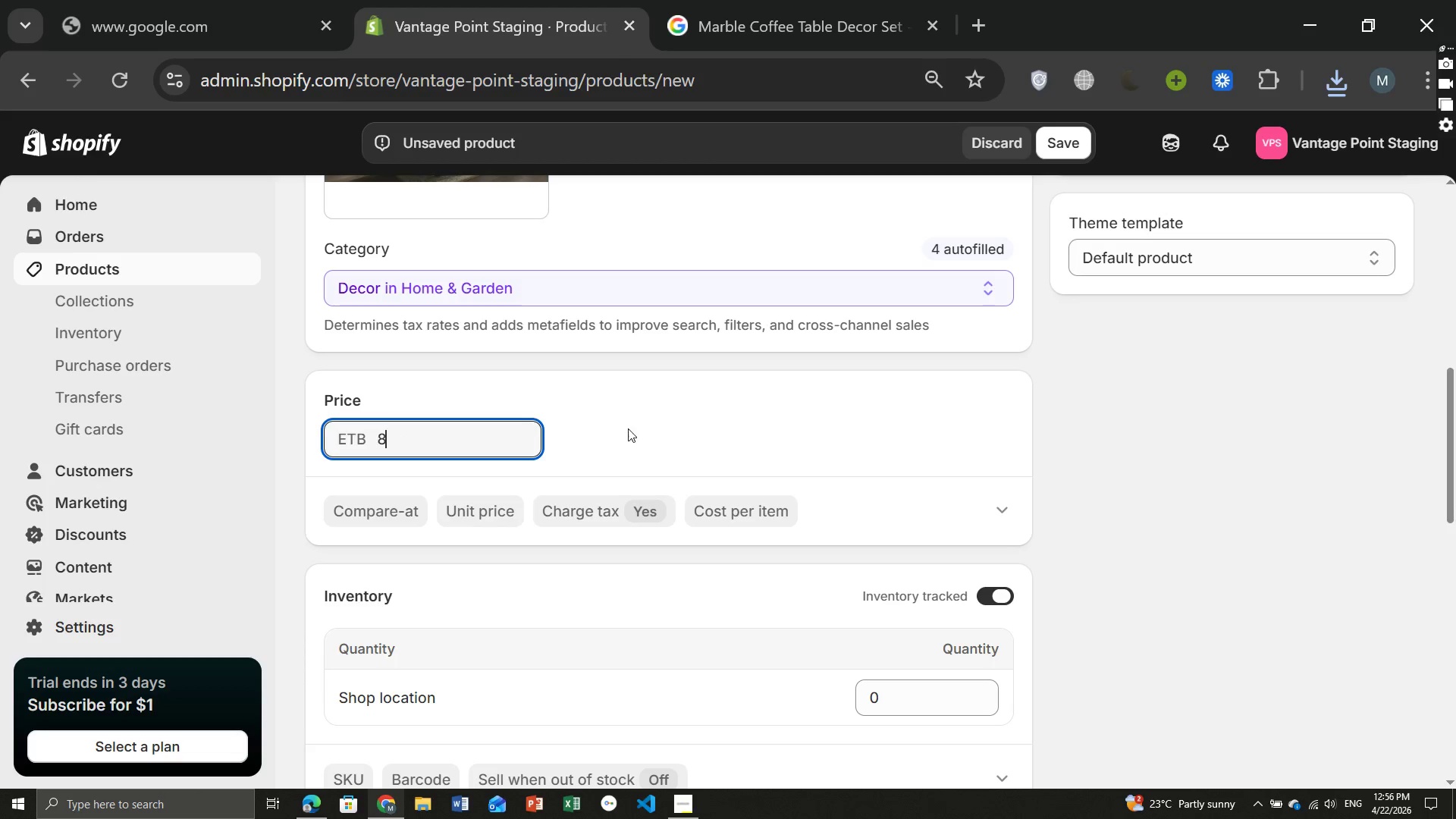 
left_click([667, 428])
 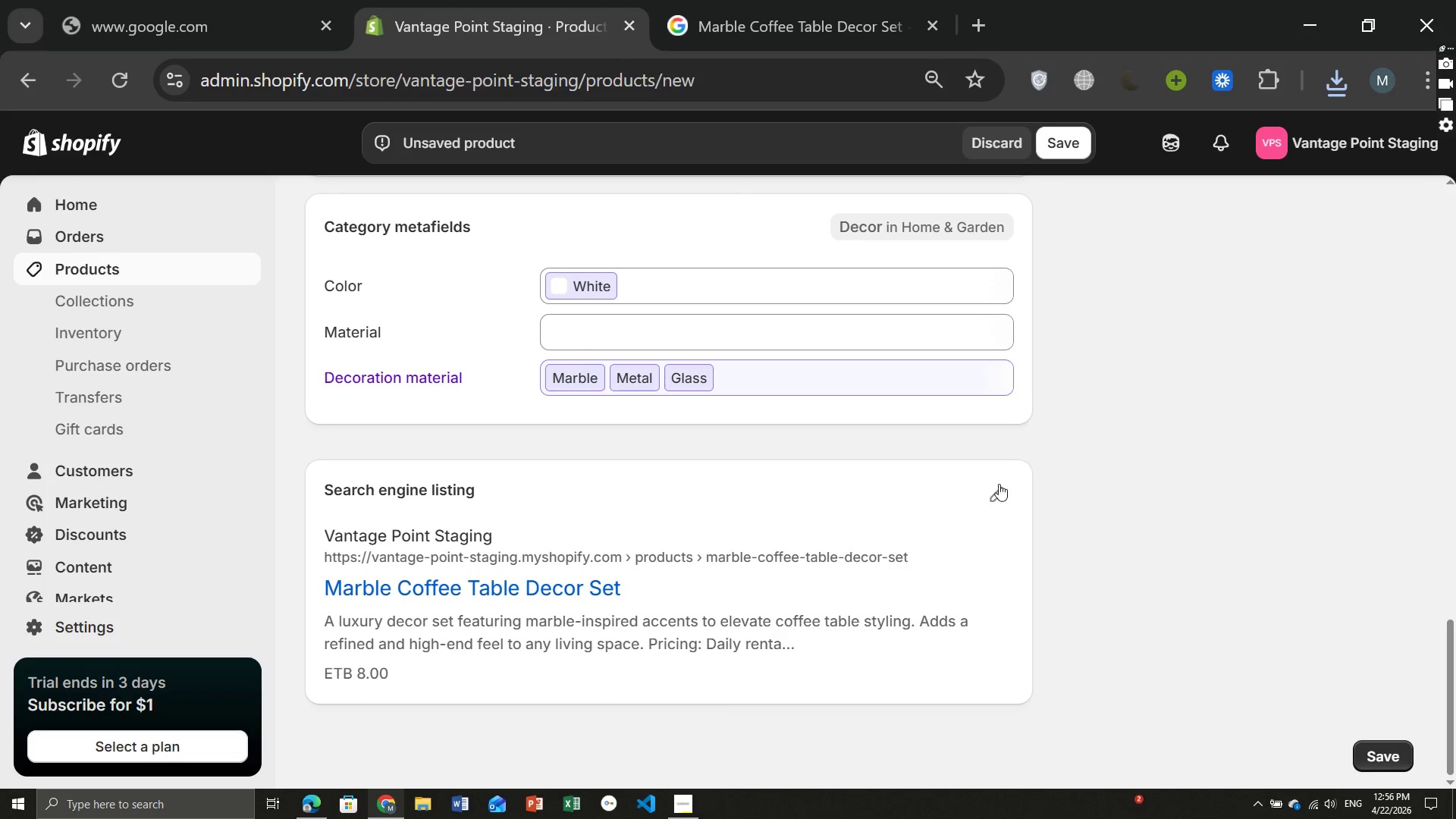 
left_click([999, 493])
 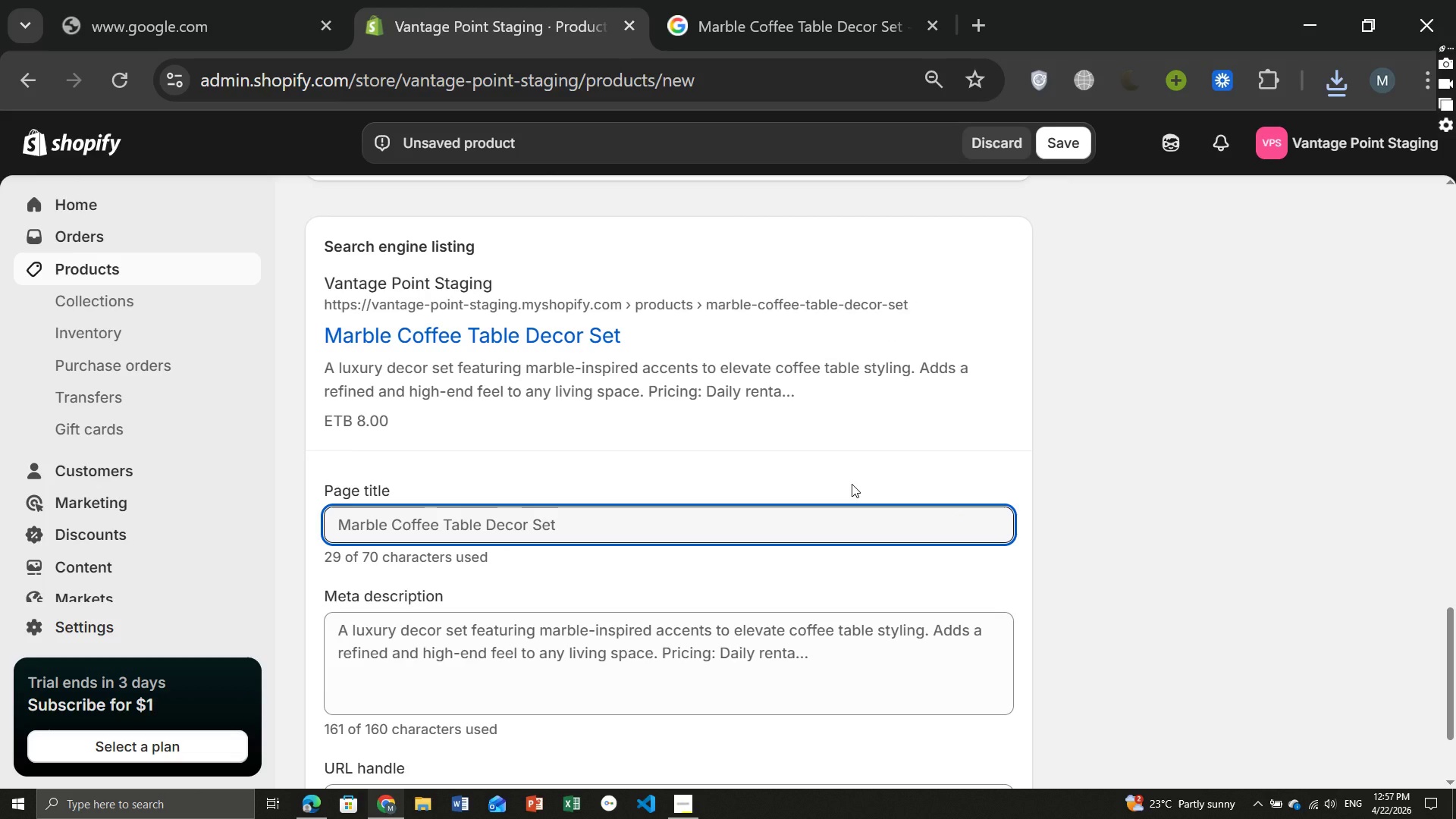 
wait(12.95)
 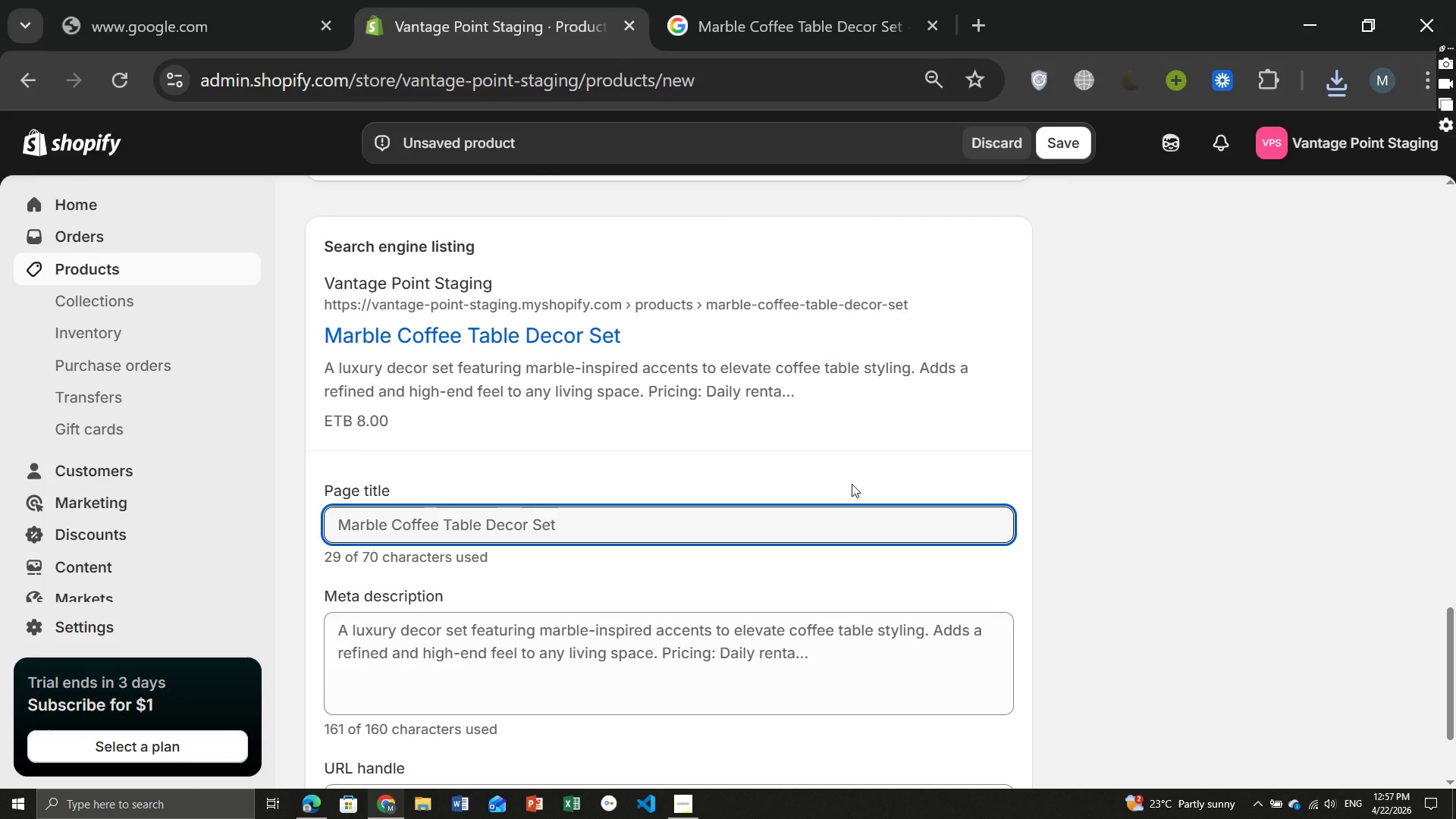 
double_click([368, 525])
 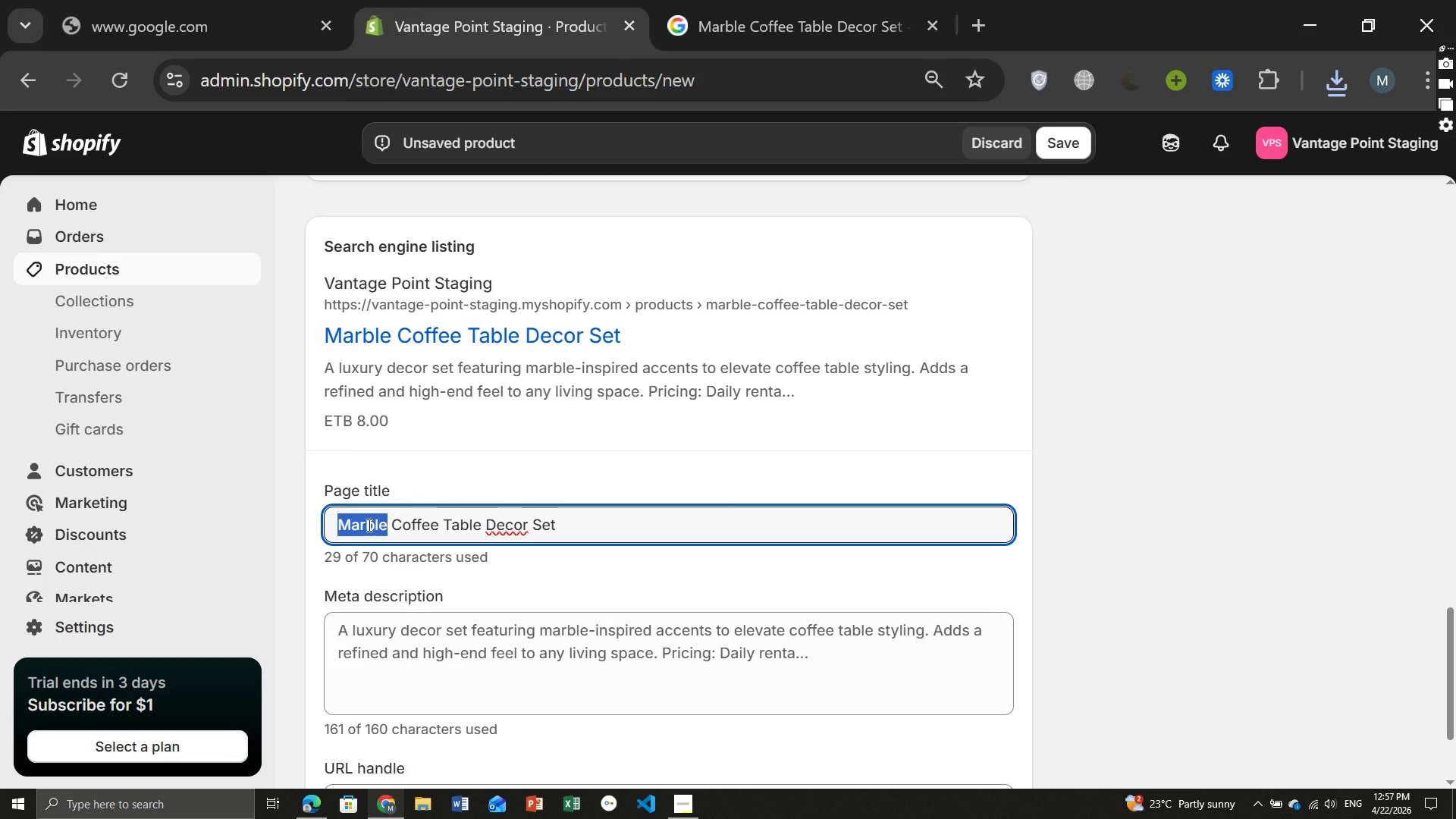 
key(CapsLock)
 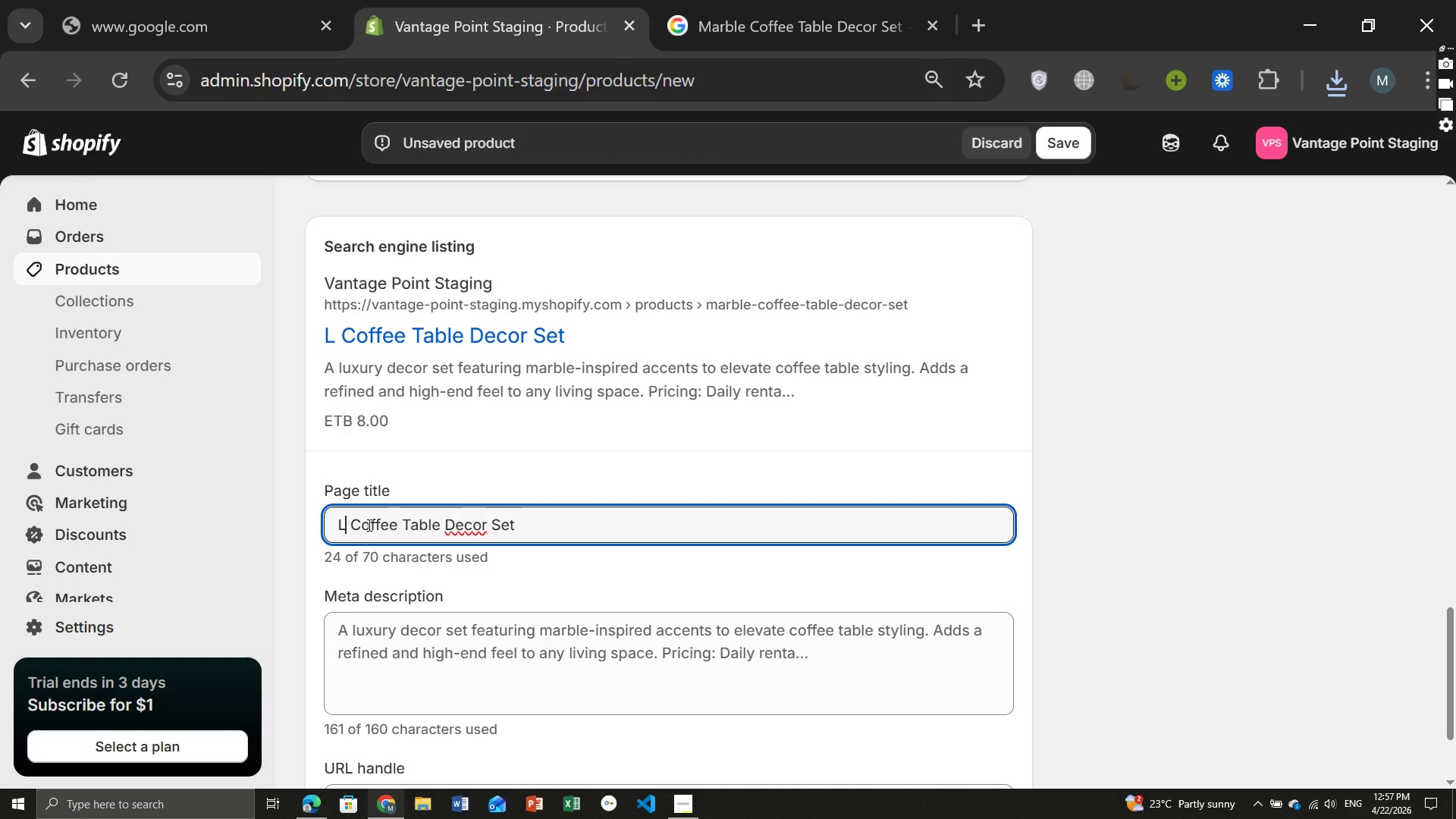 
key(L)
 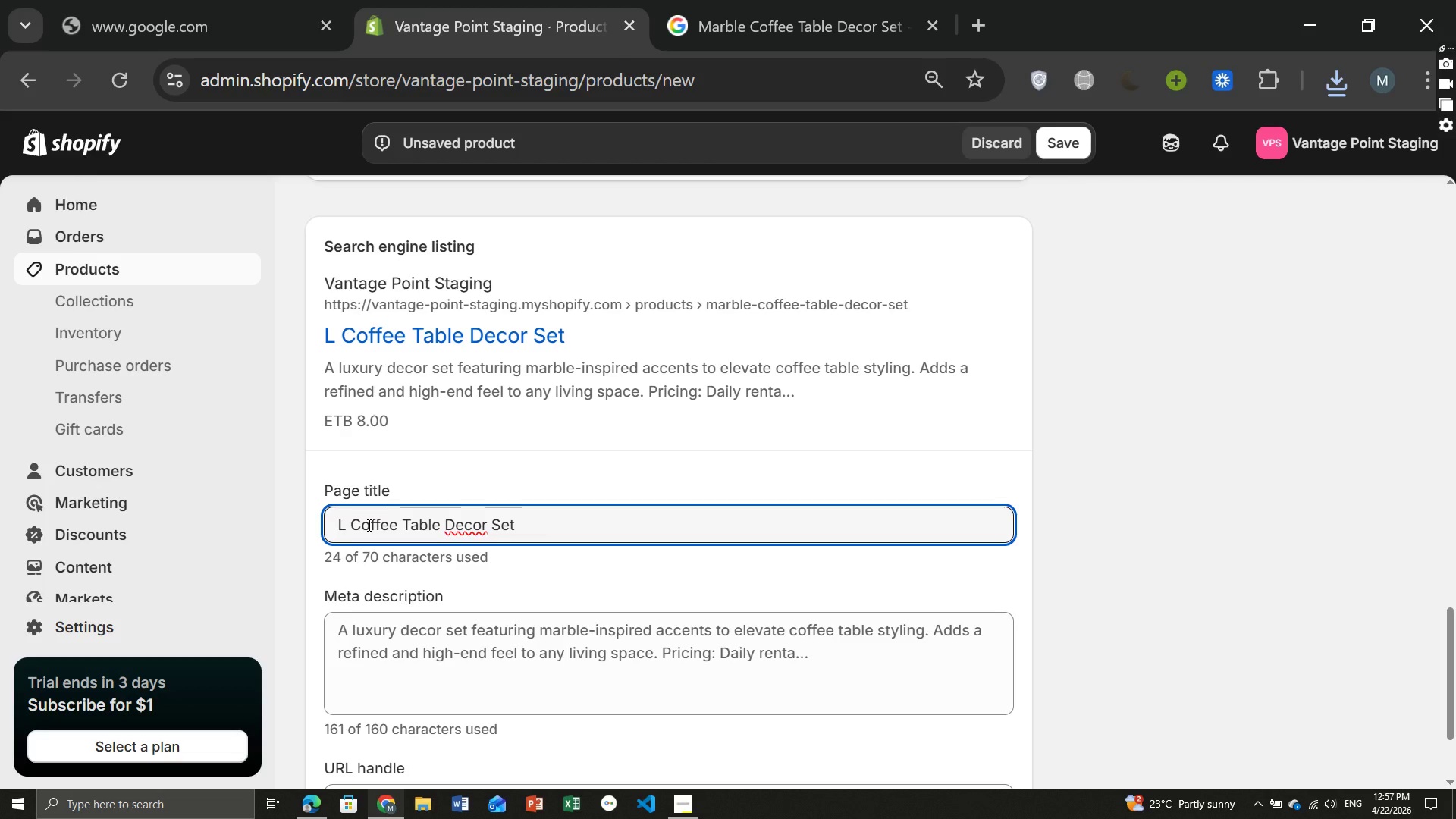 
key(CapsLock)
 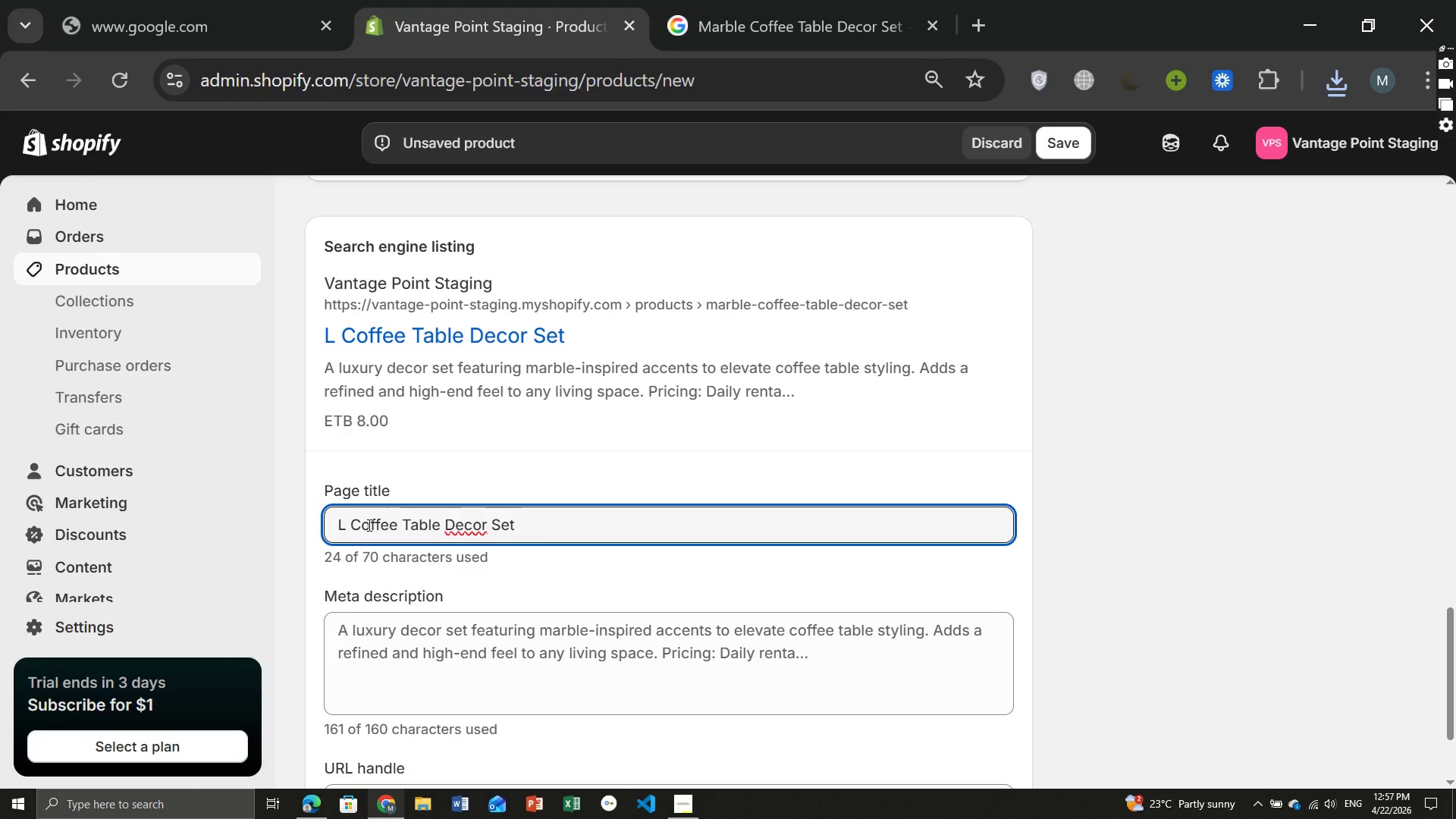 
type(uxury)
 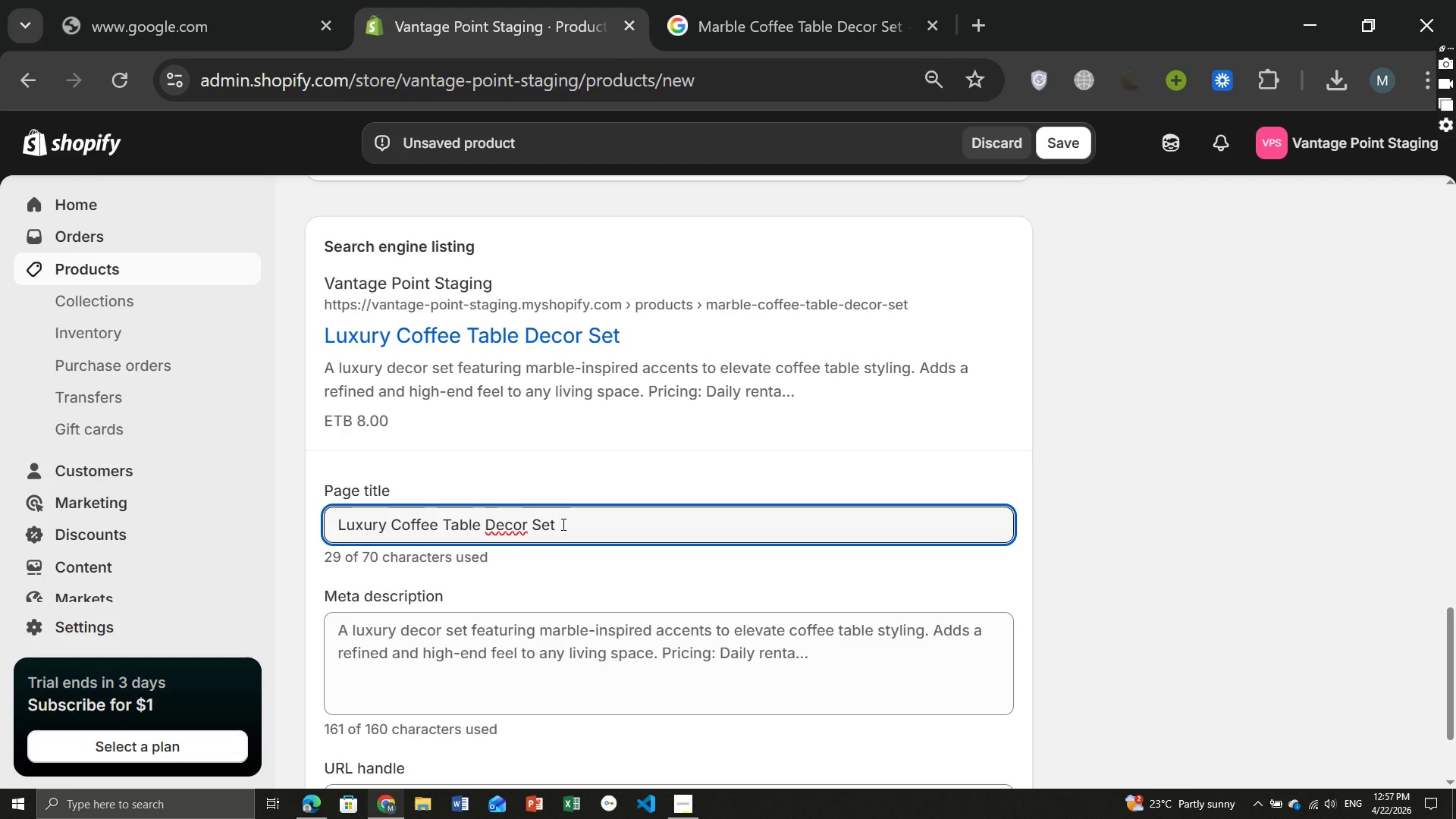 
wait(7.75)
 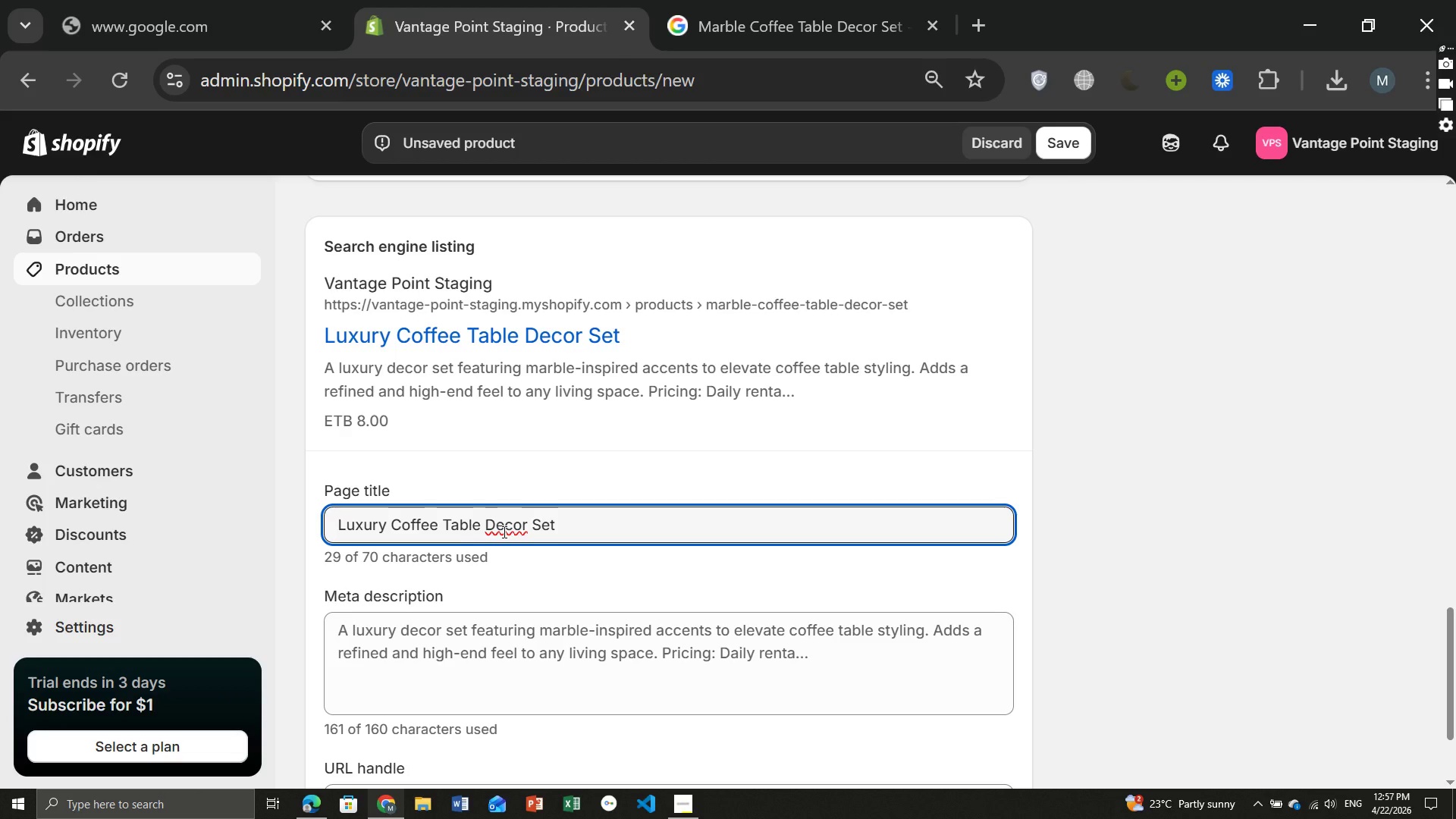 
left_click([562, 524])
 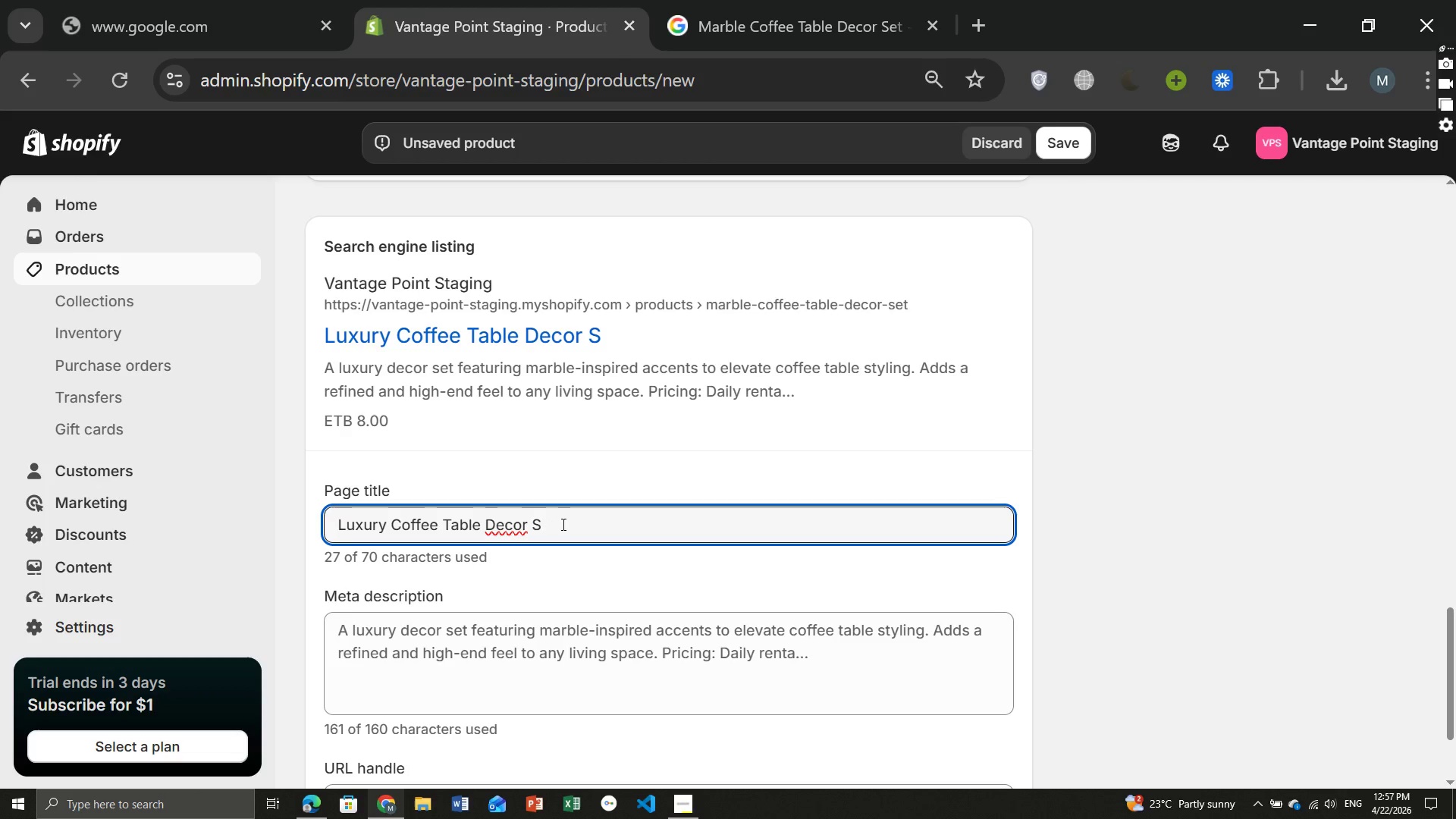 
key(Backspace)
key(Backspace)
key(Backspace)
type(Rental)
 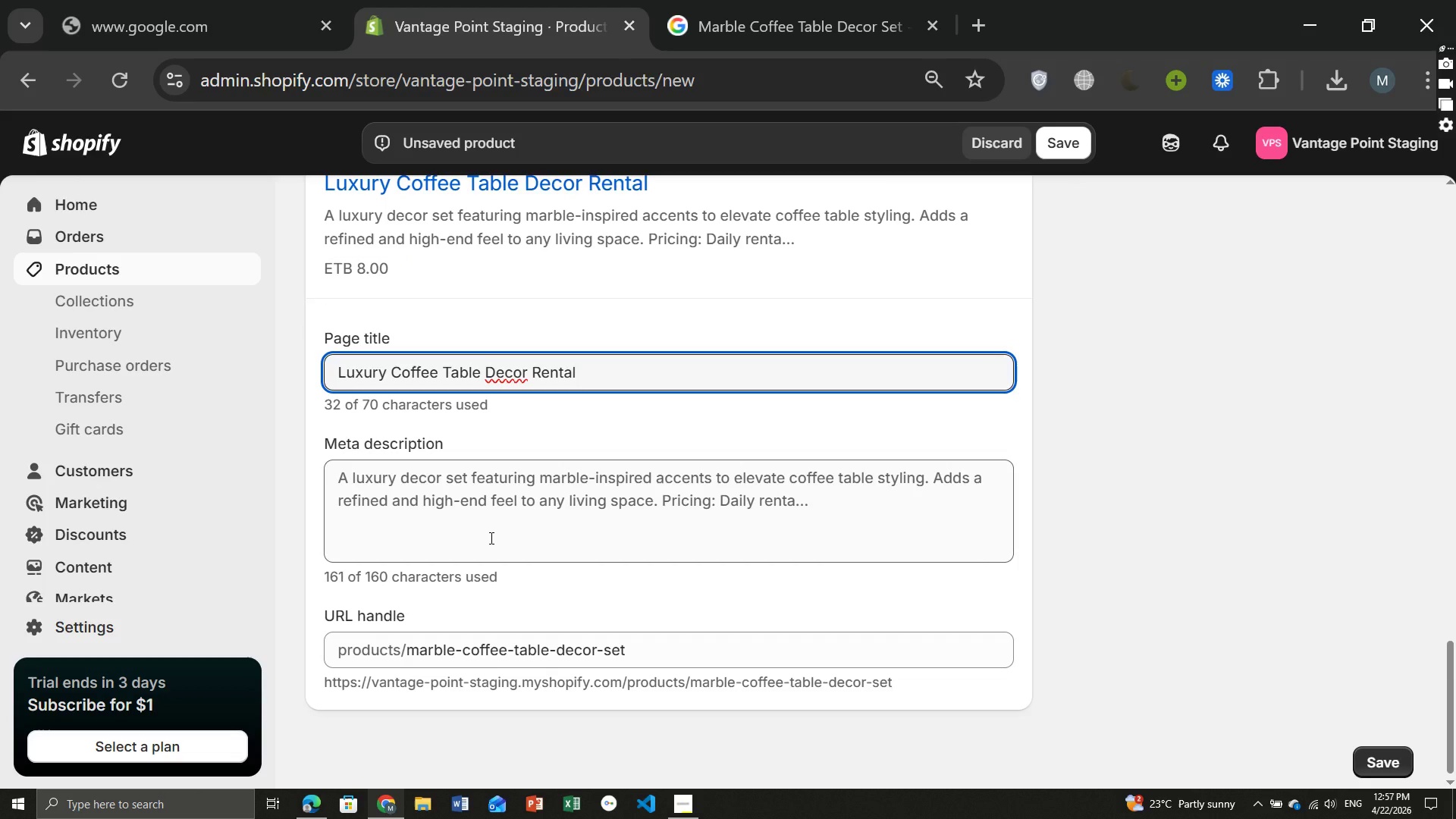 
left_click([490, 538])
 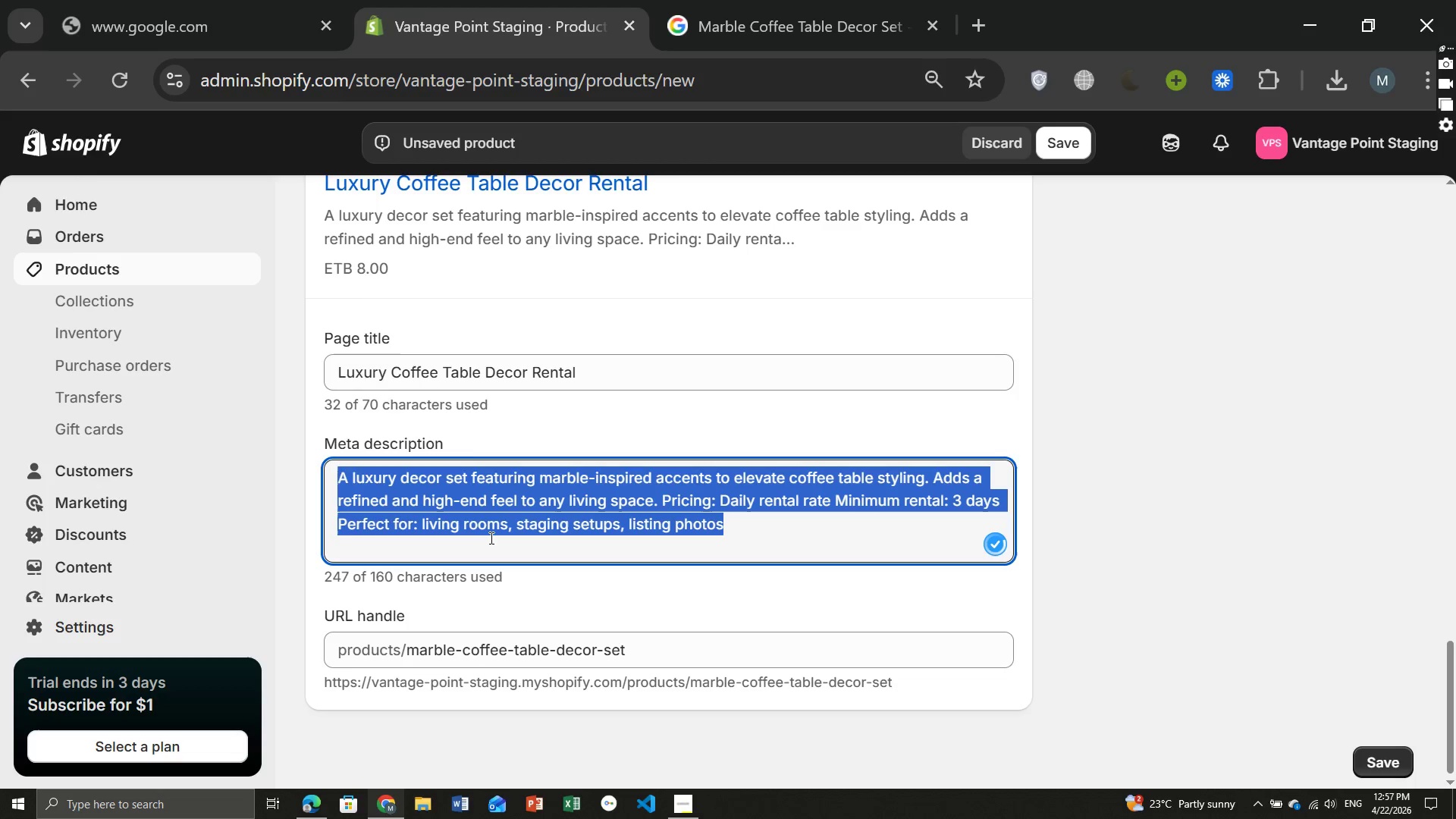 
key(Control+ControlLeft)
 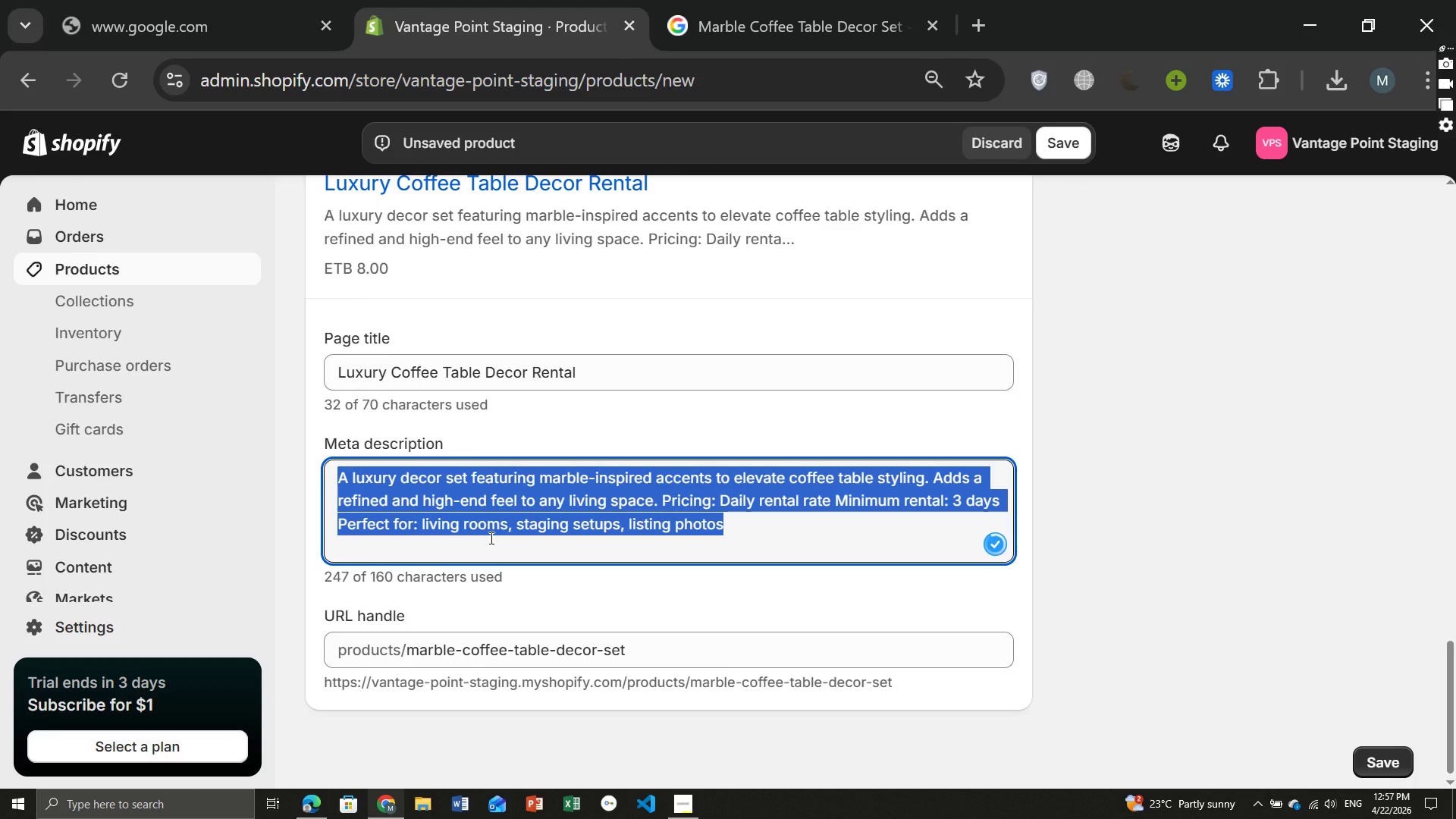 
key(Control+A)
 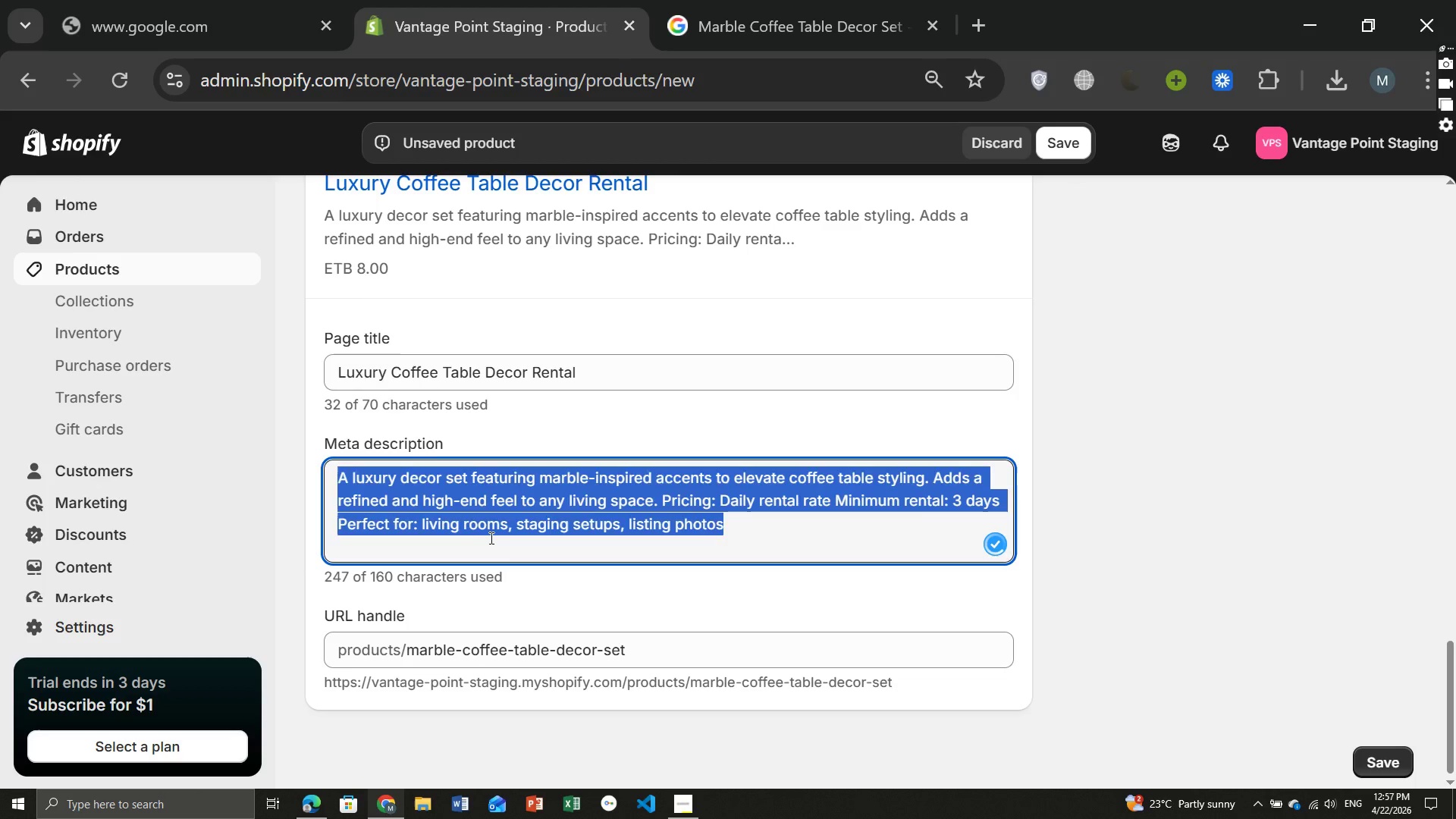 
key(Backspace)
 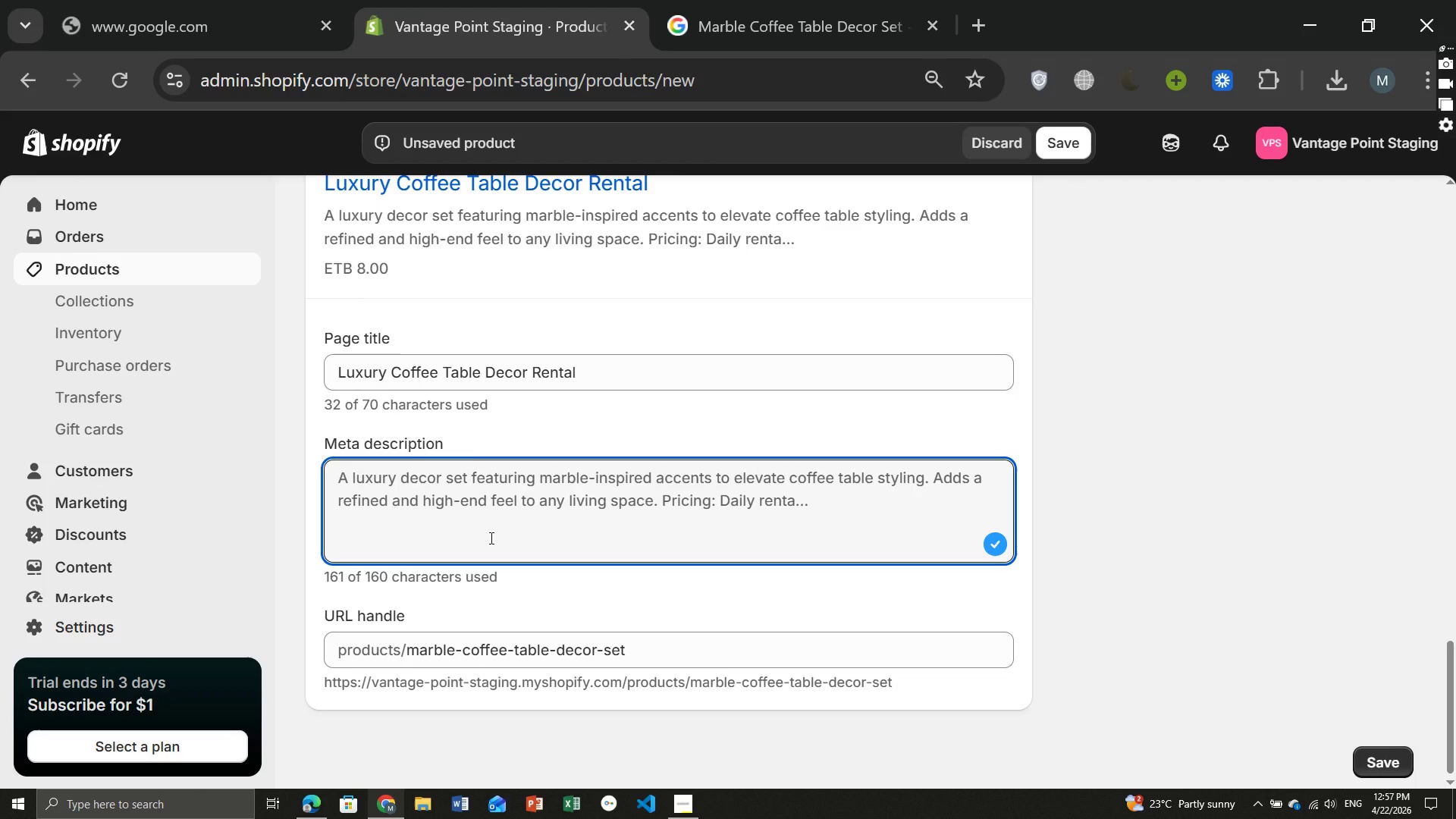 
wait(7.72)
 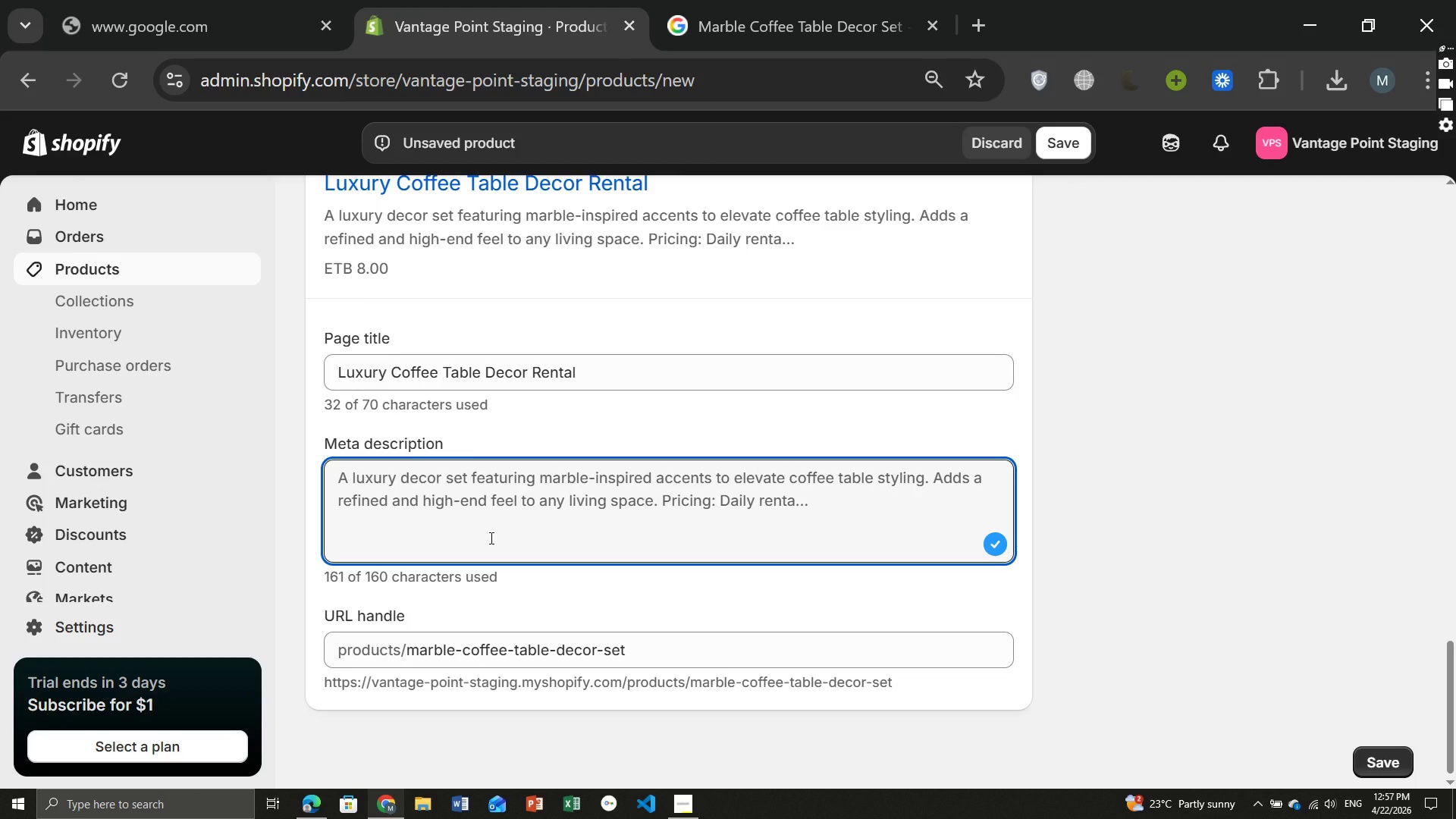 
type(Premium coffee table decore set for eleg)
 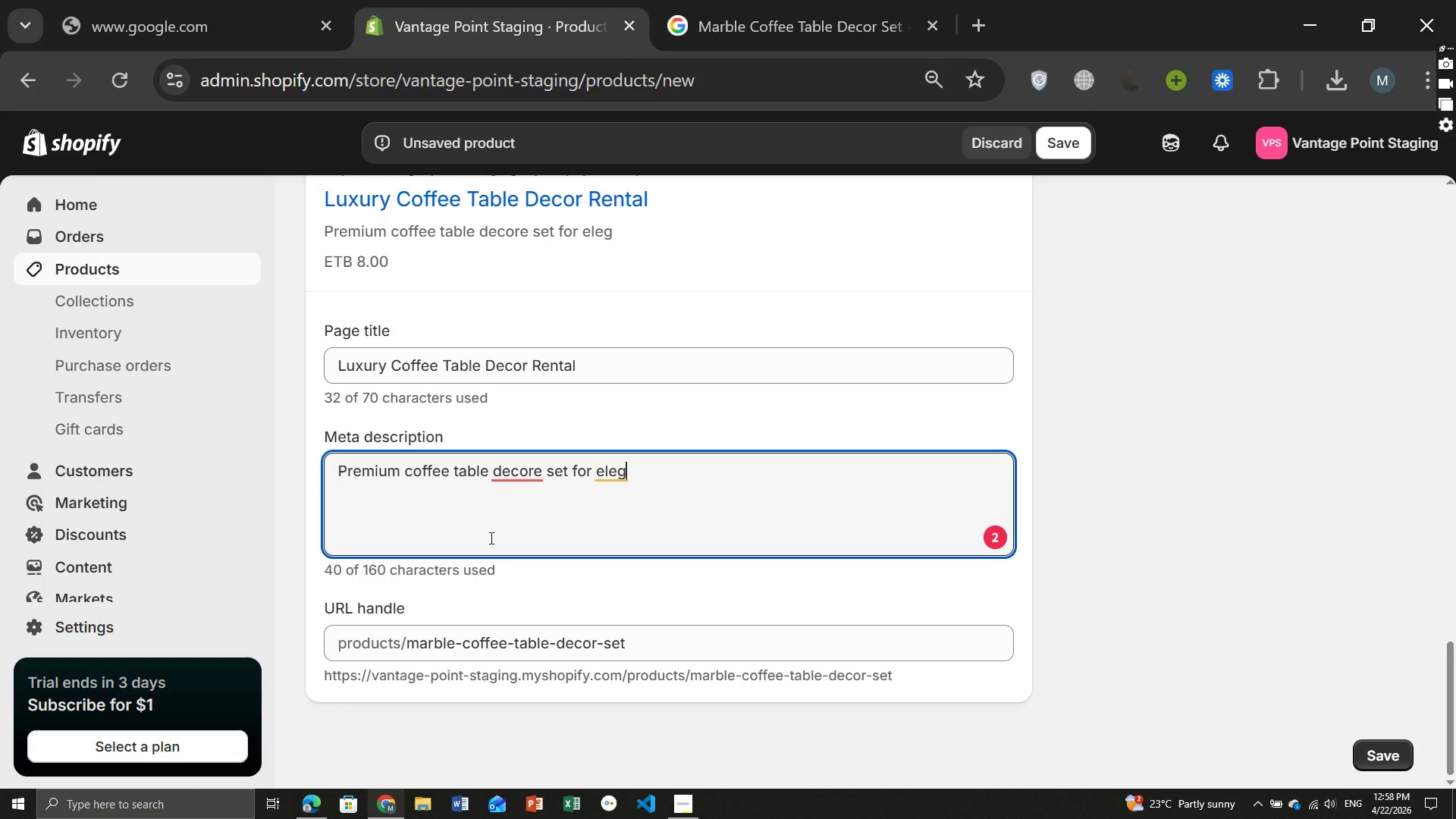 
type(ant and modern home staging.)
 